 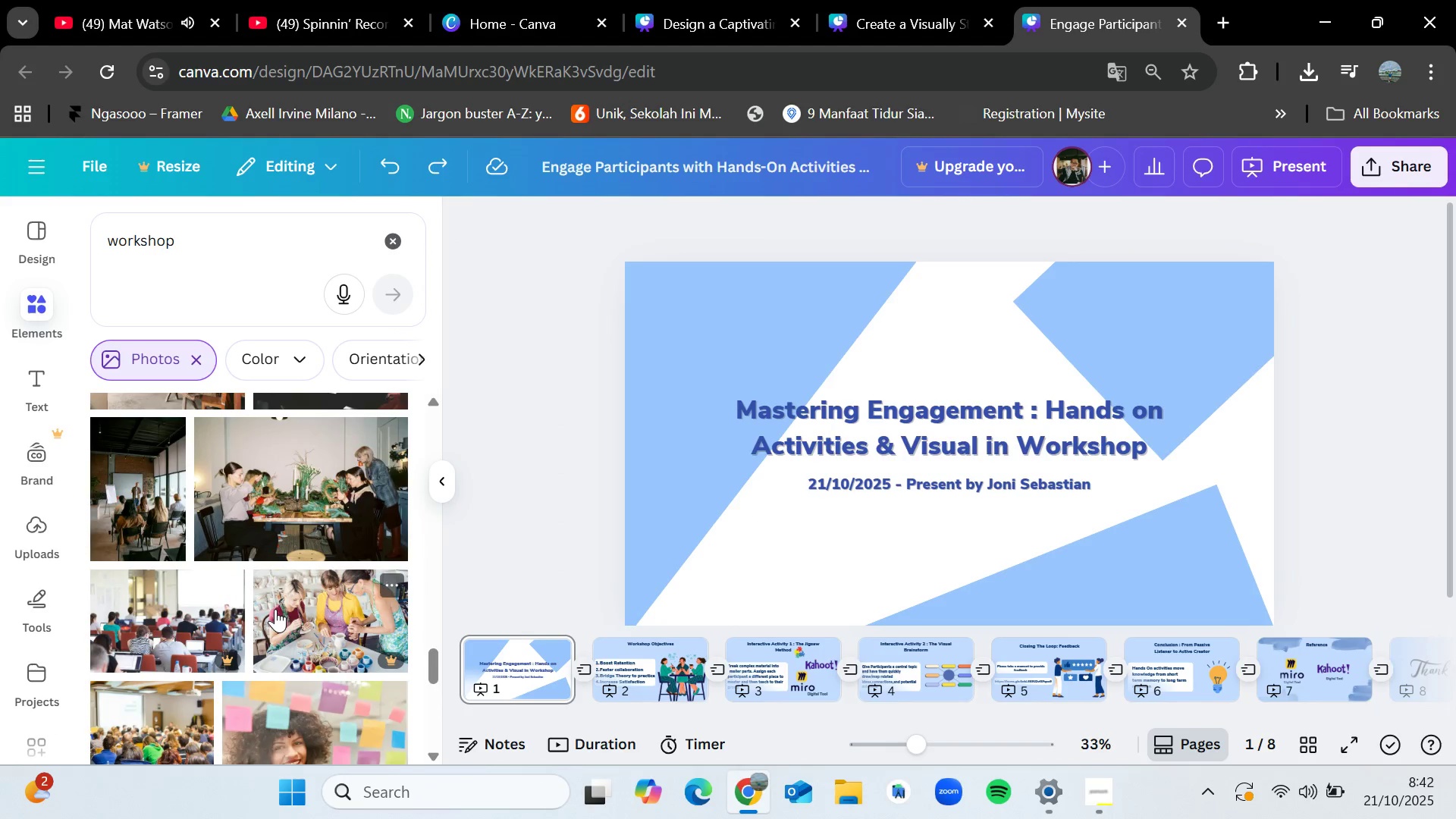 
scroll: coordinate [275, 609], scroll_direction: down, amount: 1.0
 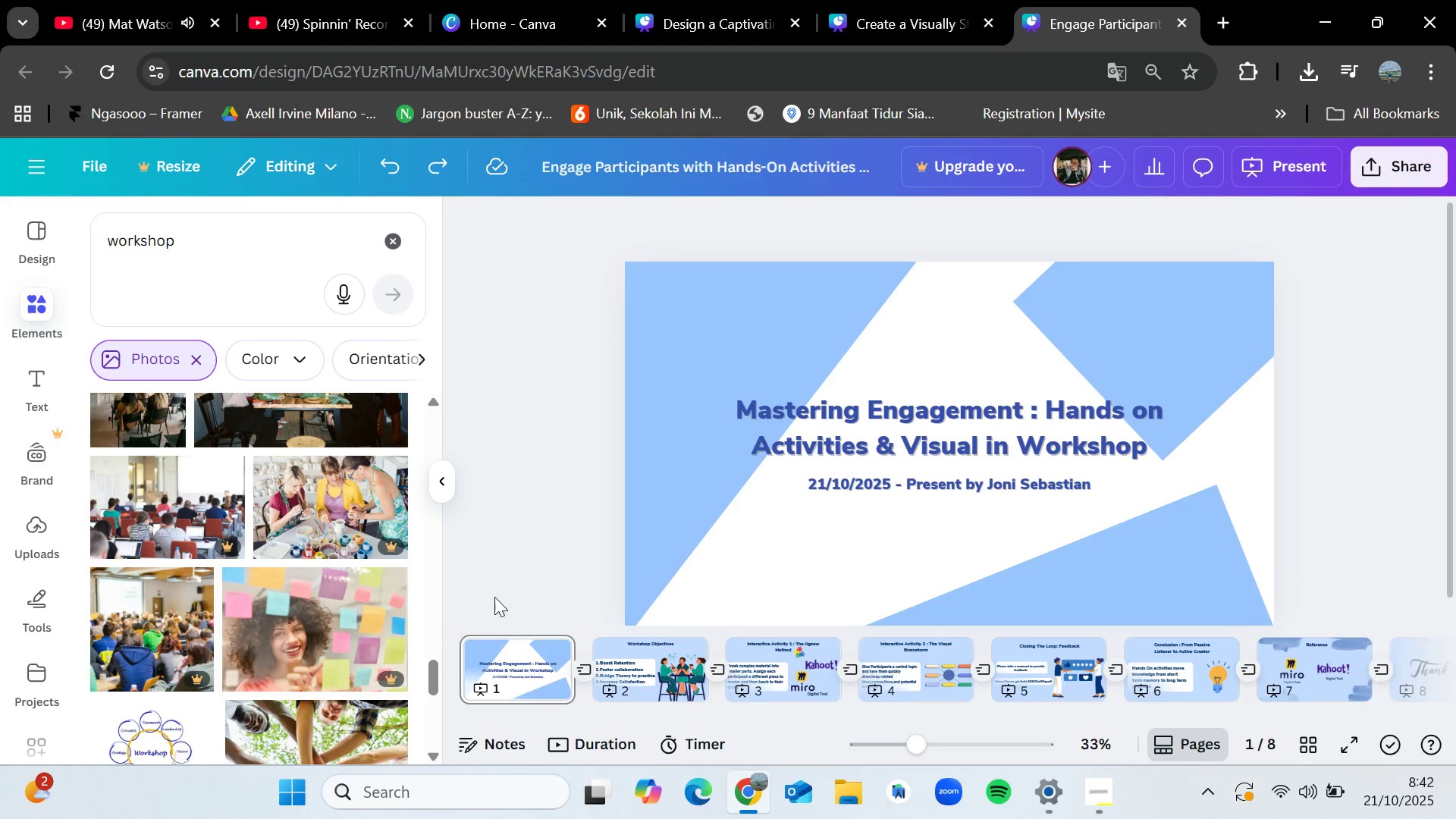 
left_click([533, 648])
 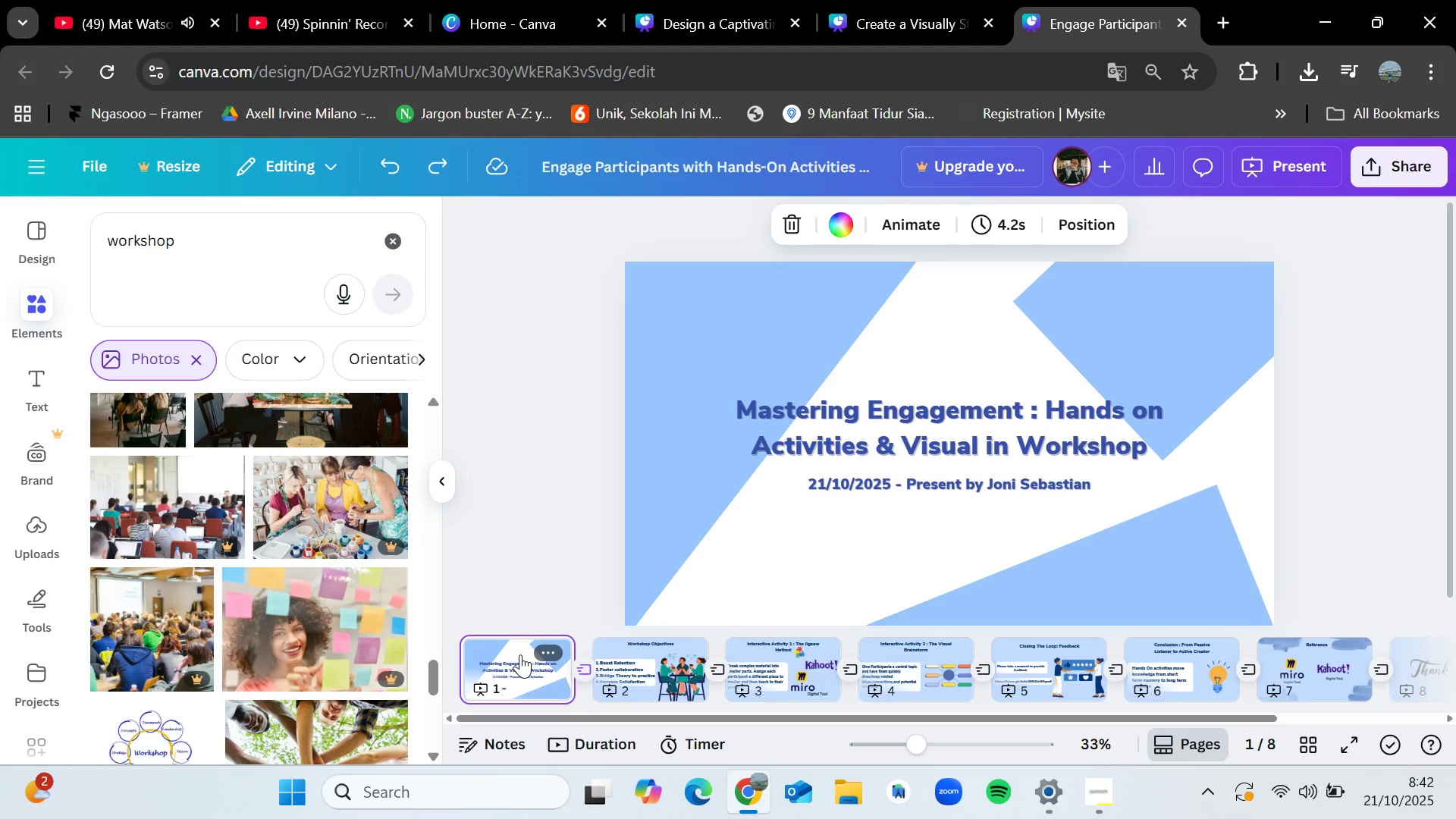 
key(ArrowRight)
 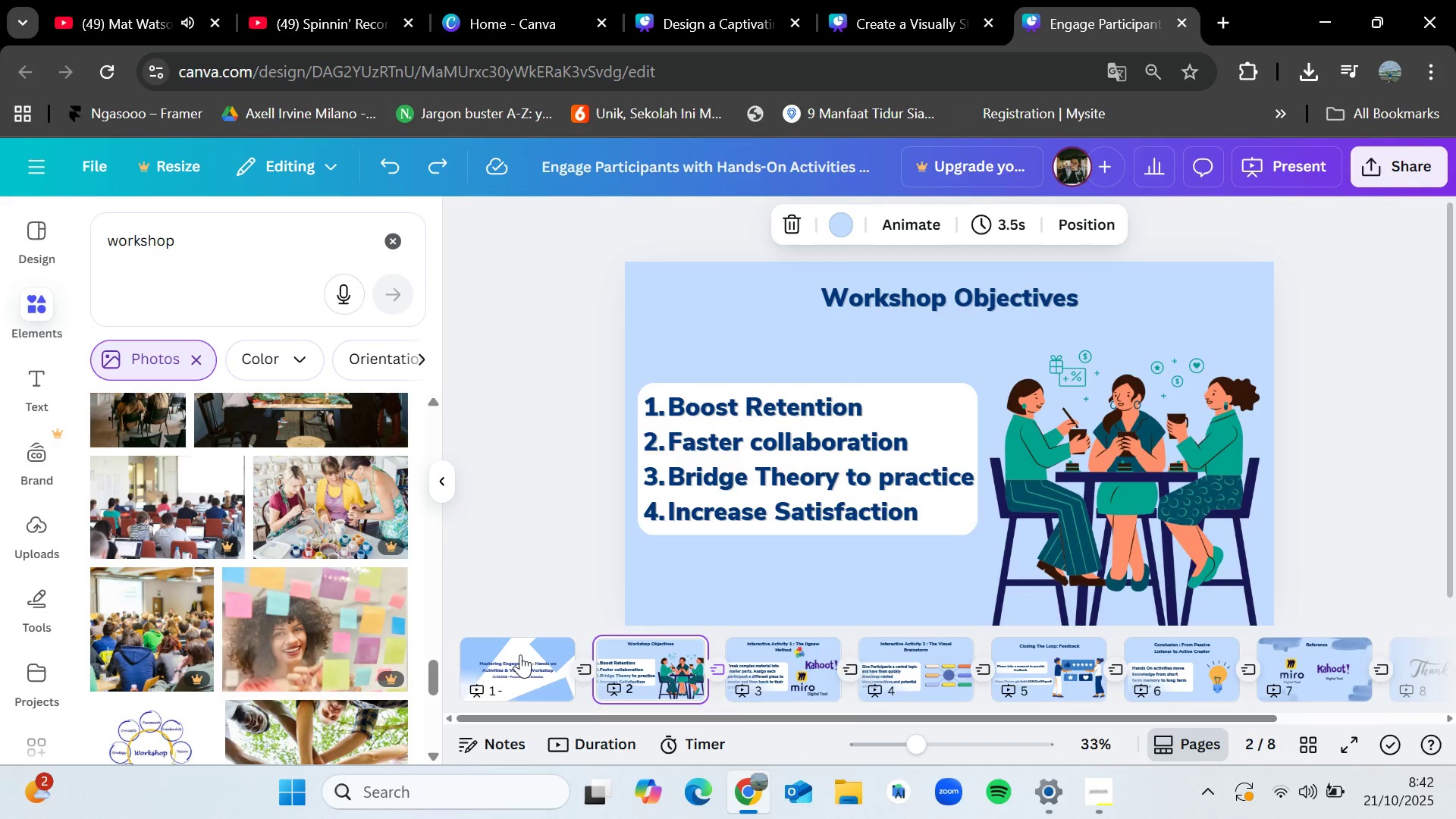 
key(ArrowRight)
 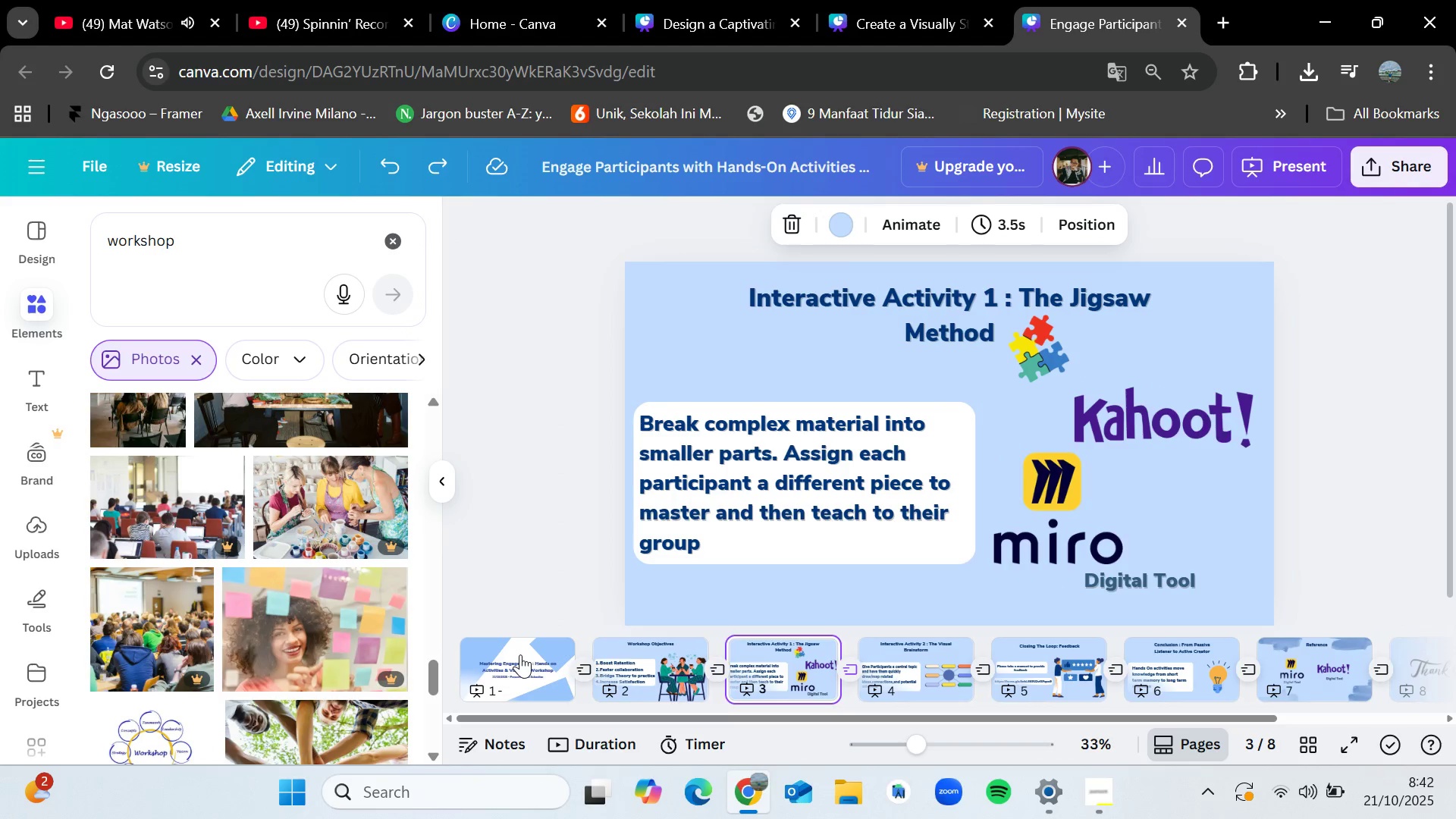 
key(ArrowLeft)
 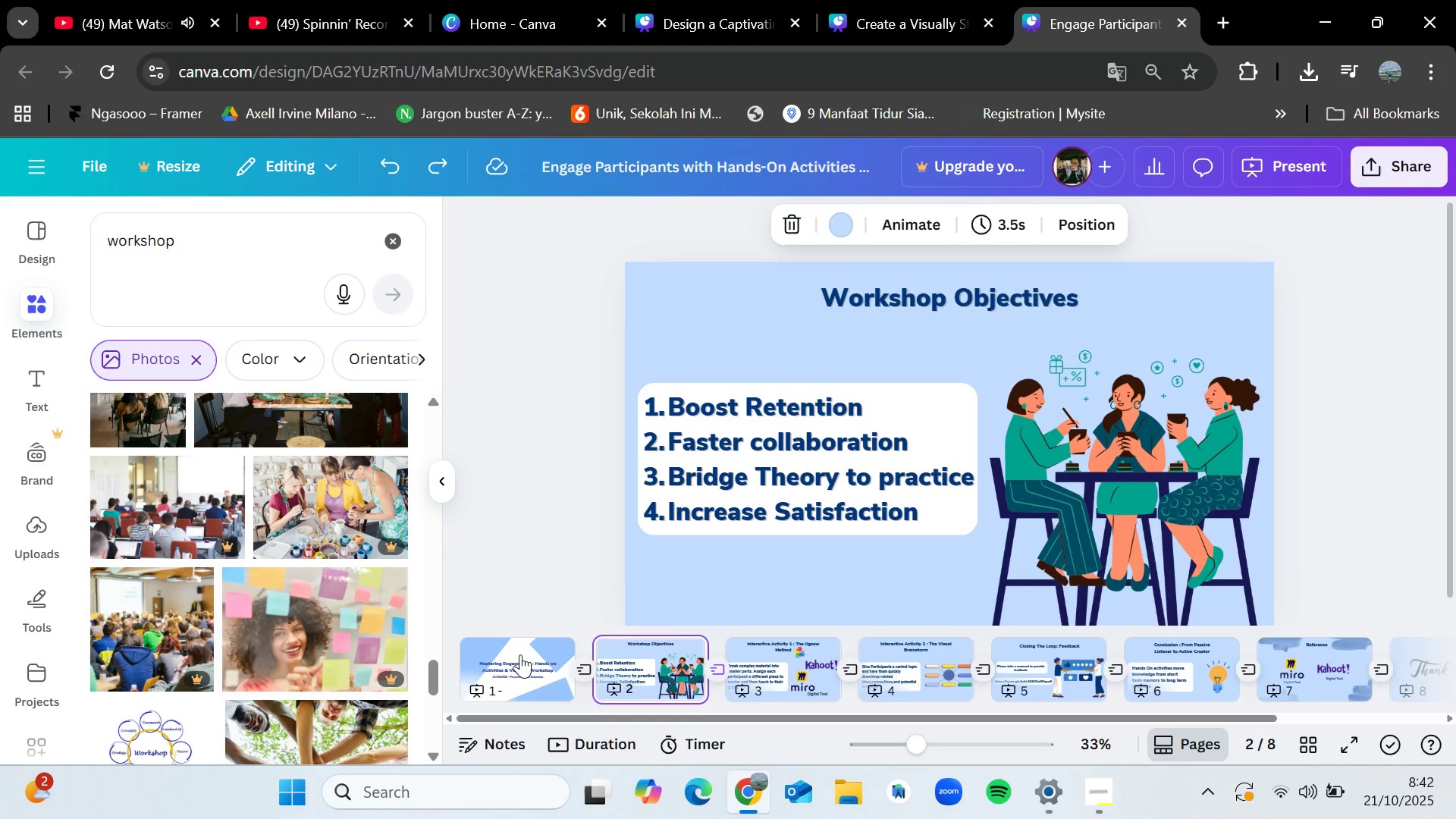 
key(ArrowRight)
 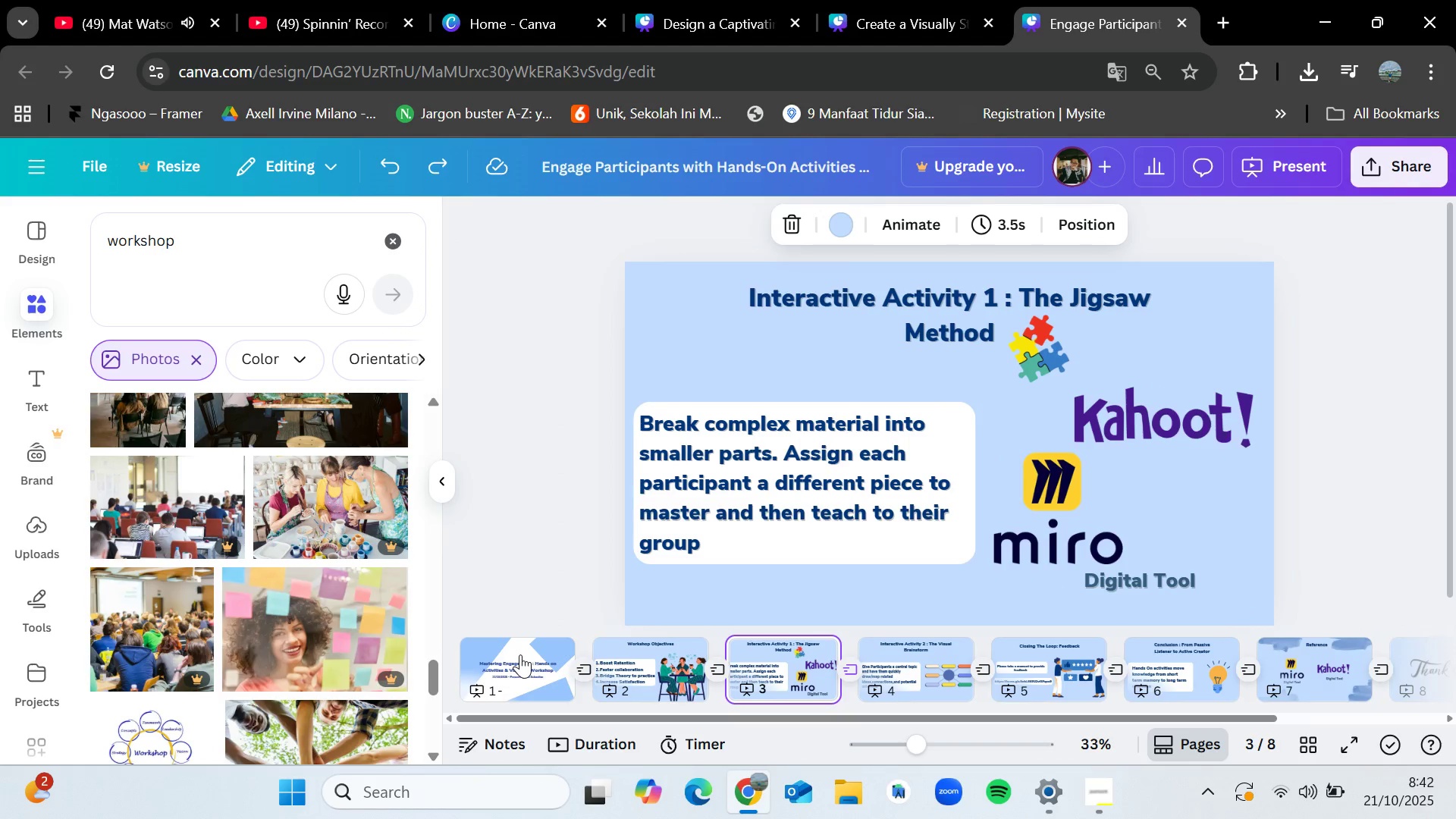 
key(ArrowRight)
 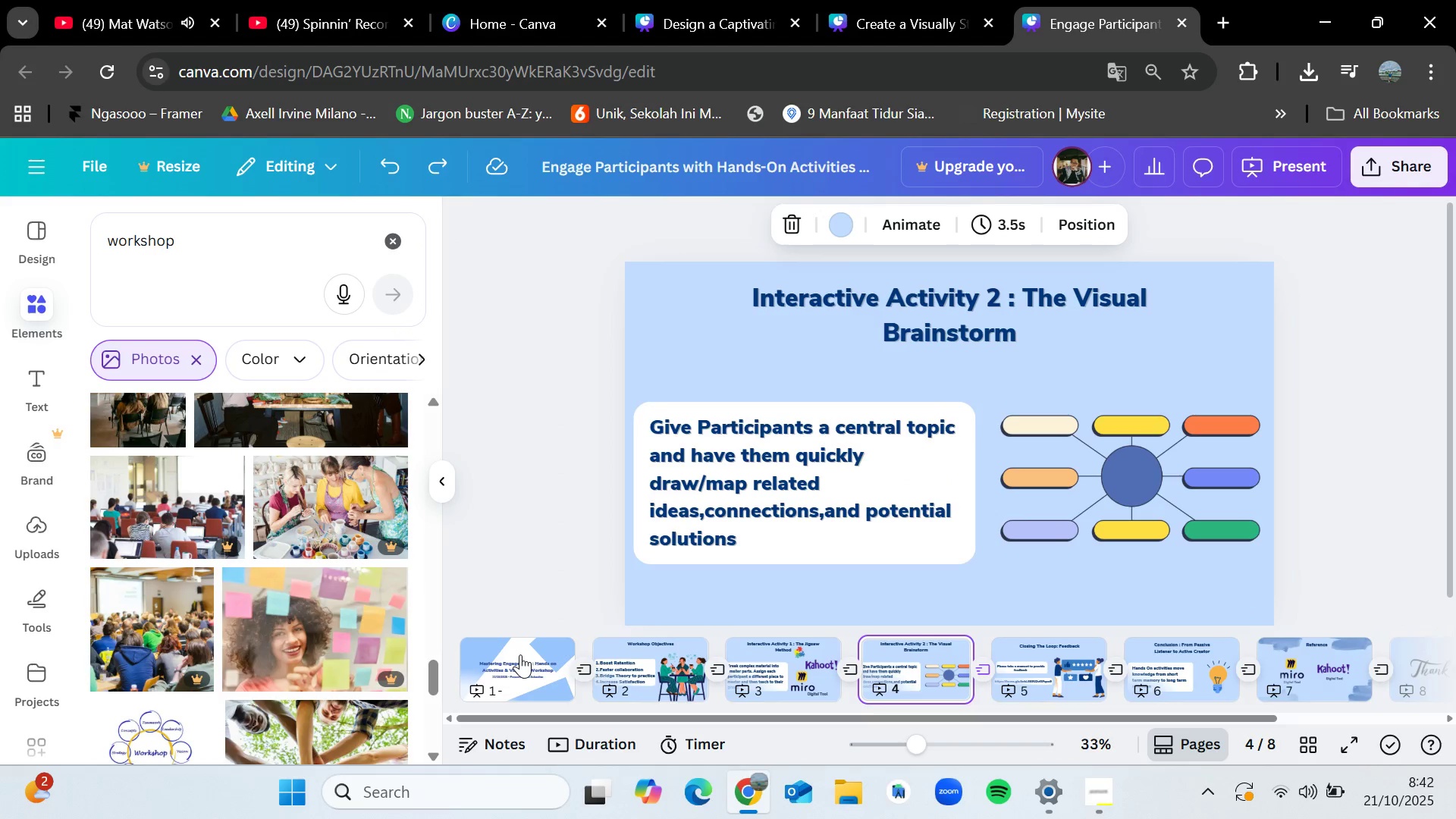 
key(ArrowLeft)
 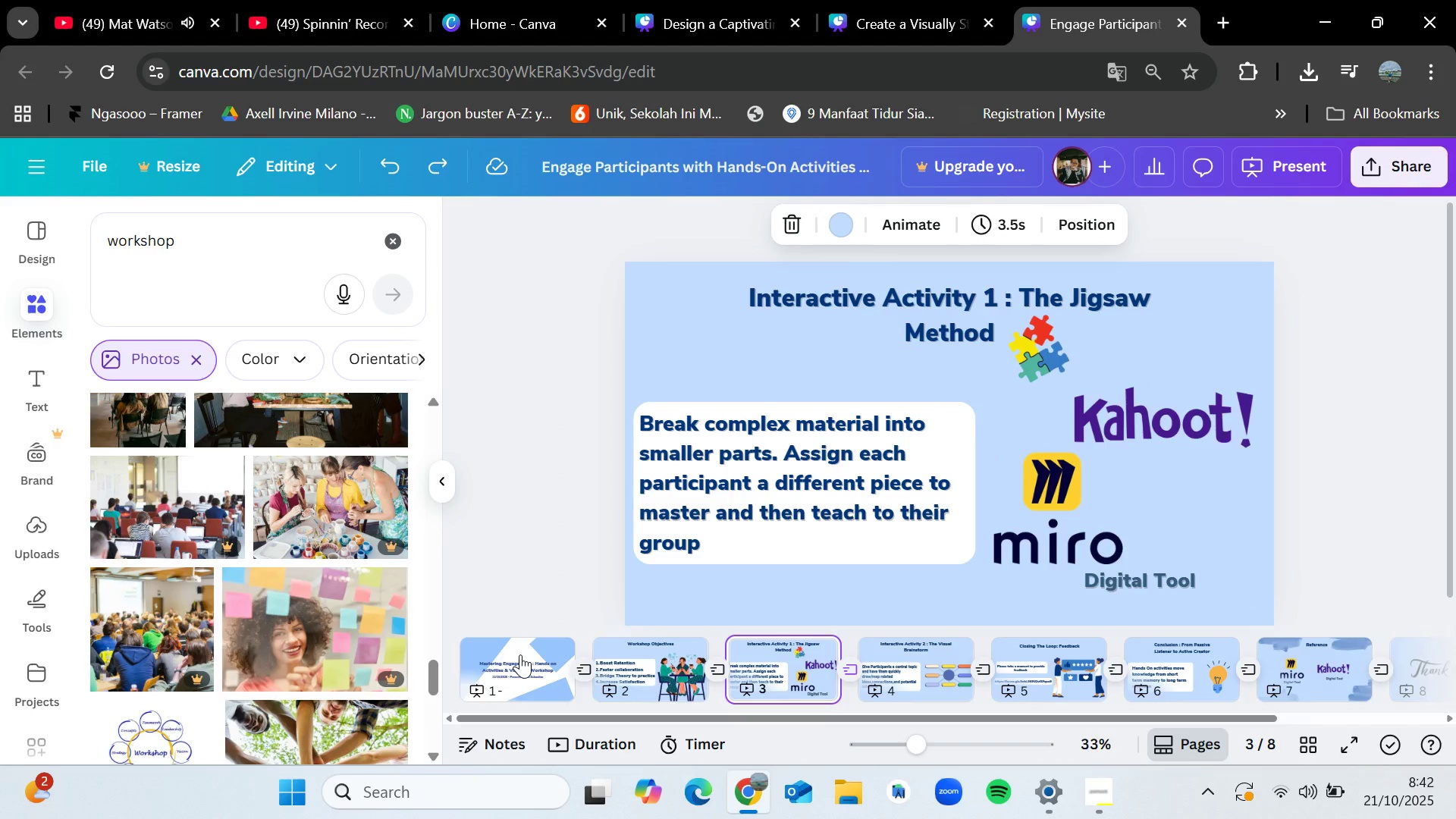 
key(ArrowRight)
 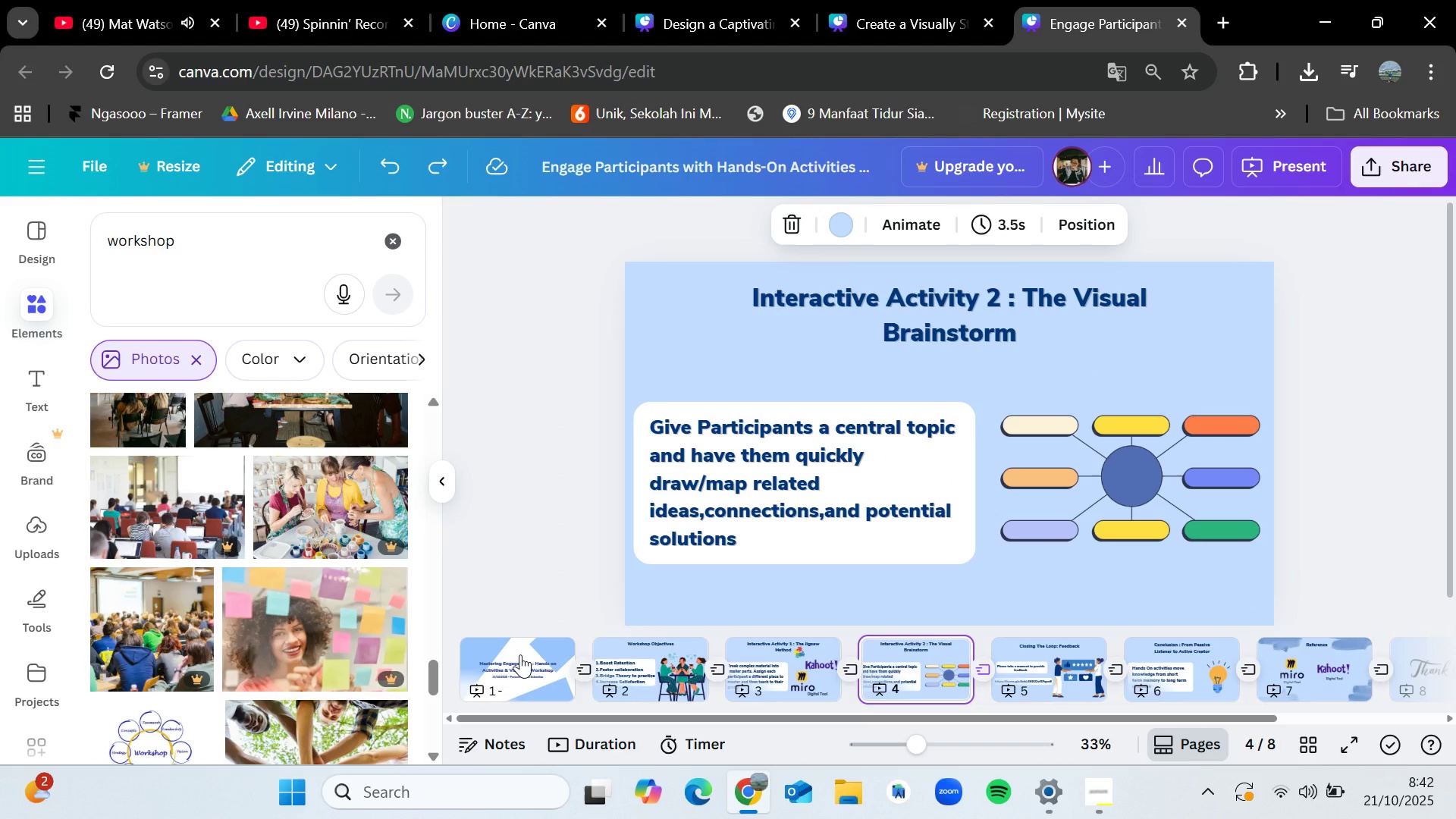 
key(ArrowLeft)
 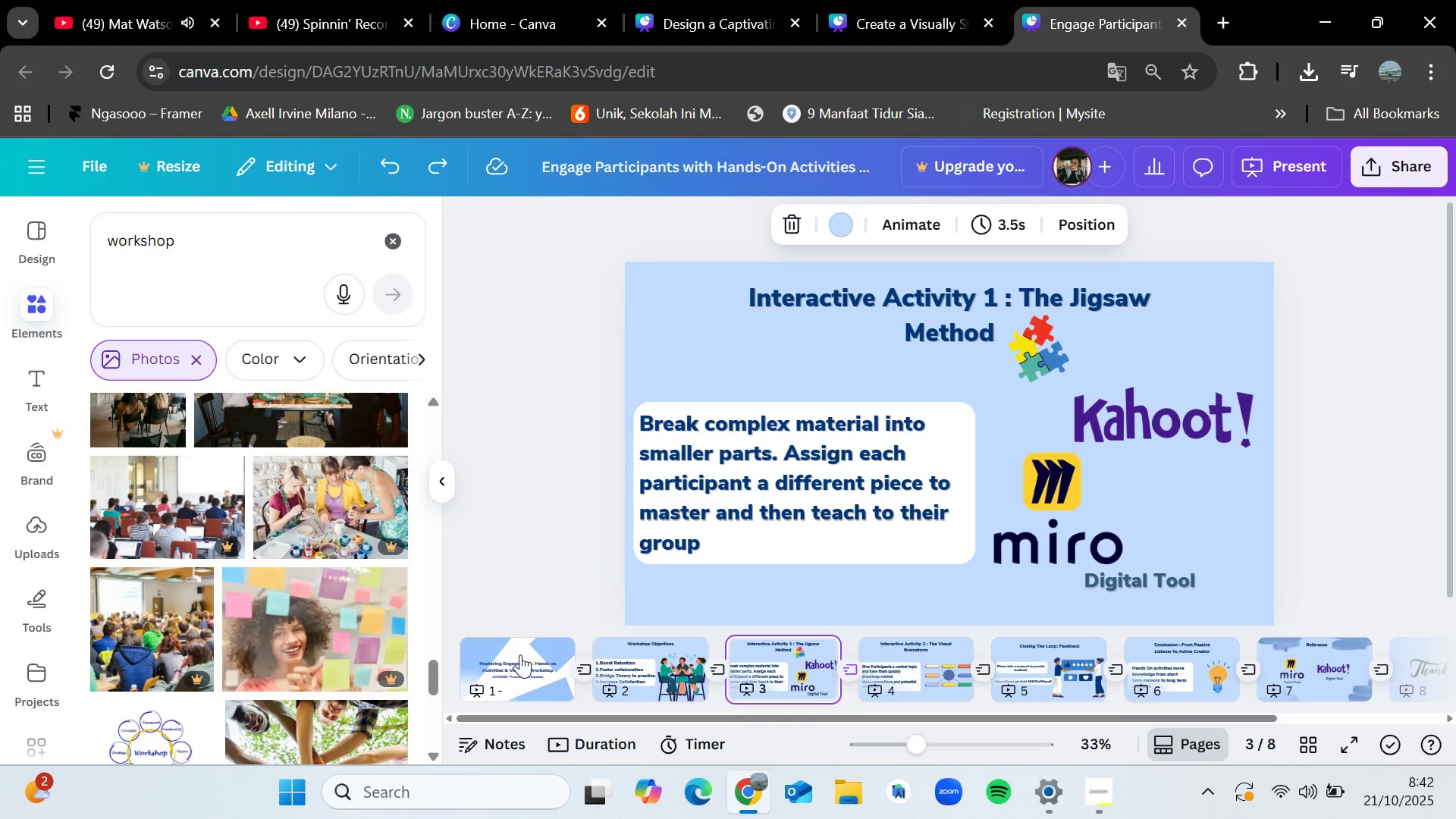 
key(ArrowRight)
 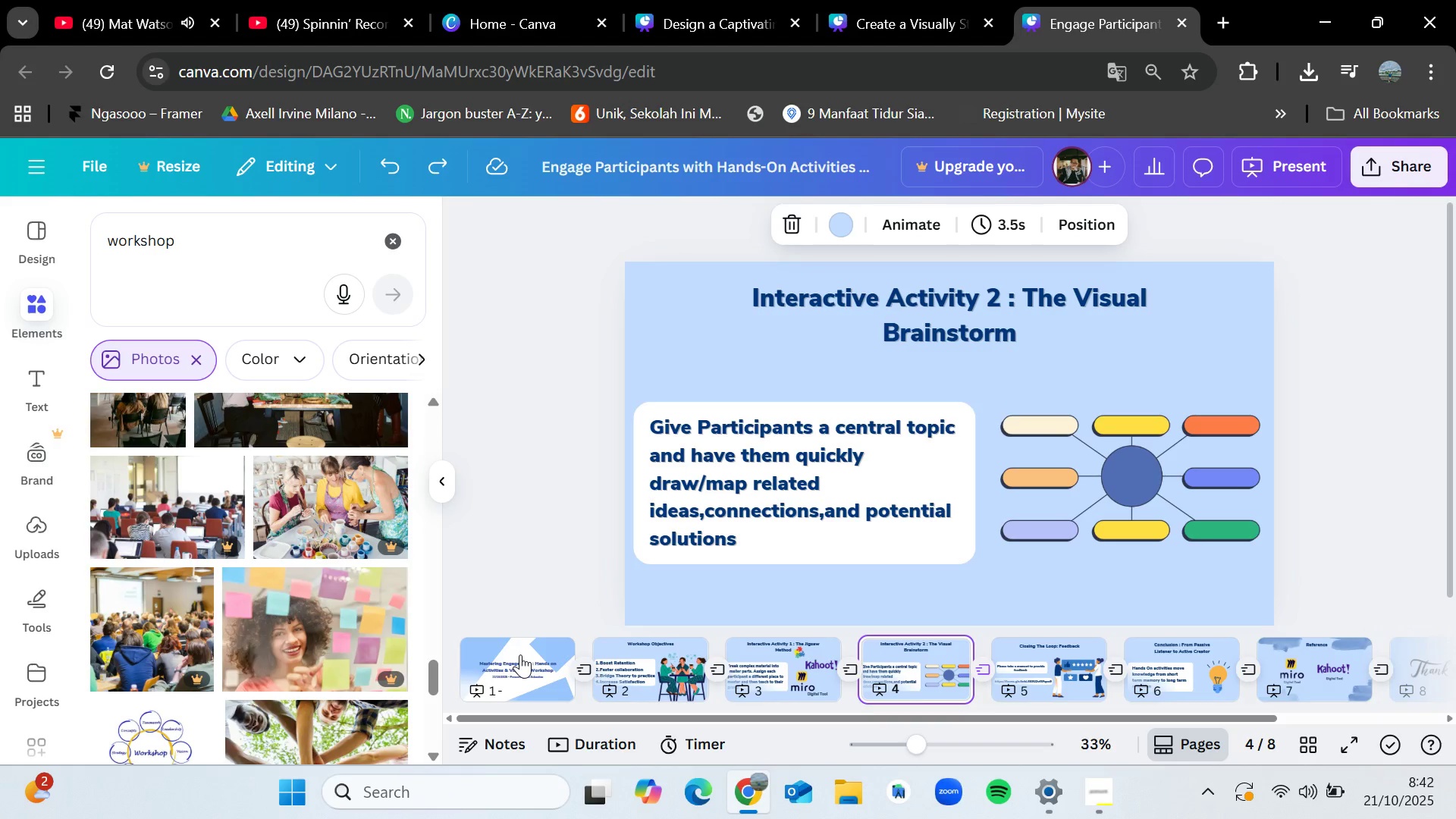 
key(ArrowRight)
 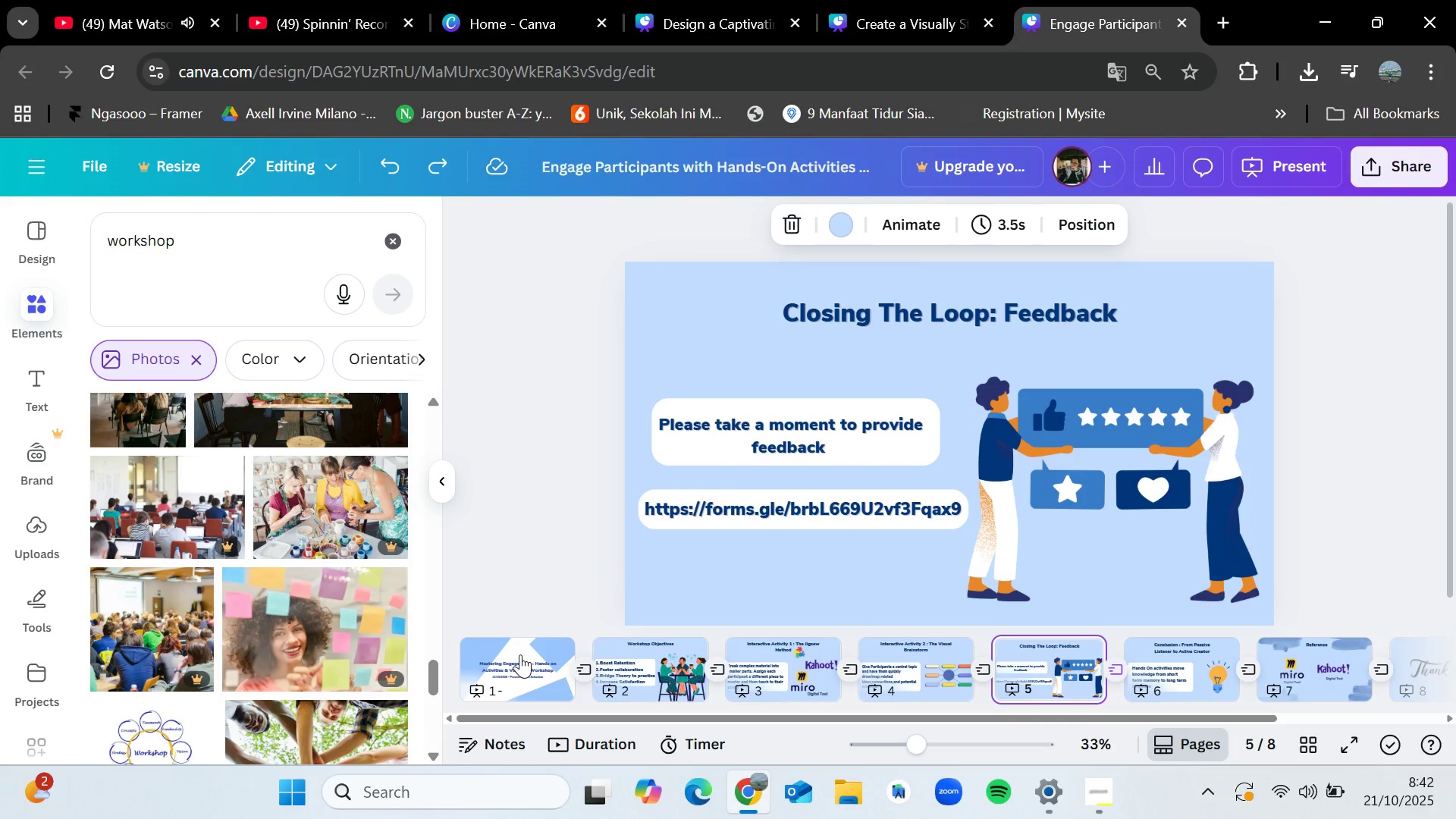 
key(ArrowRight)
 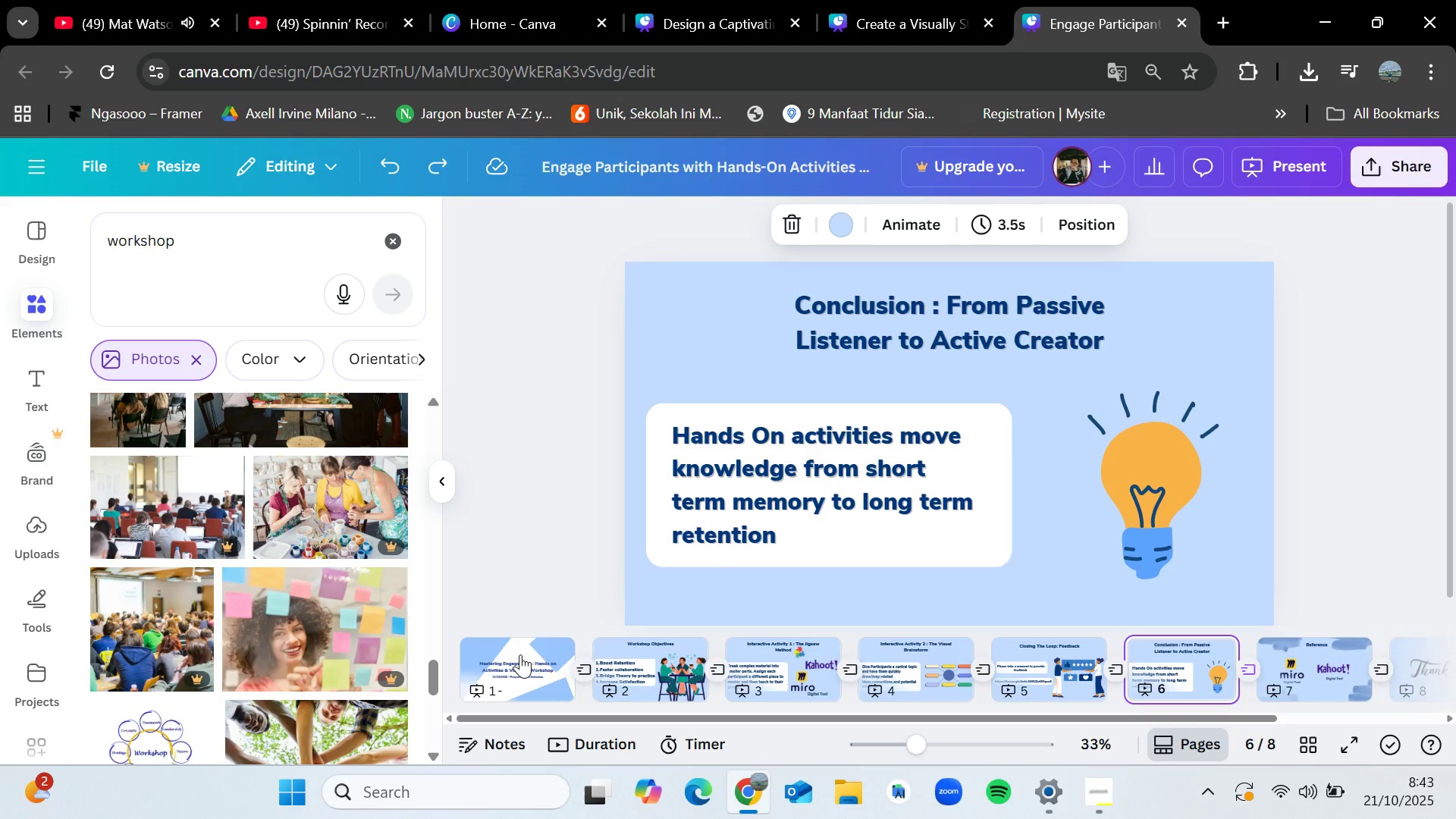 
wait(71.99)
 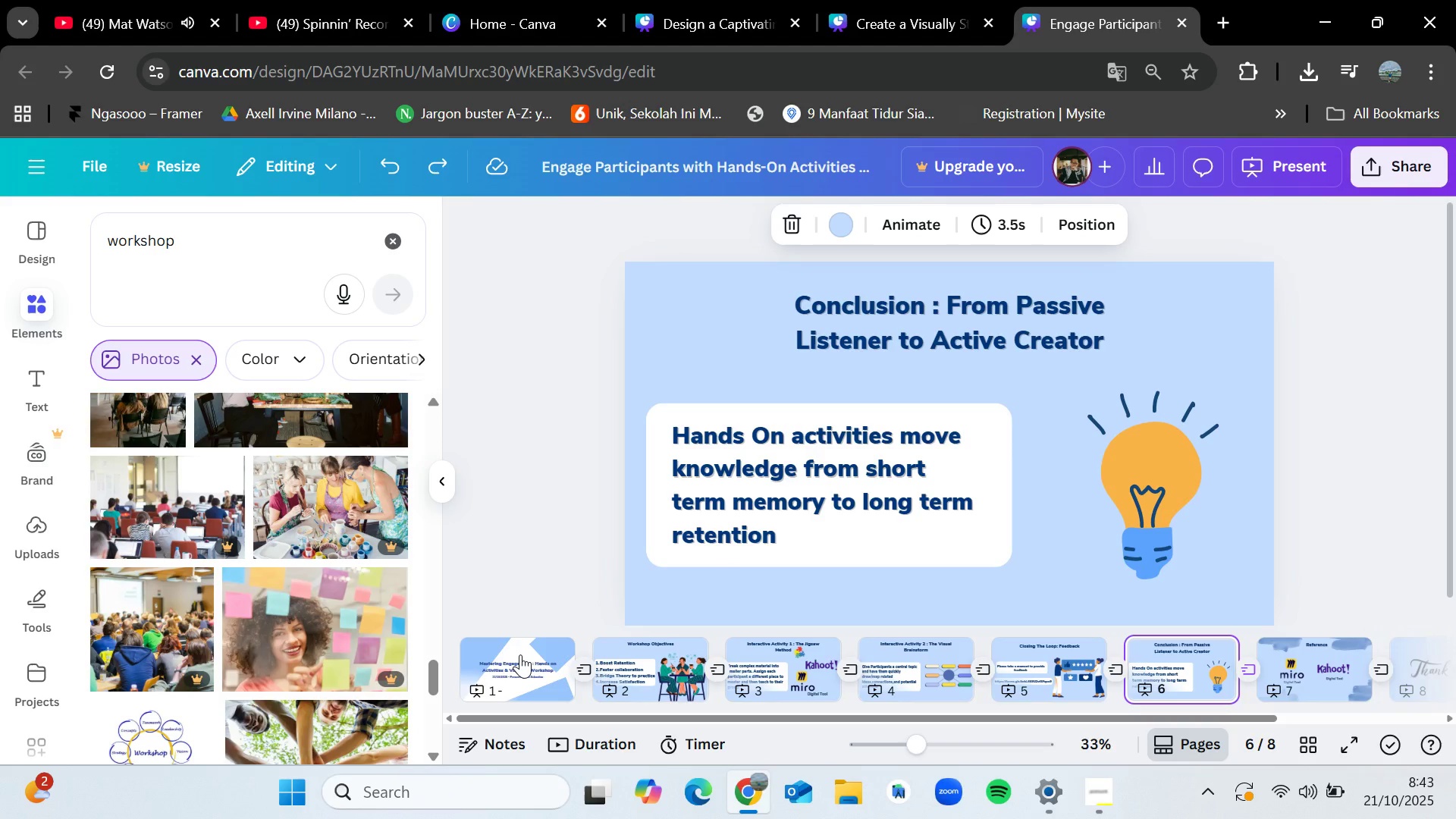 
key(ArrowRight)
 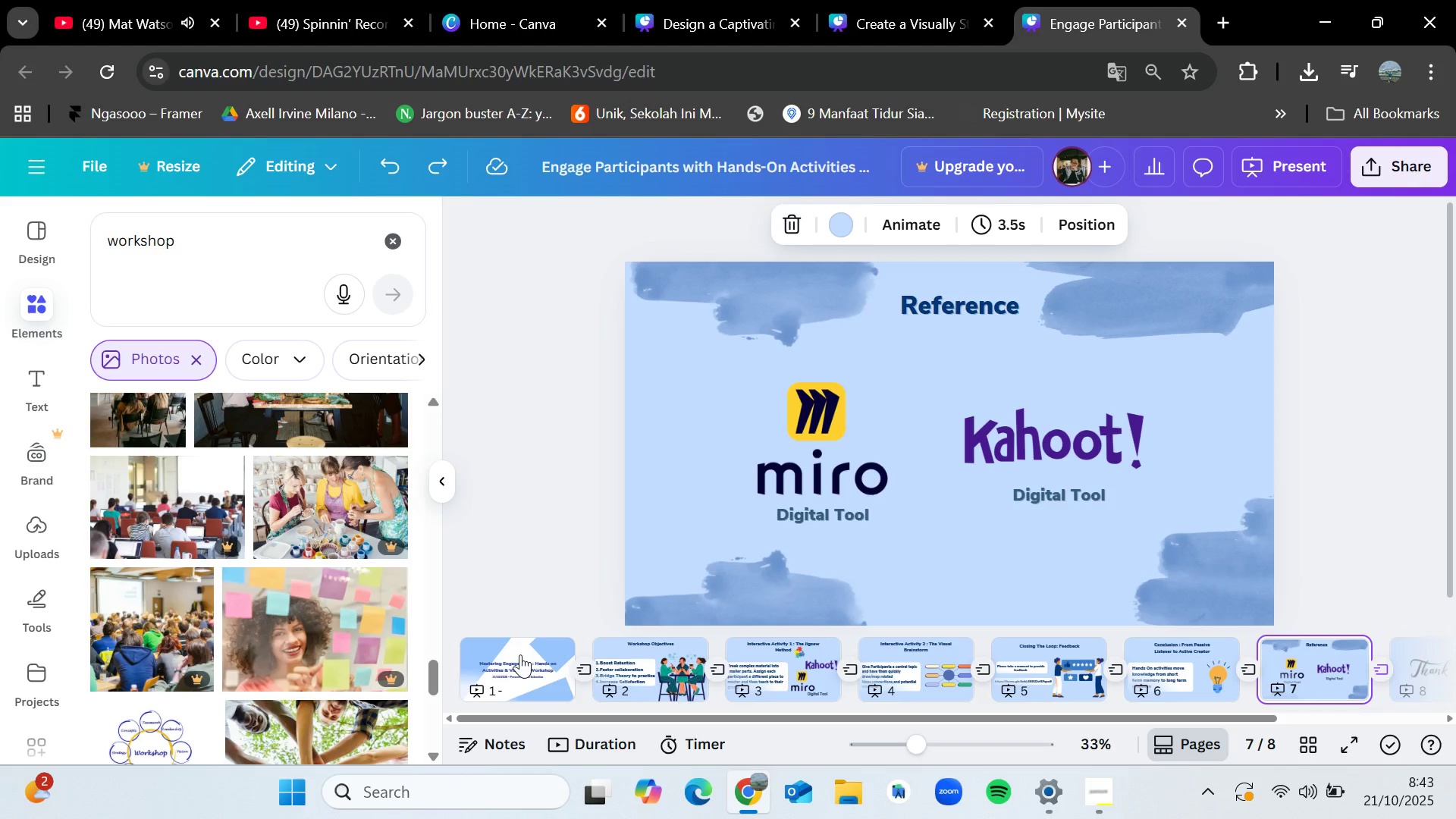 
key(ArrowRight)
 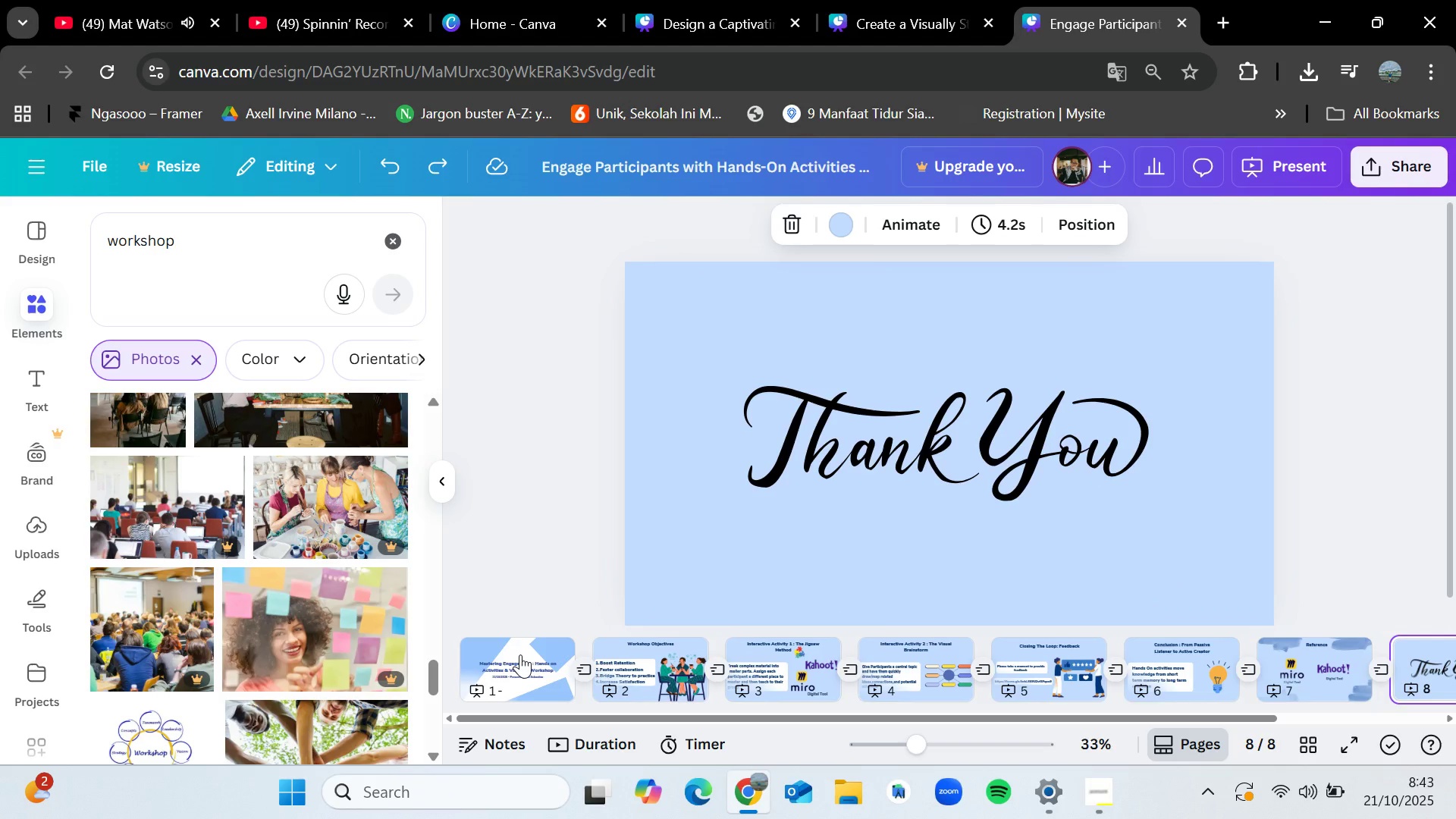 
key(ArrowLeft)
 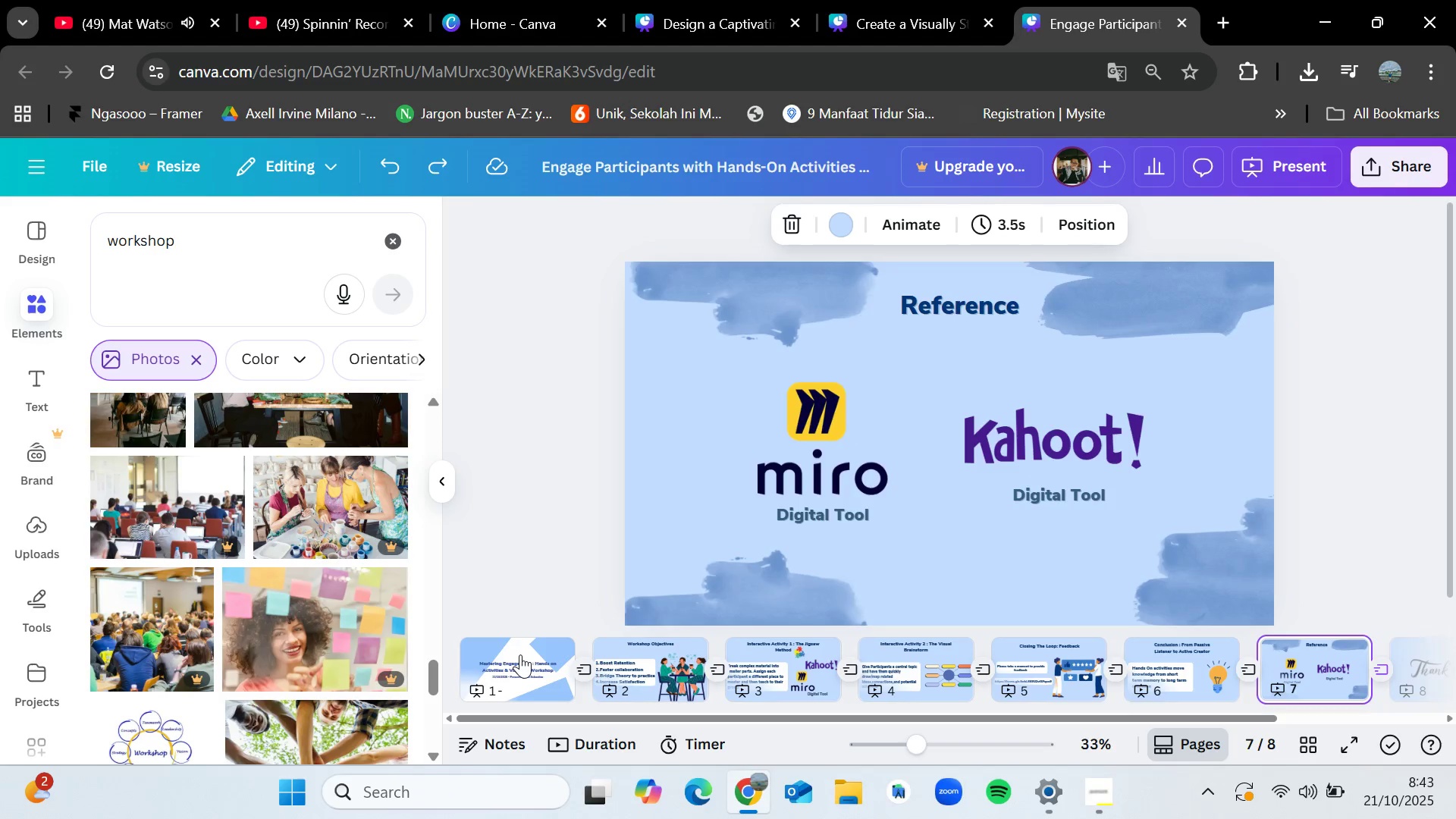 
key(ArrowLeft)
 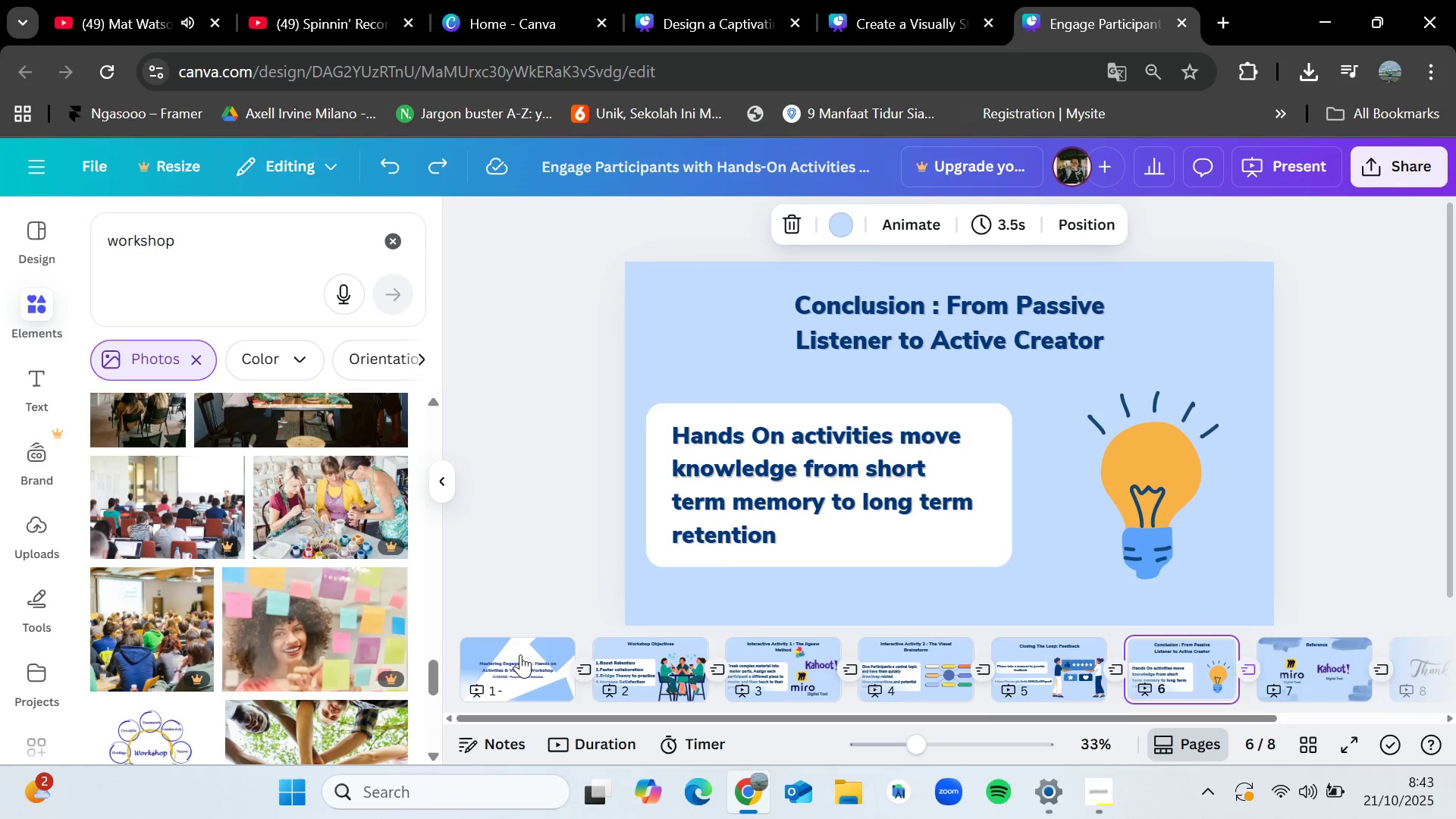 
key(ArrowLeft)
 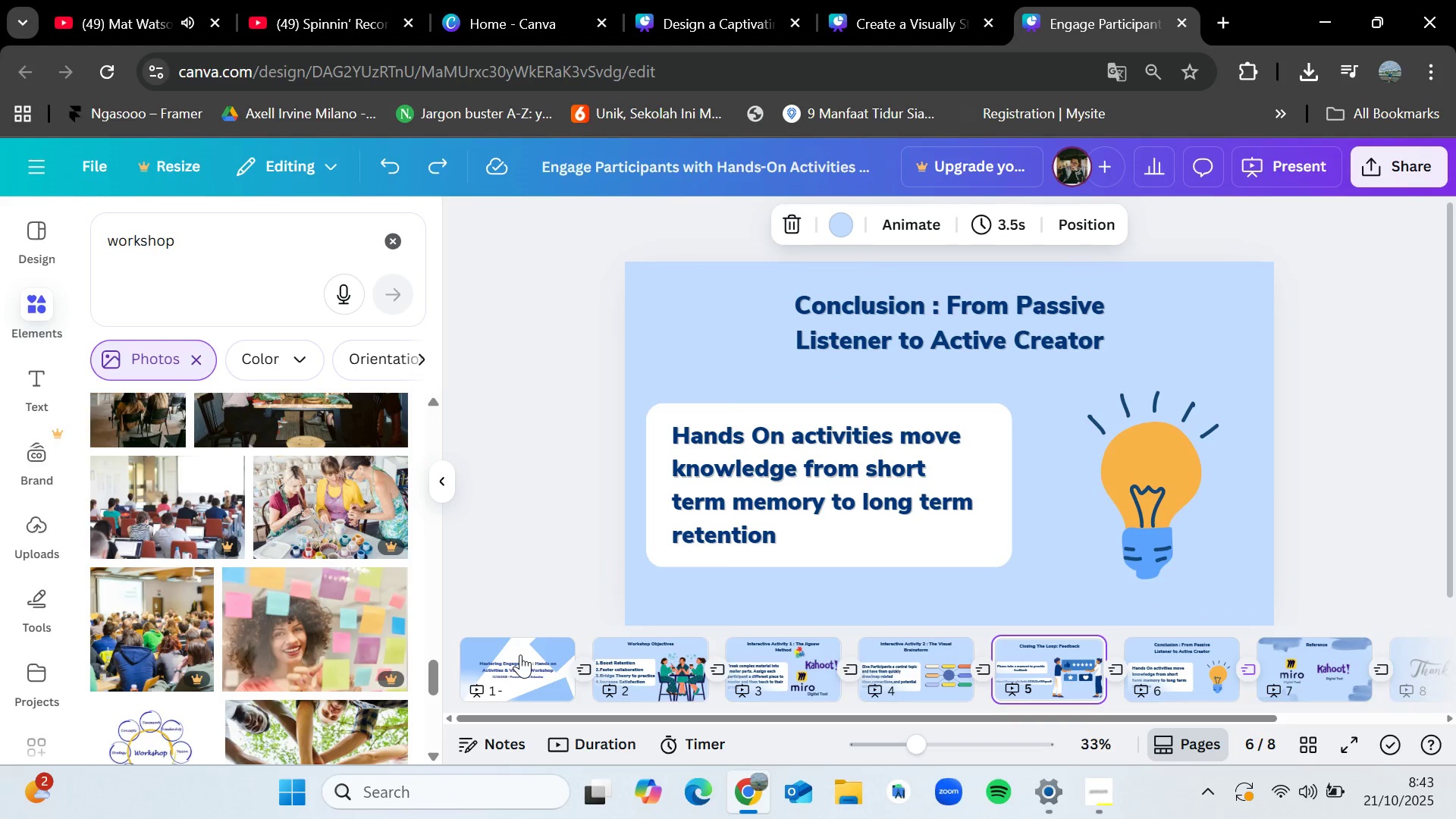 
key(ArrowLeft)
 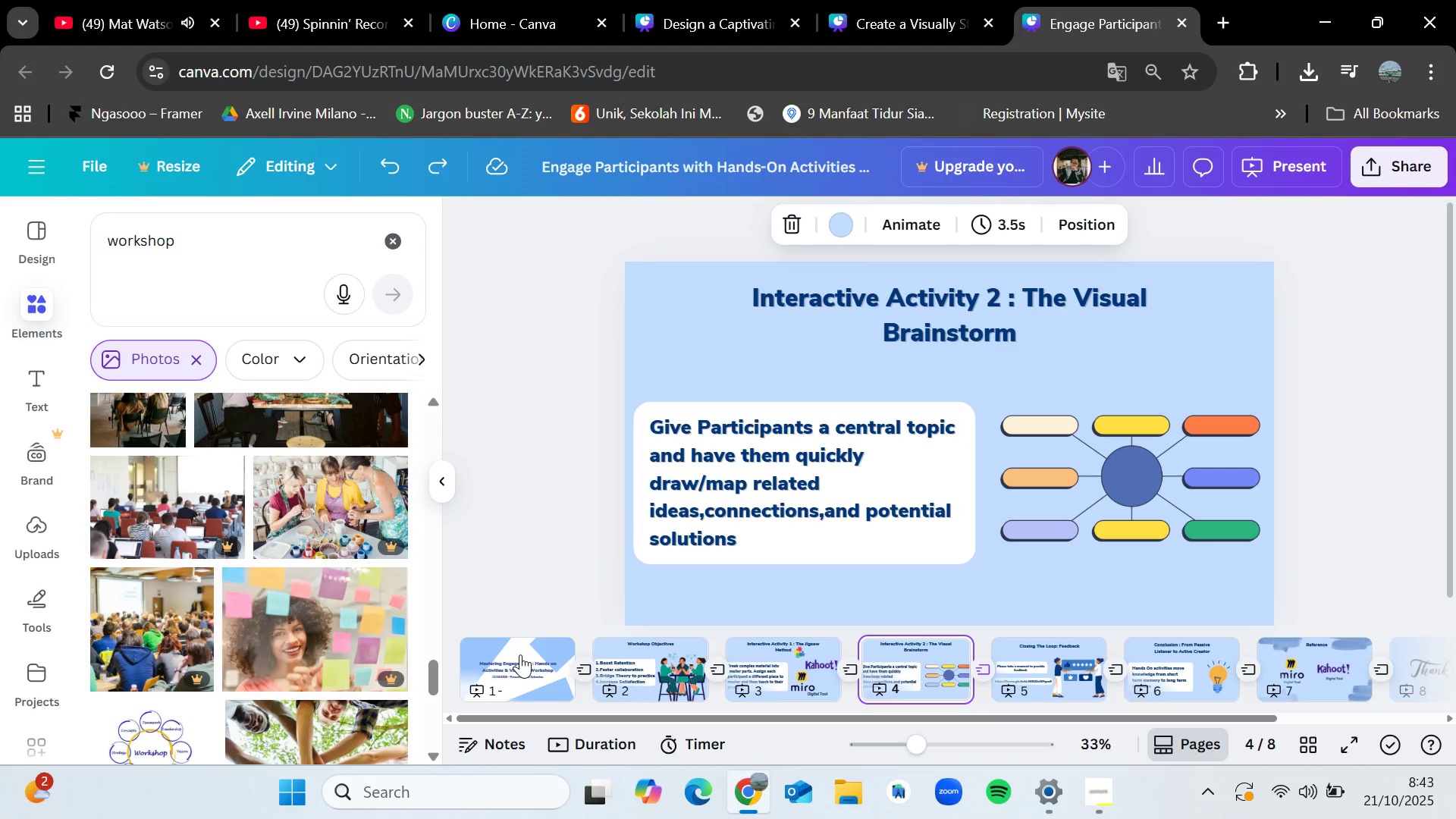 
key(ArrowLeft)
 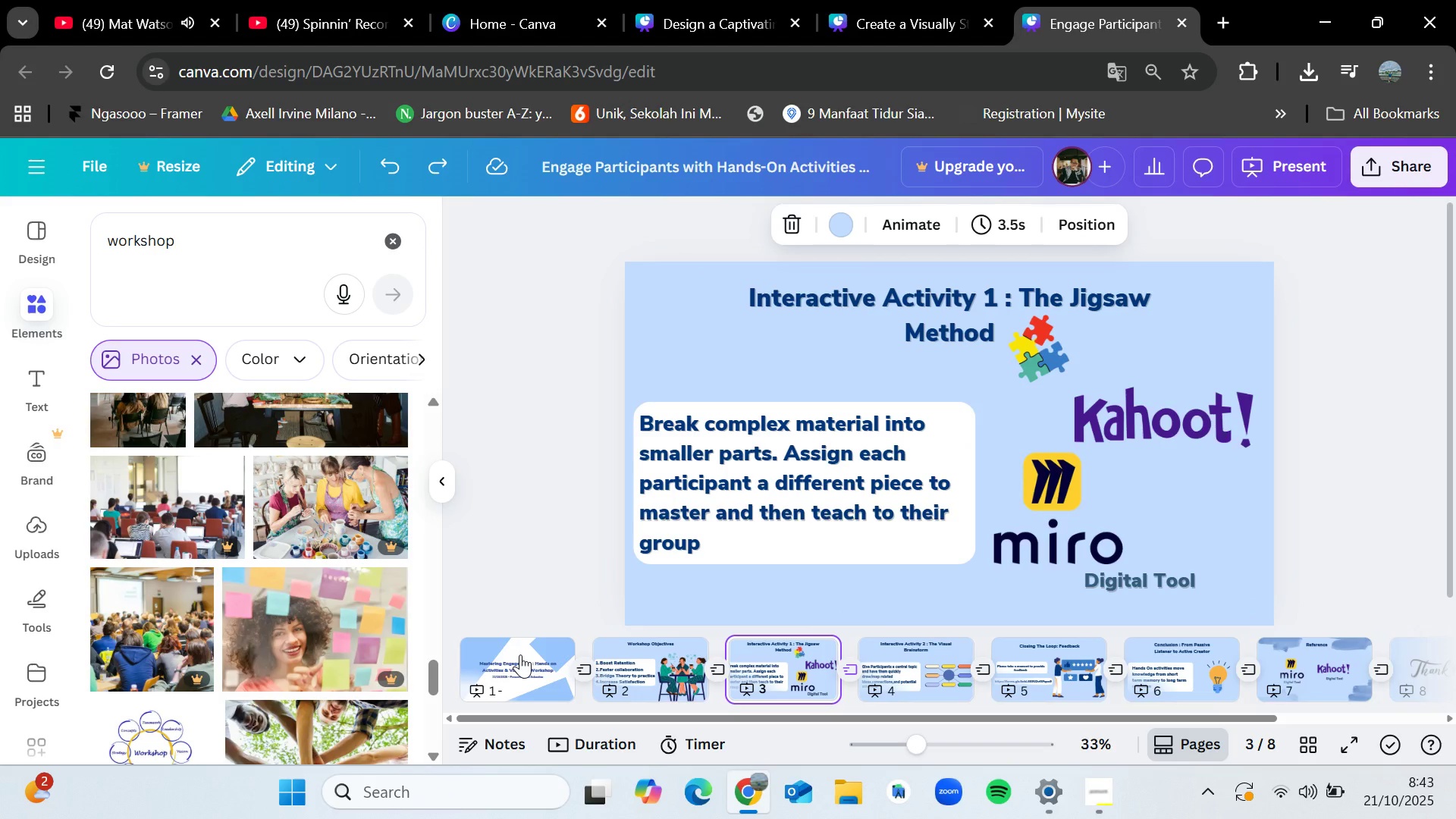 
wait(8.26)
 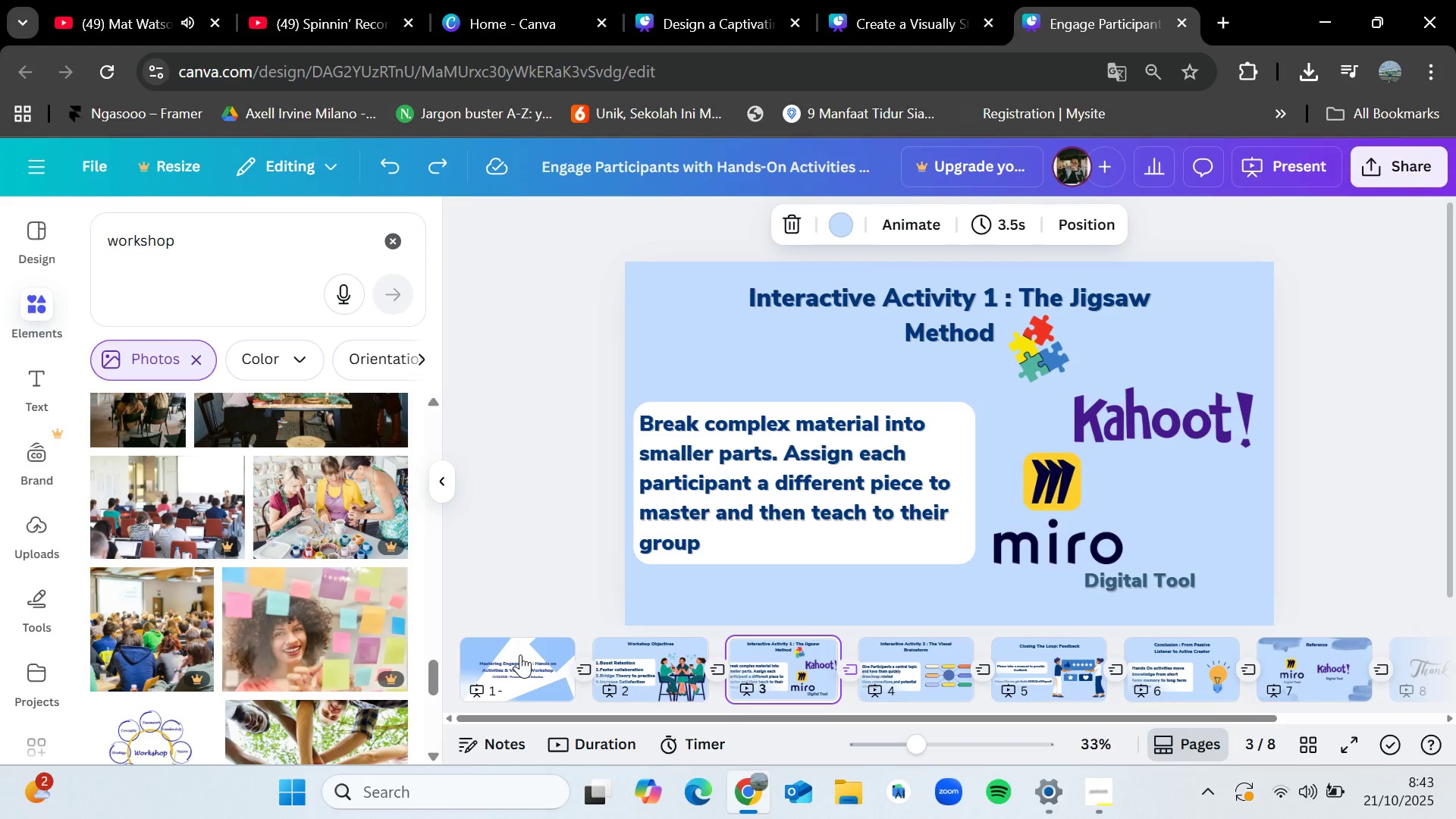 
key(ArrowLeft)
 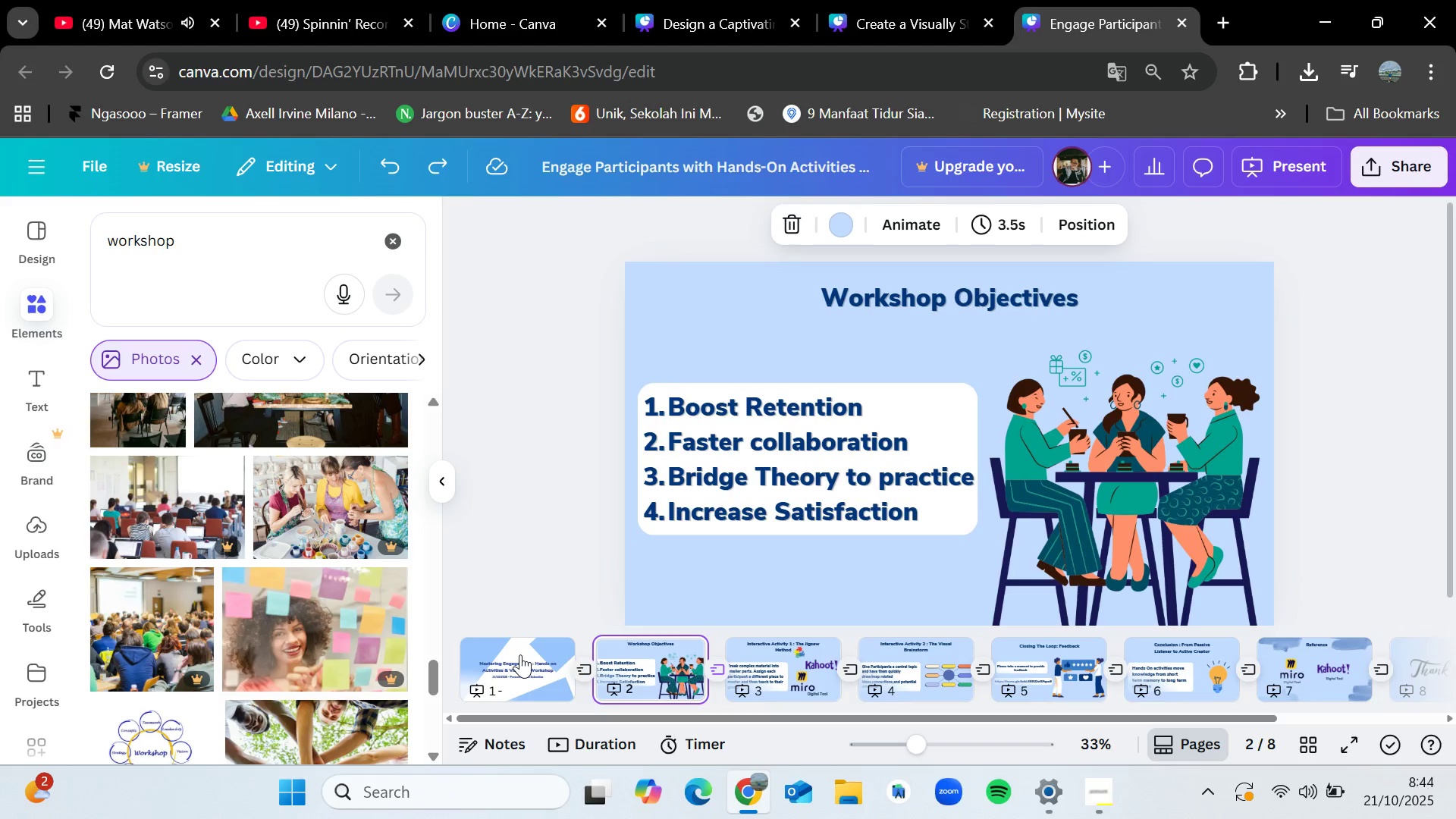 
key(ArrowLeft)
 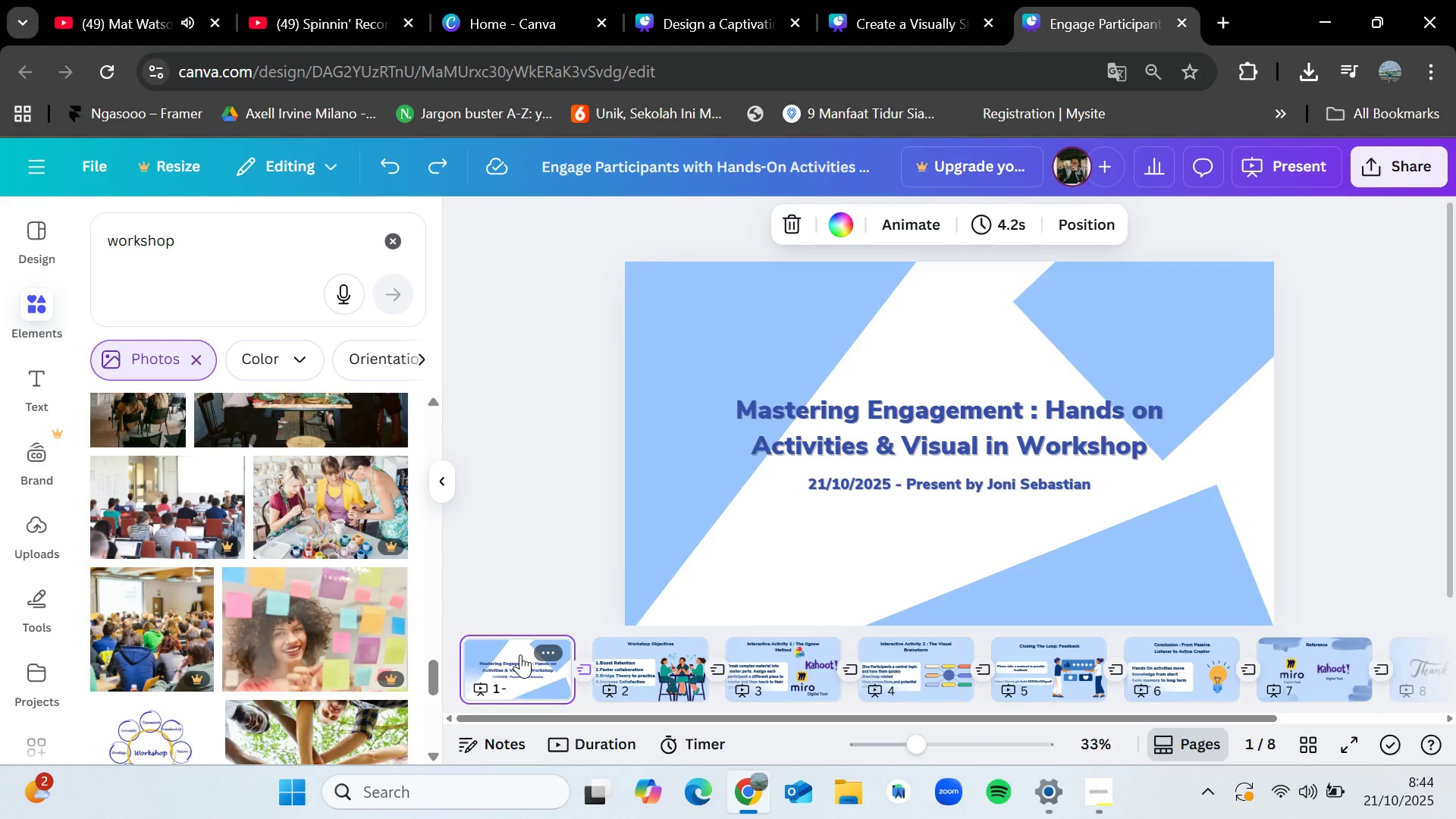 
key(ArrowLeft)
 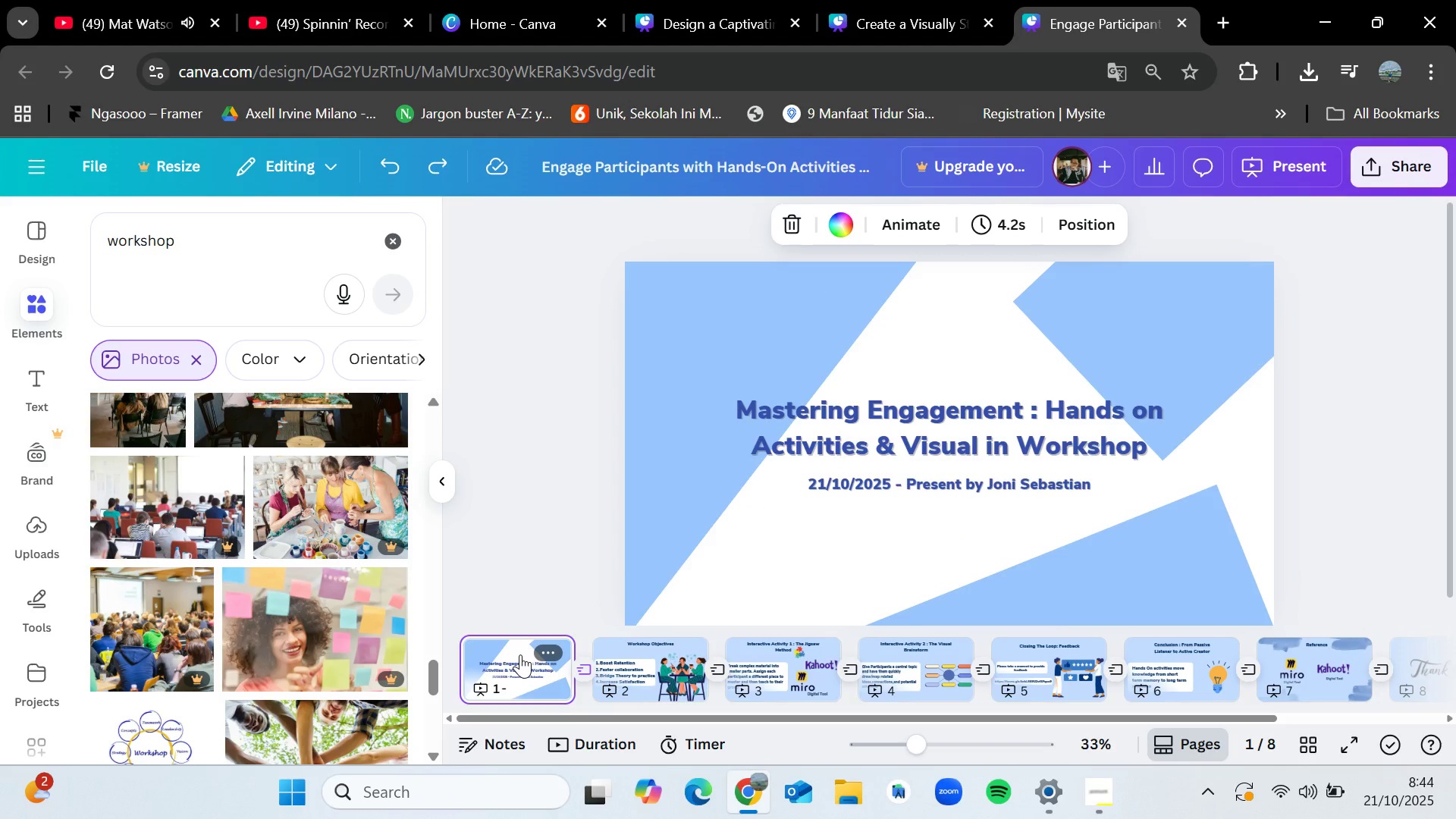 
wait(7.45)
 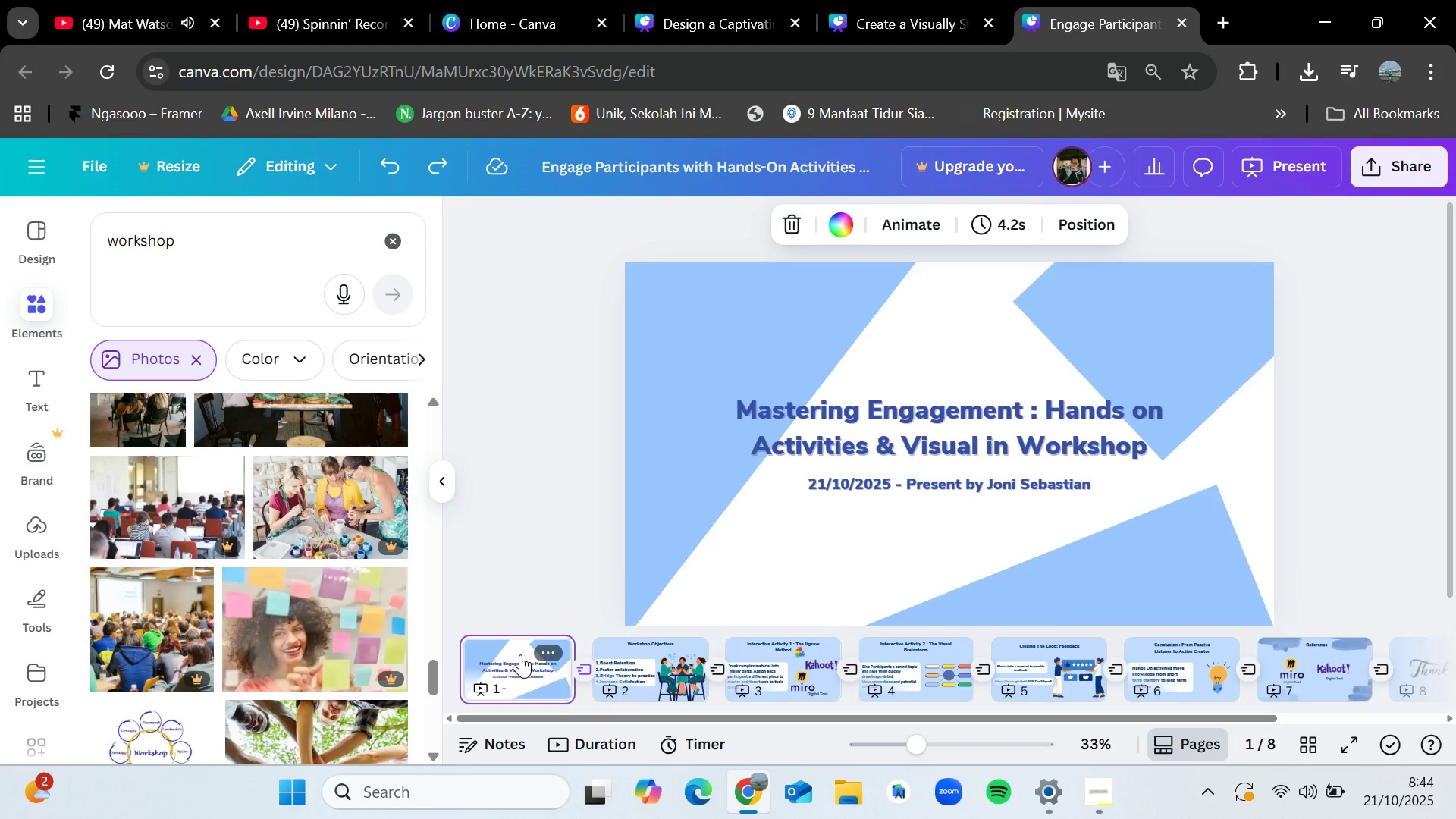 
key(ArrowLeft)
 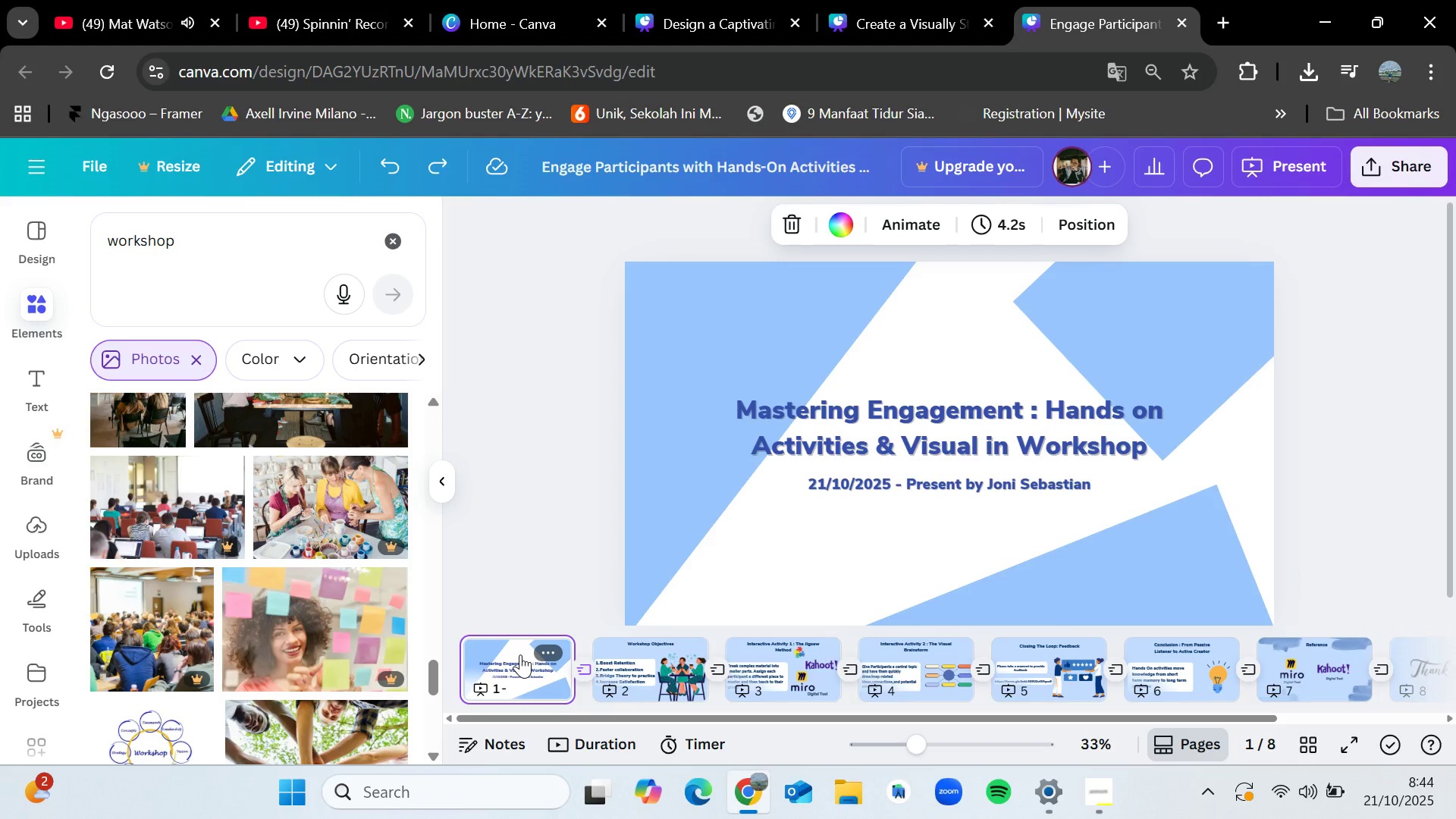 
key(ArrowLeft)
 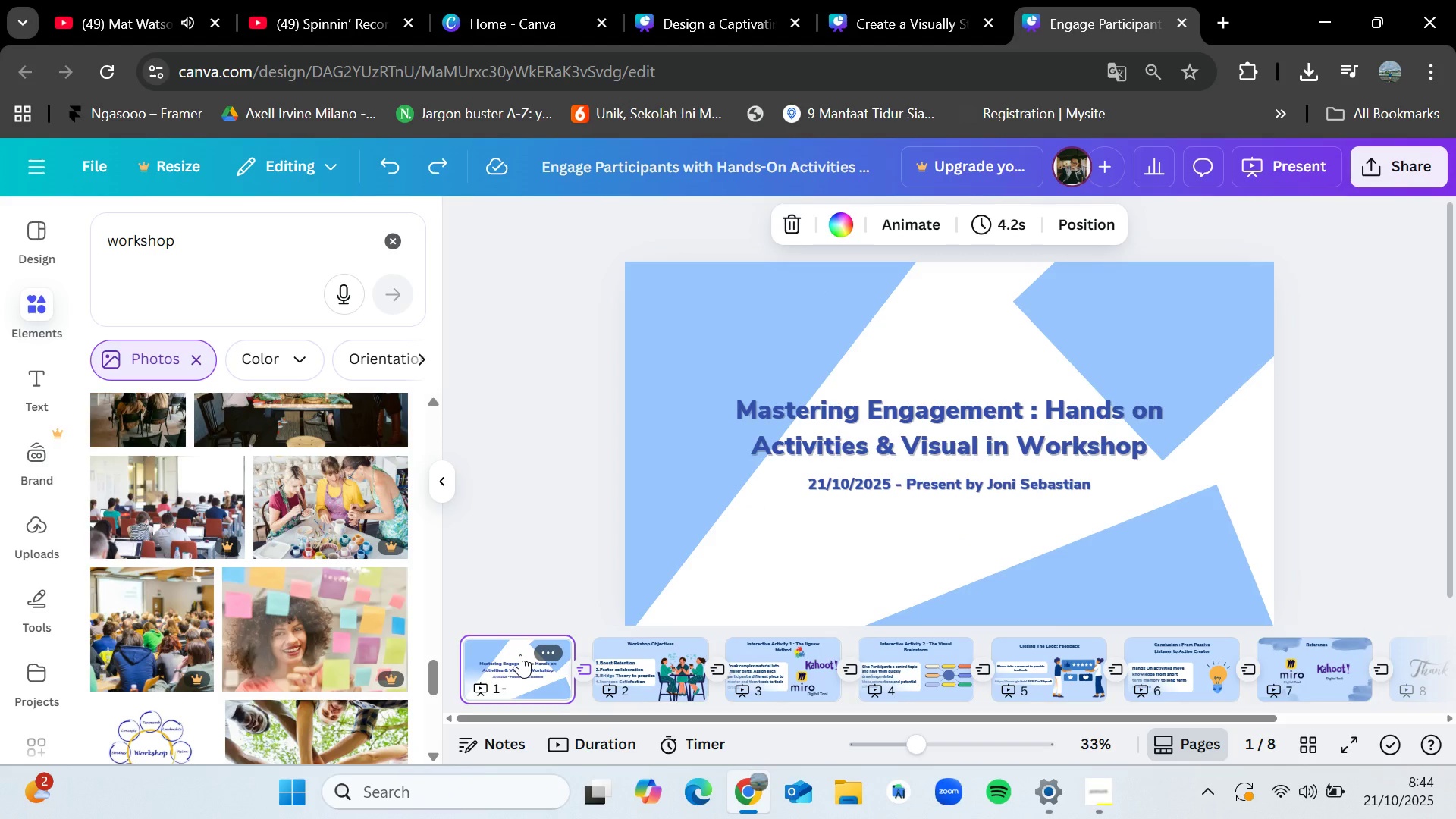 
key(ArrowRight)
 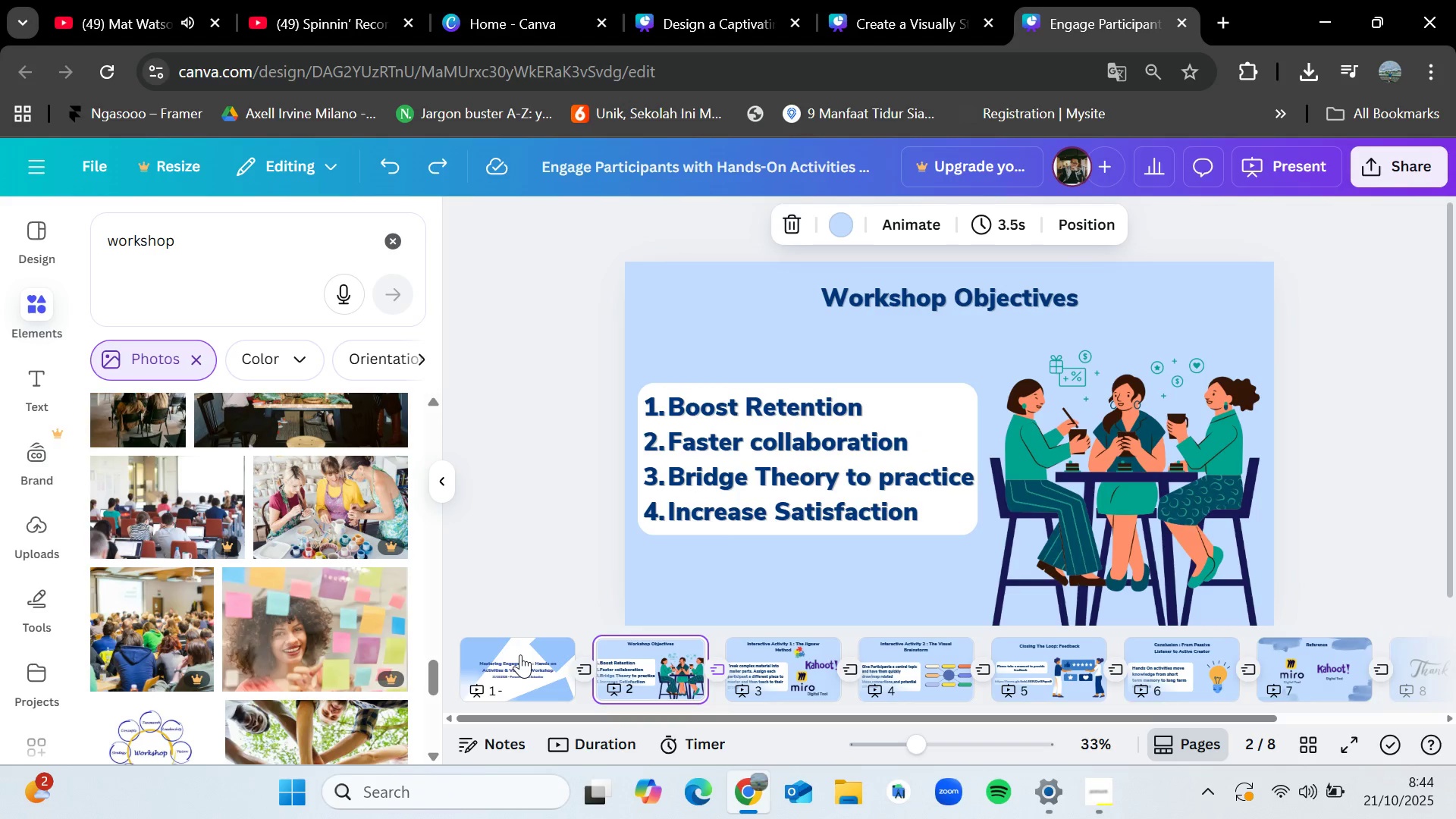 
key(ArrowRight)
 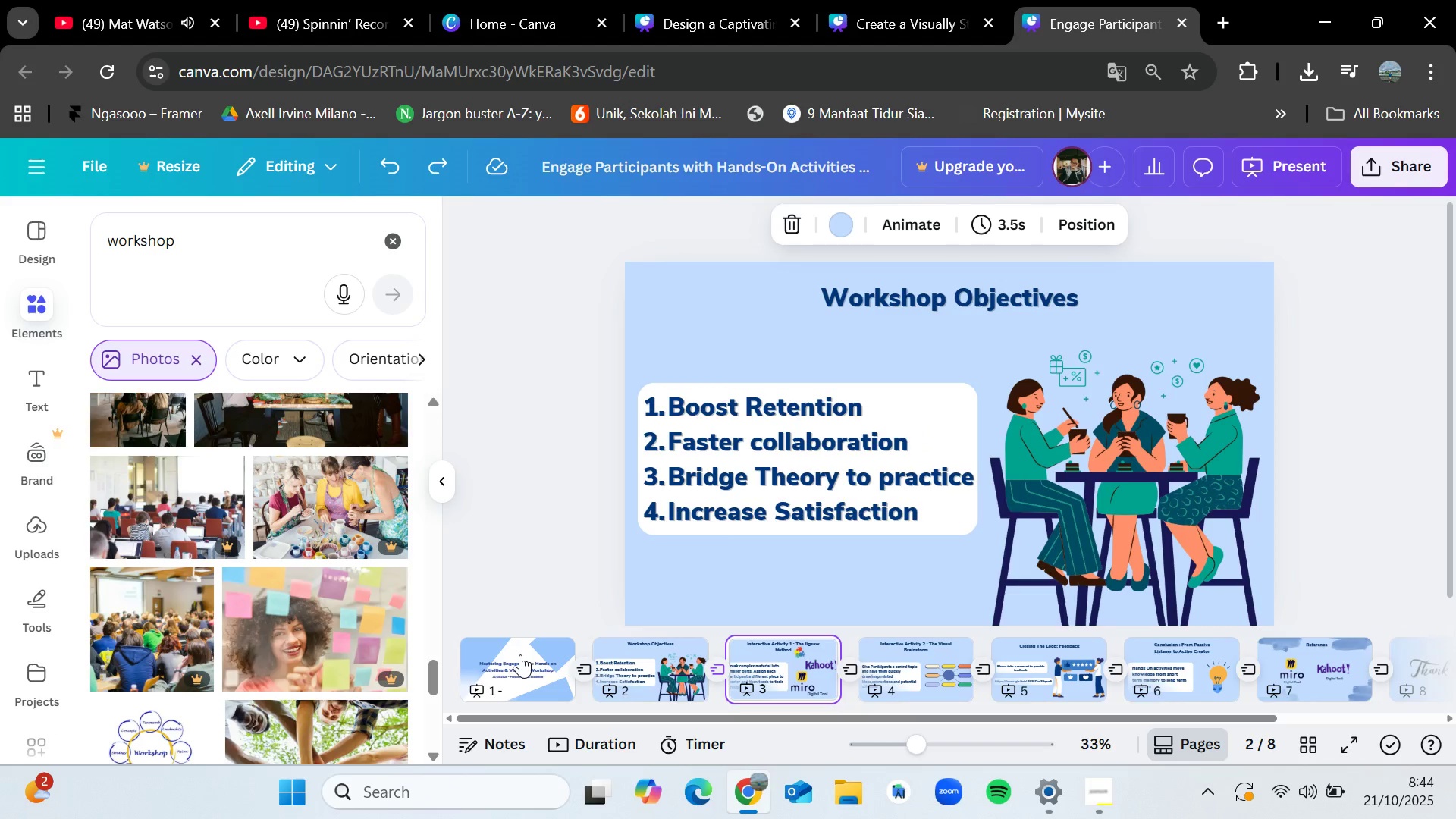 
key(ArrowRight)
 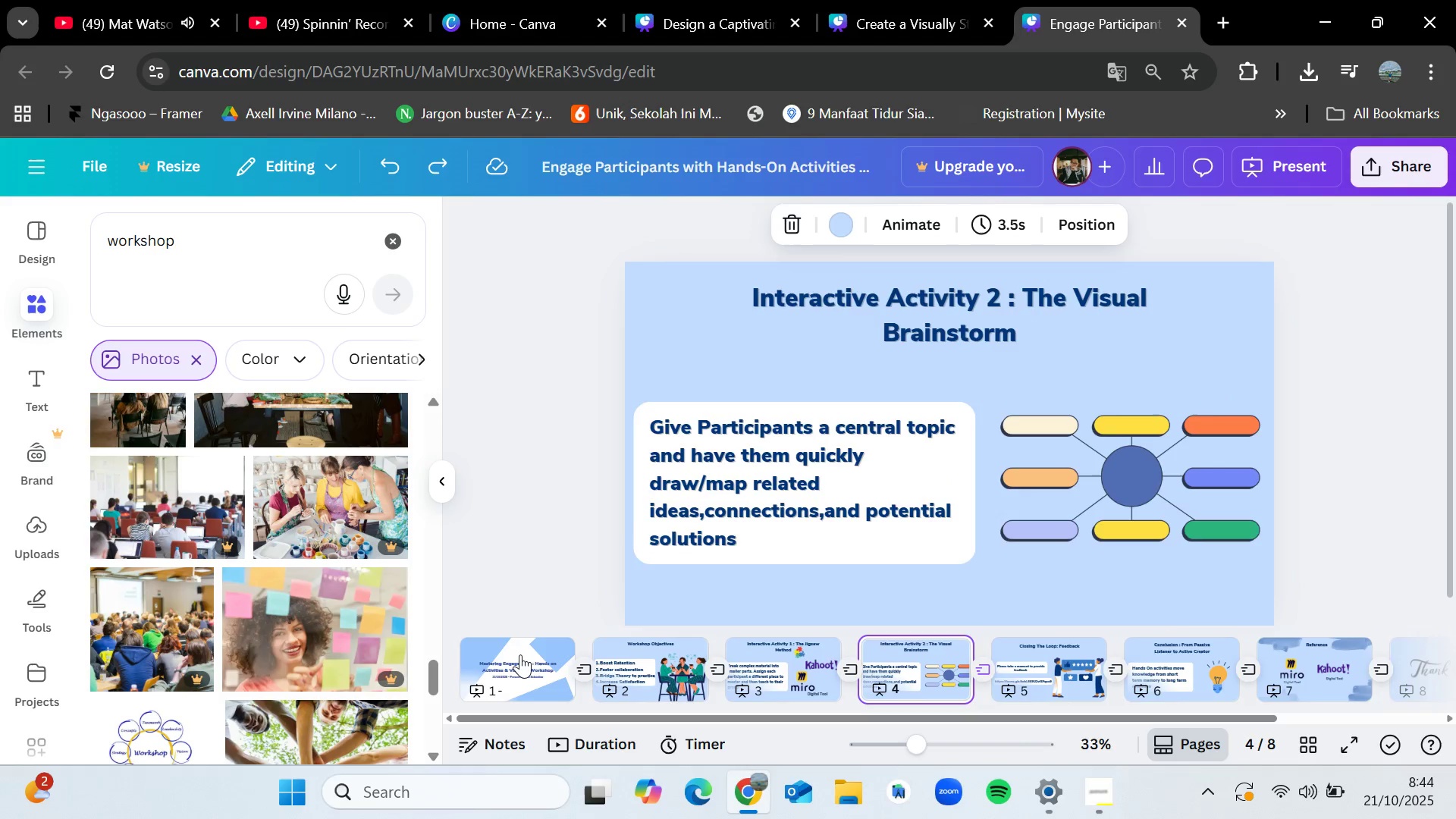 
key(ArrowRight)
 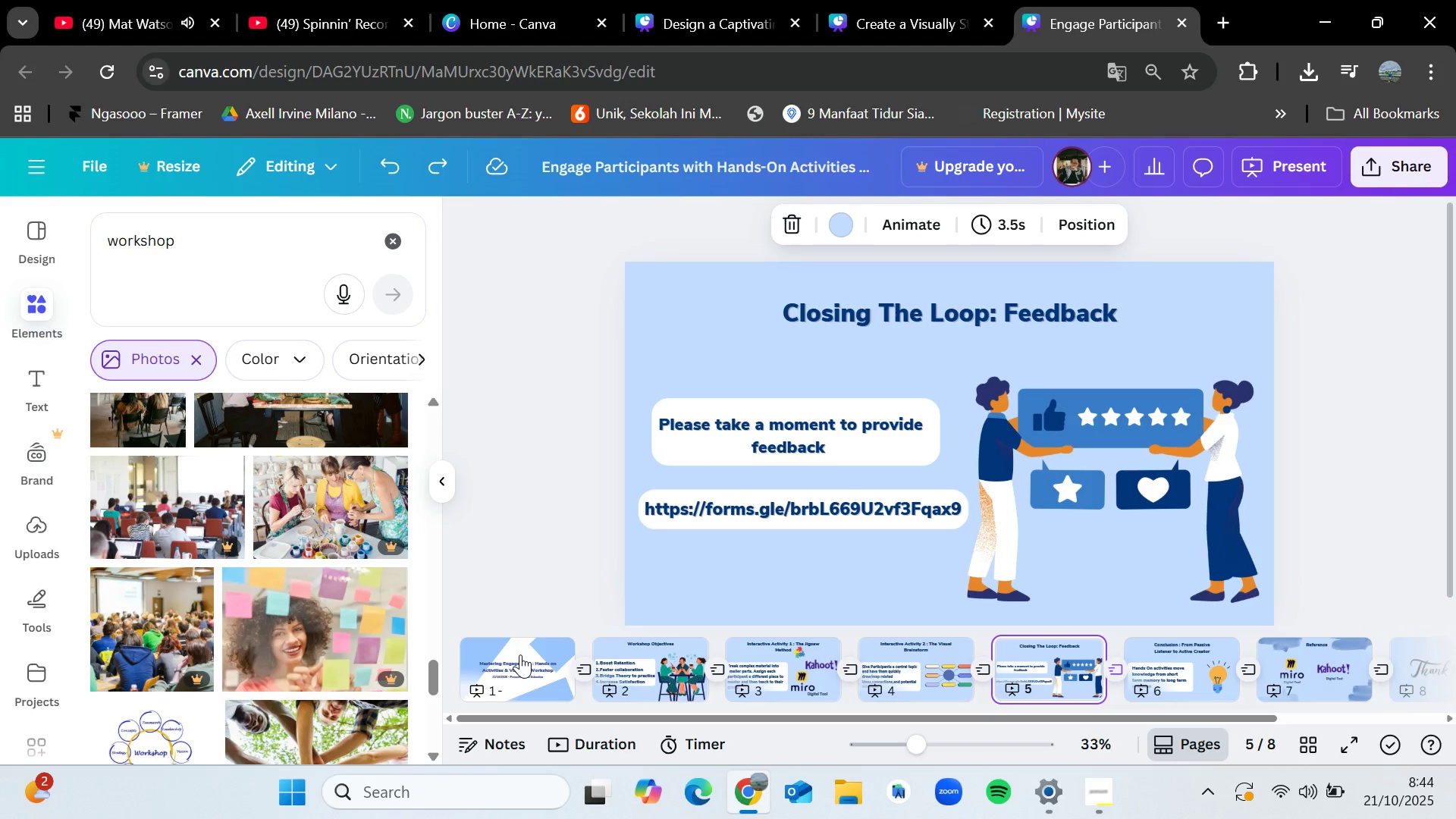 
wait(17.48)
 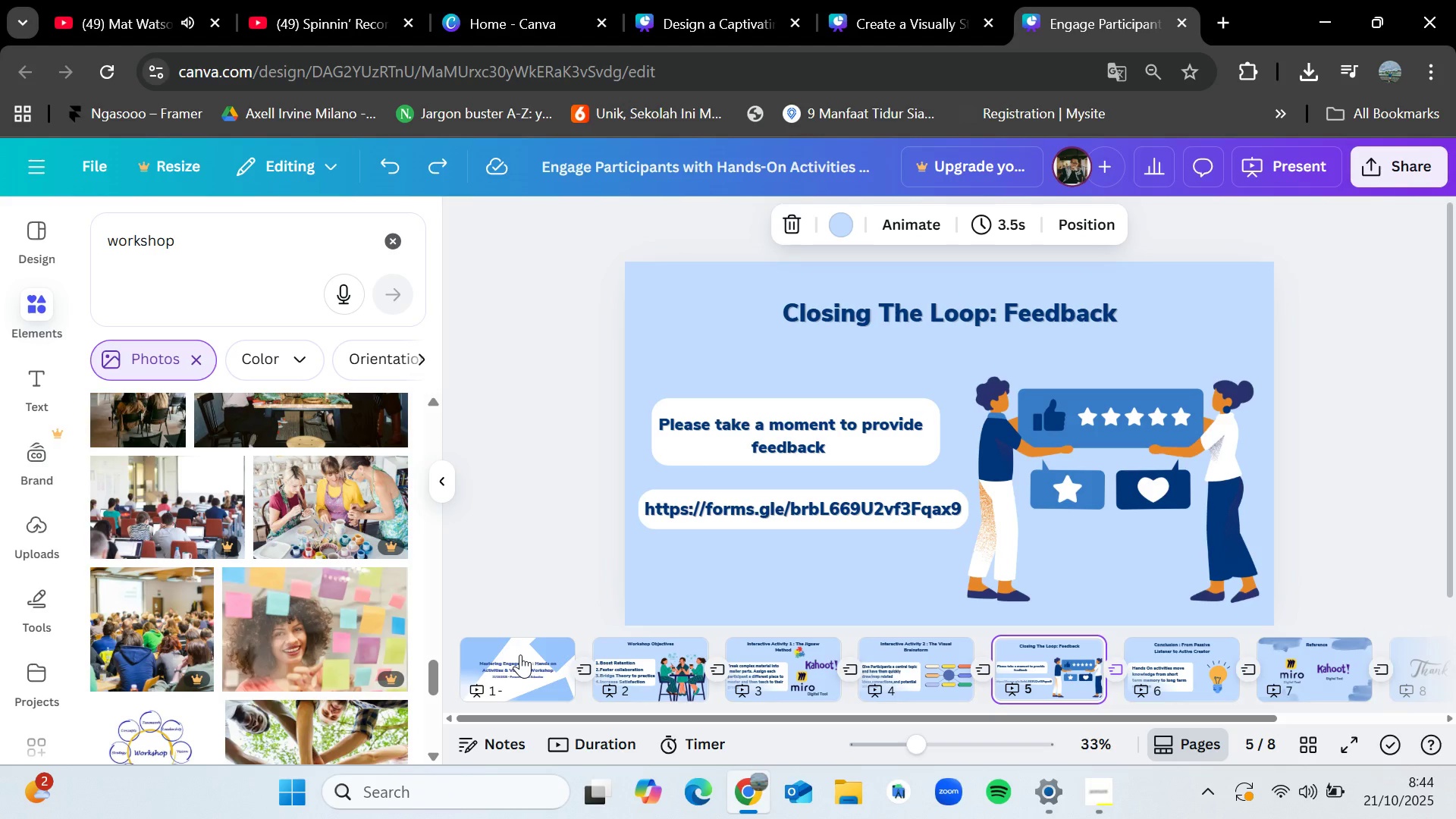 
key(ArrowLeft)
 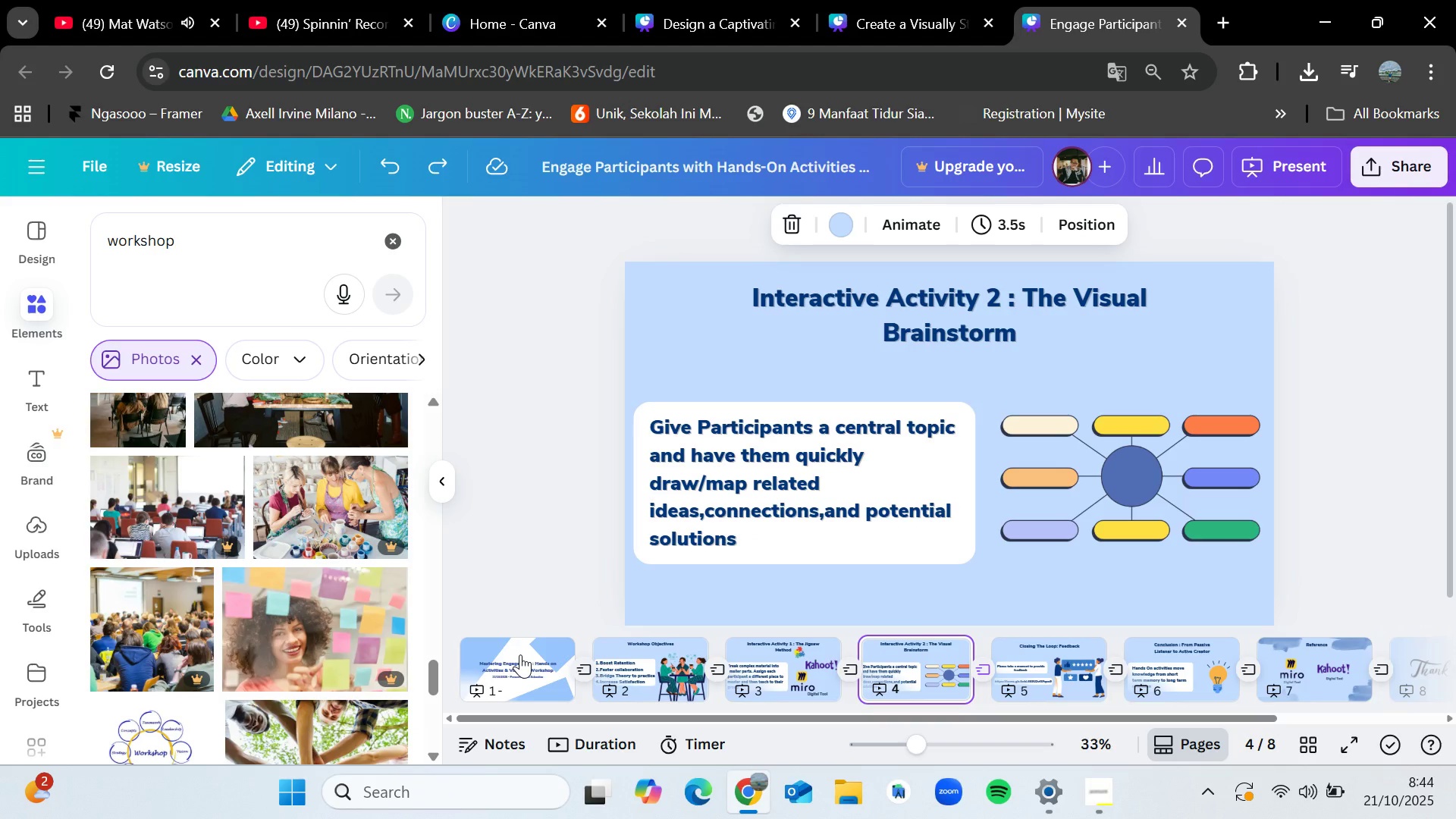 
key(ArrowRight)
 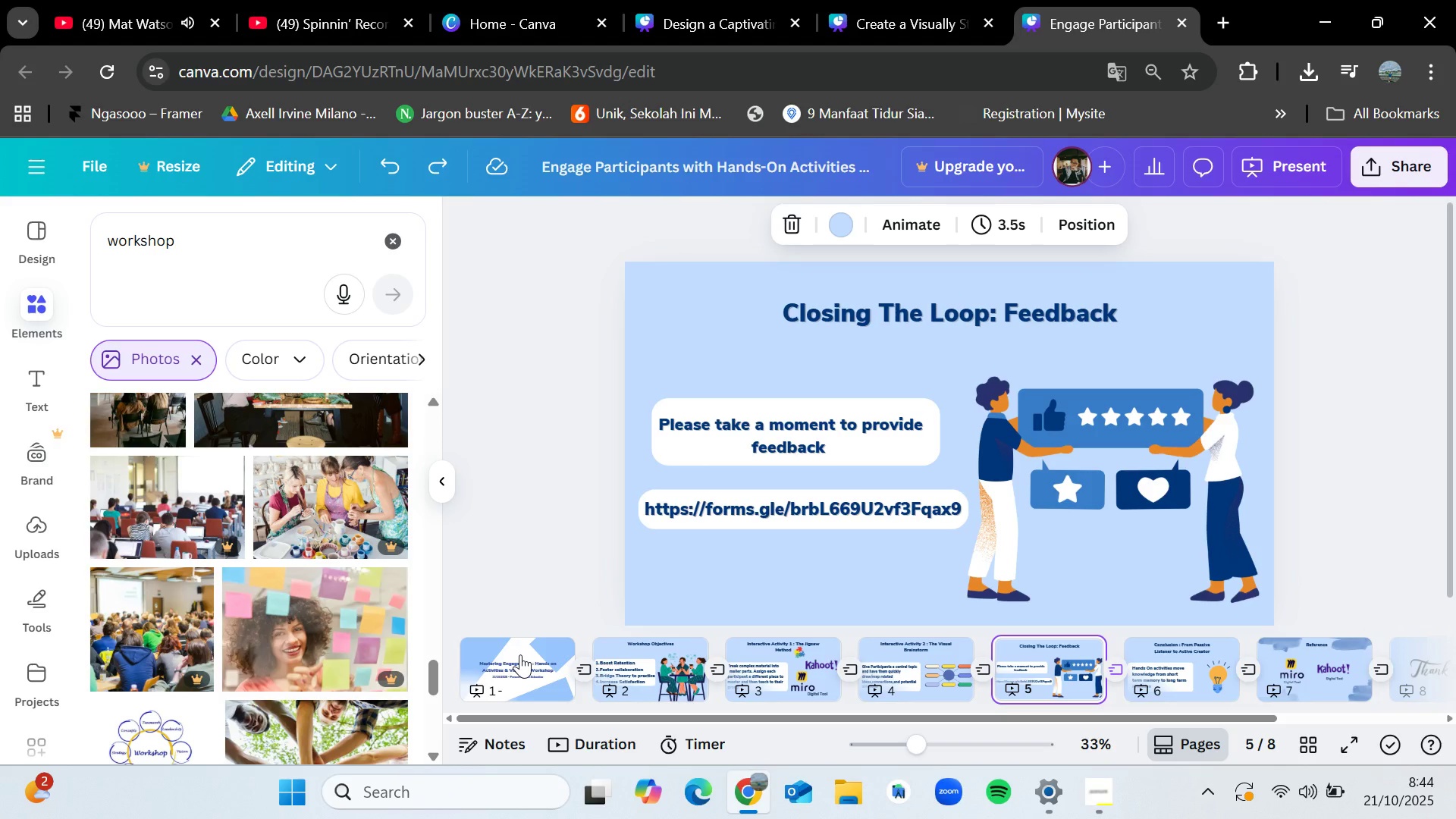 
key(ArrowRight)
 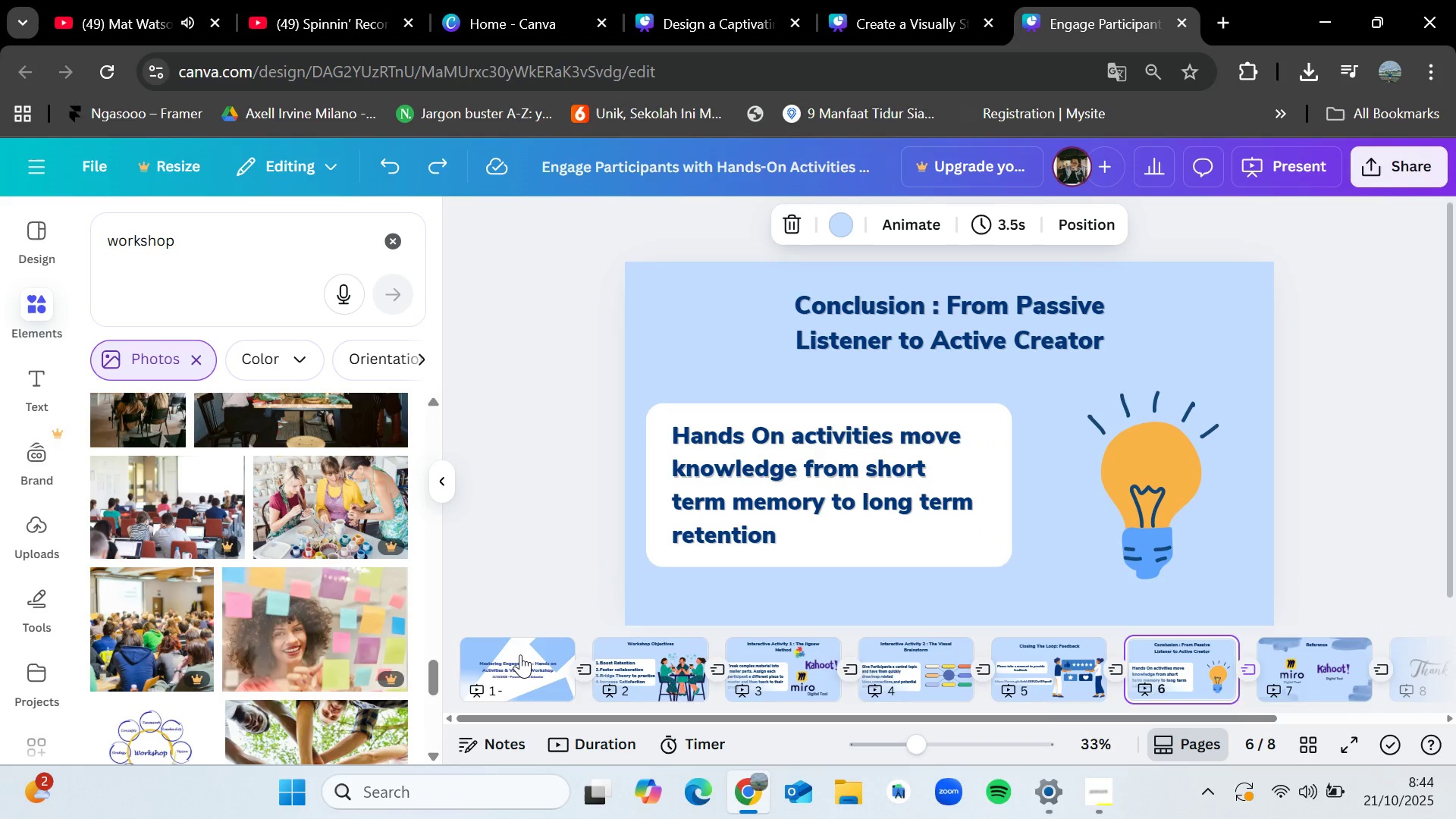 
key(ArrowRight)
 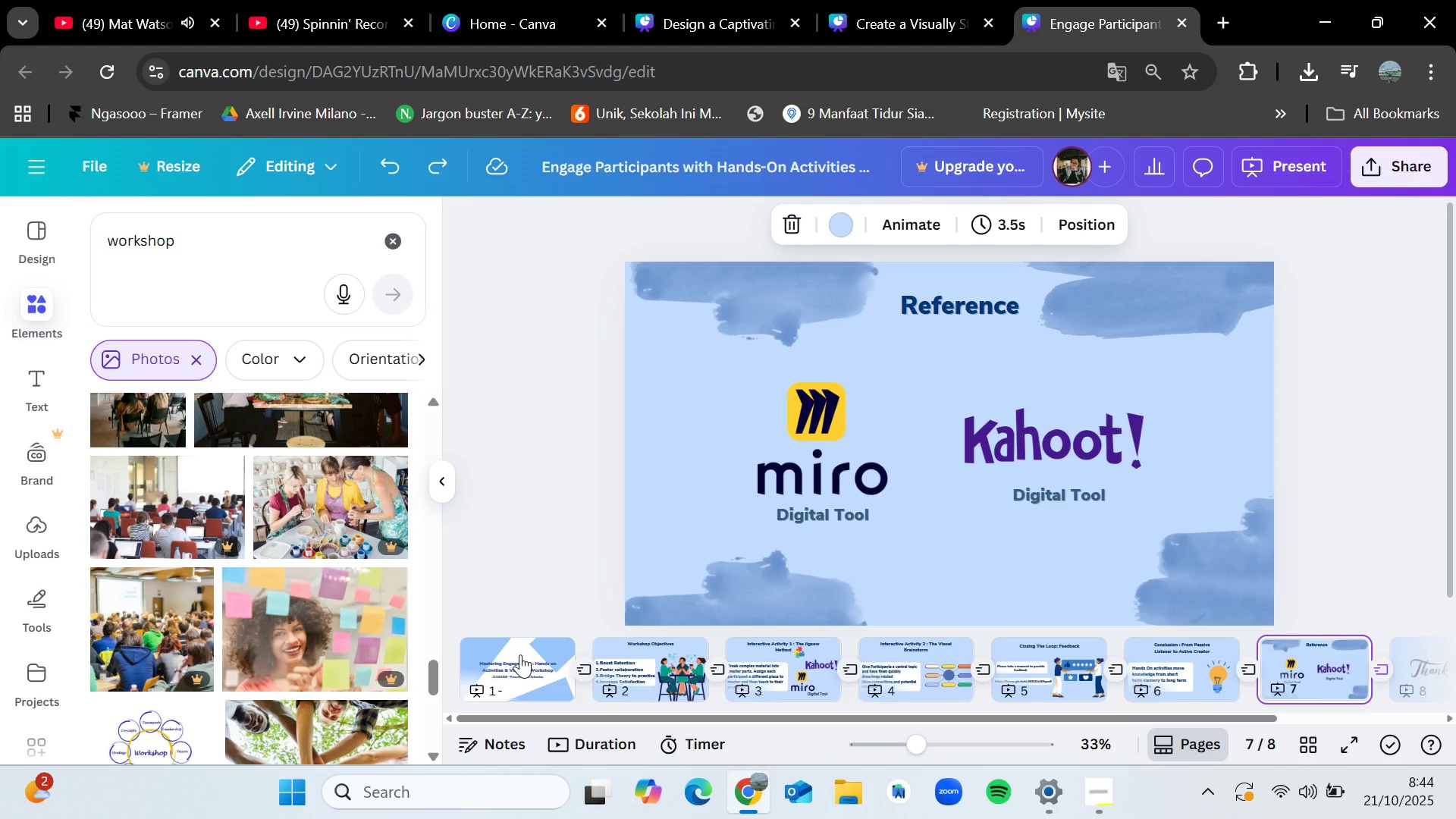 
key(ArrowLeft)
 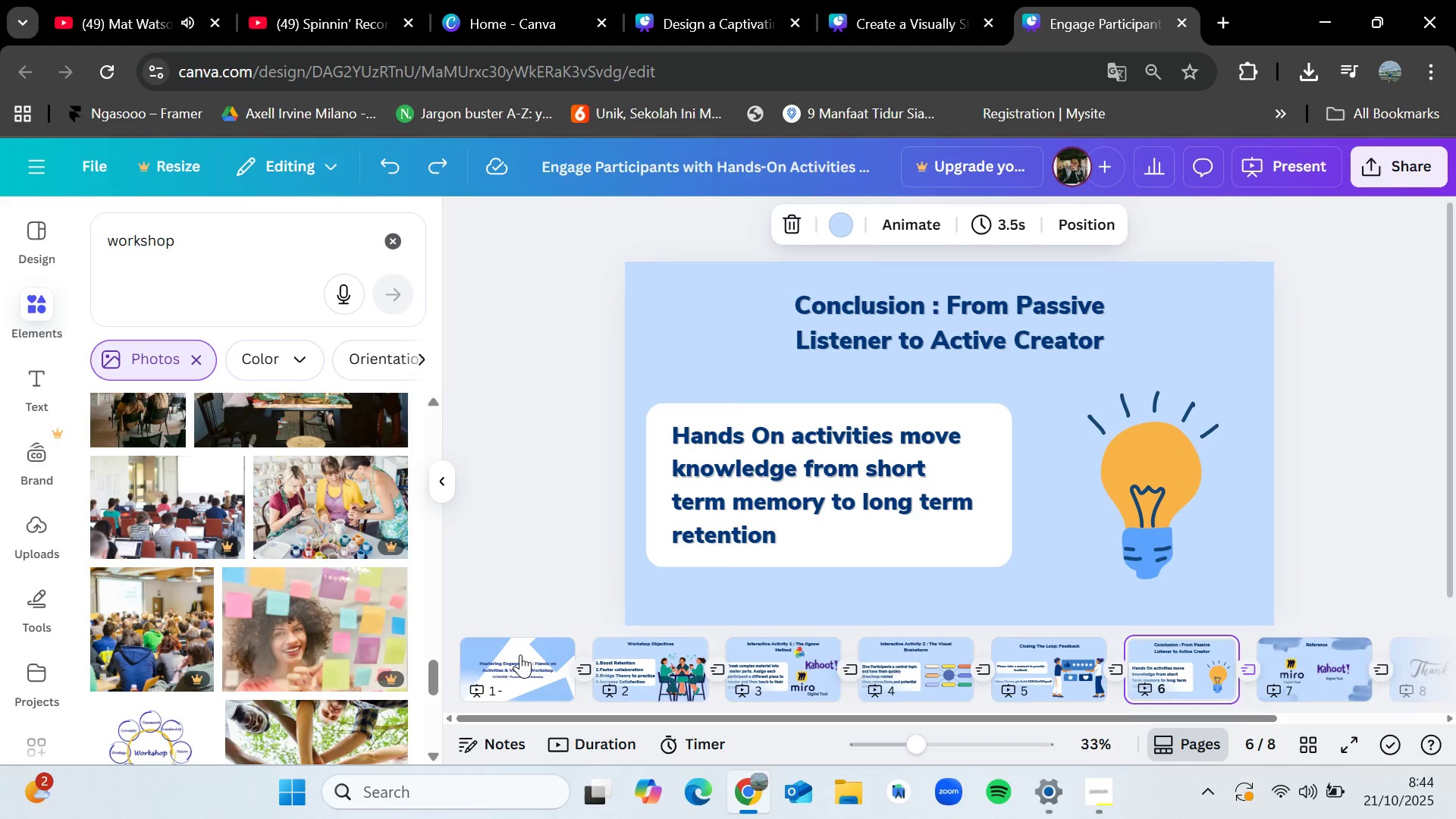 
key(ArrowLeft)
 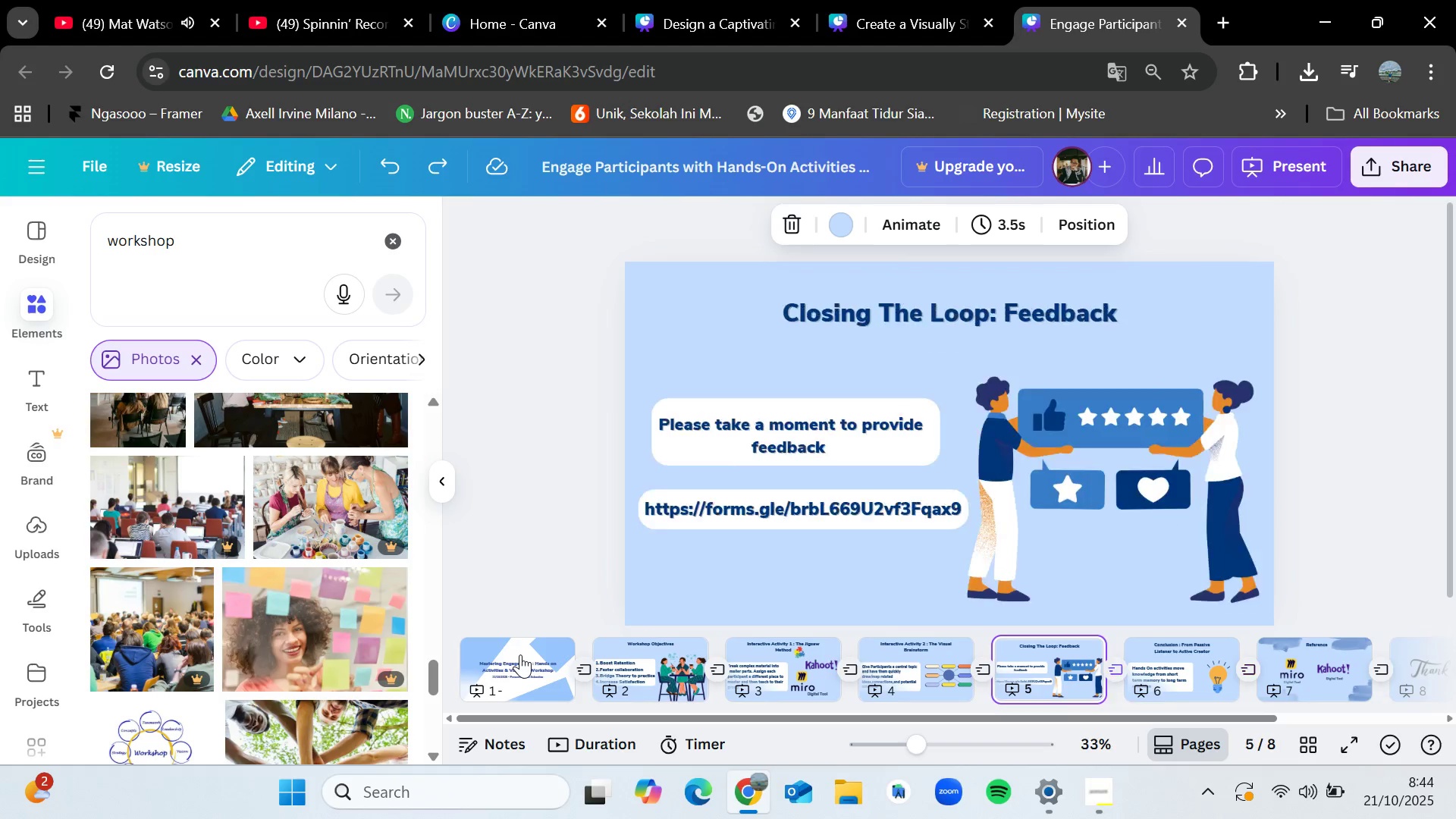 
key(ArrowLeft)
 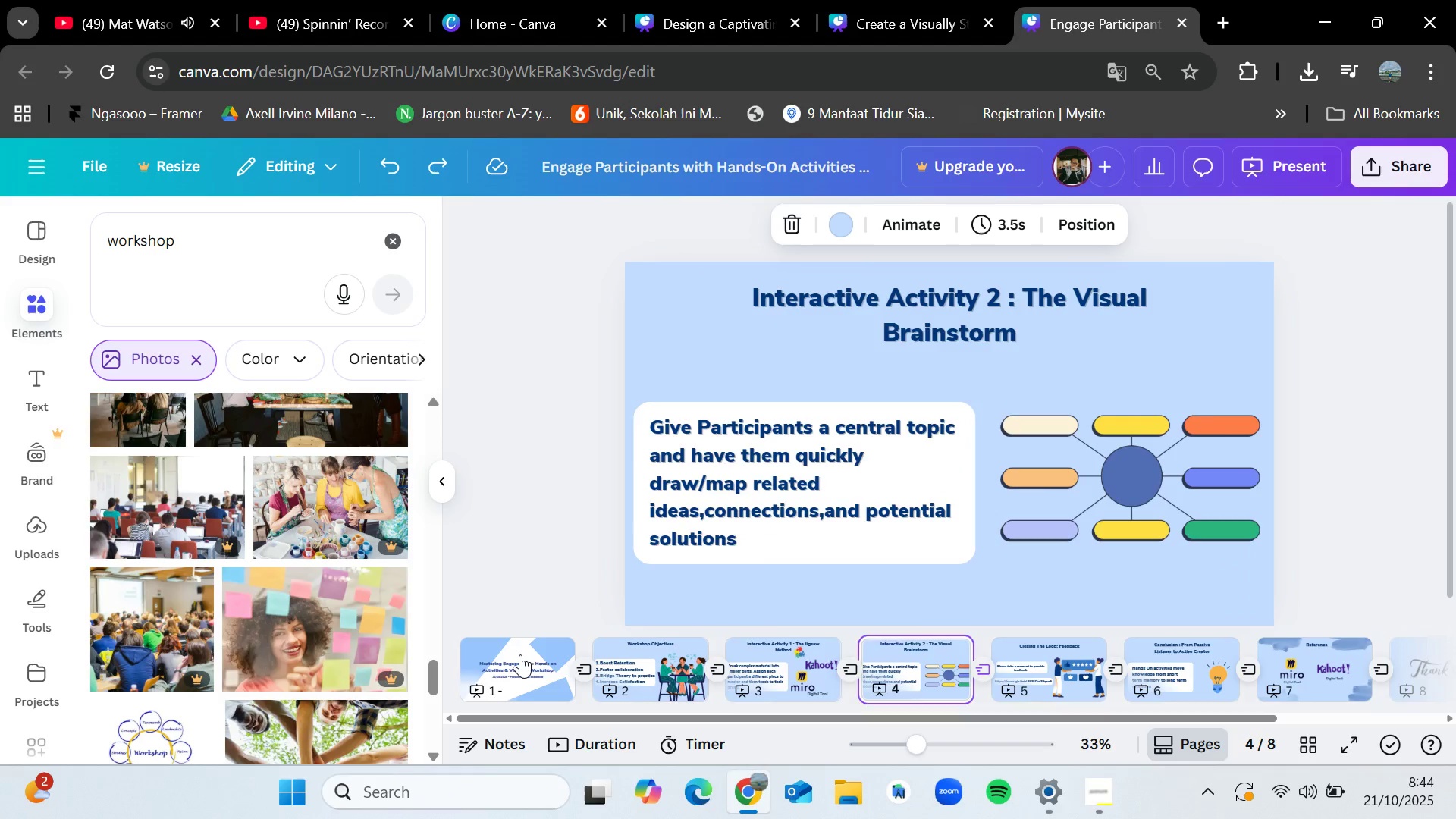 
key(ArrowLeft)
 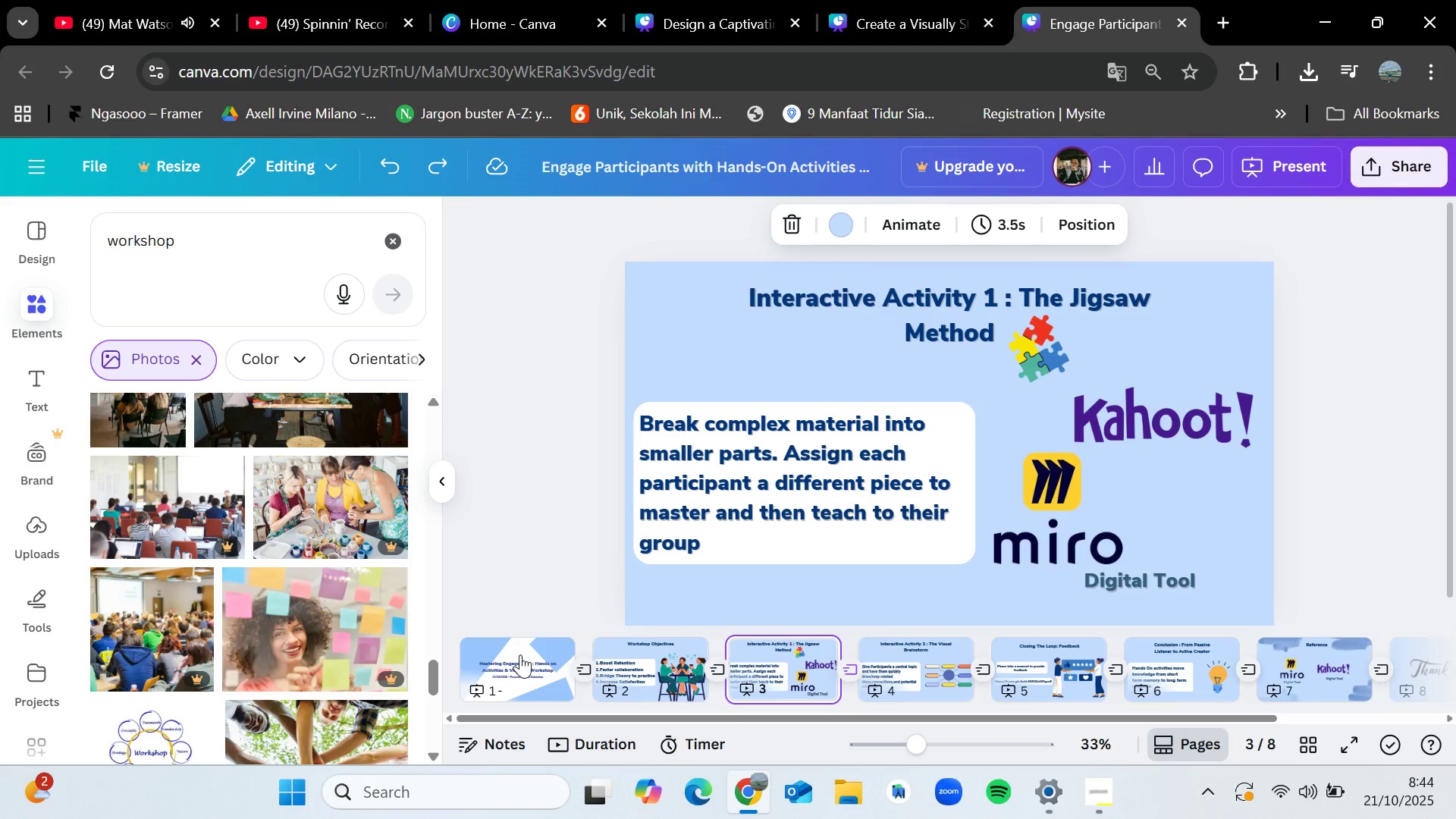 
key(ArrowLeft)
 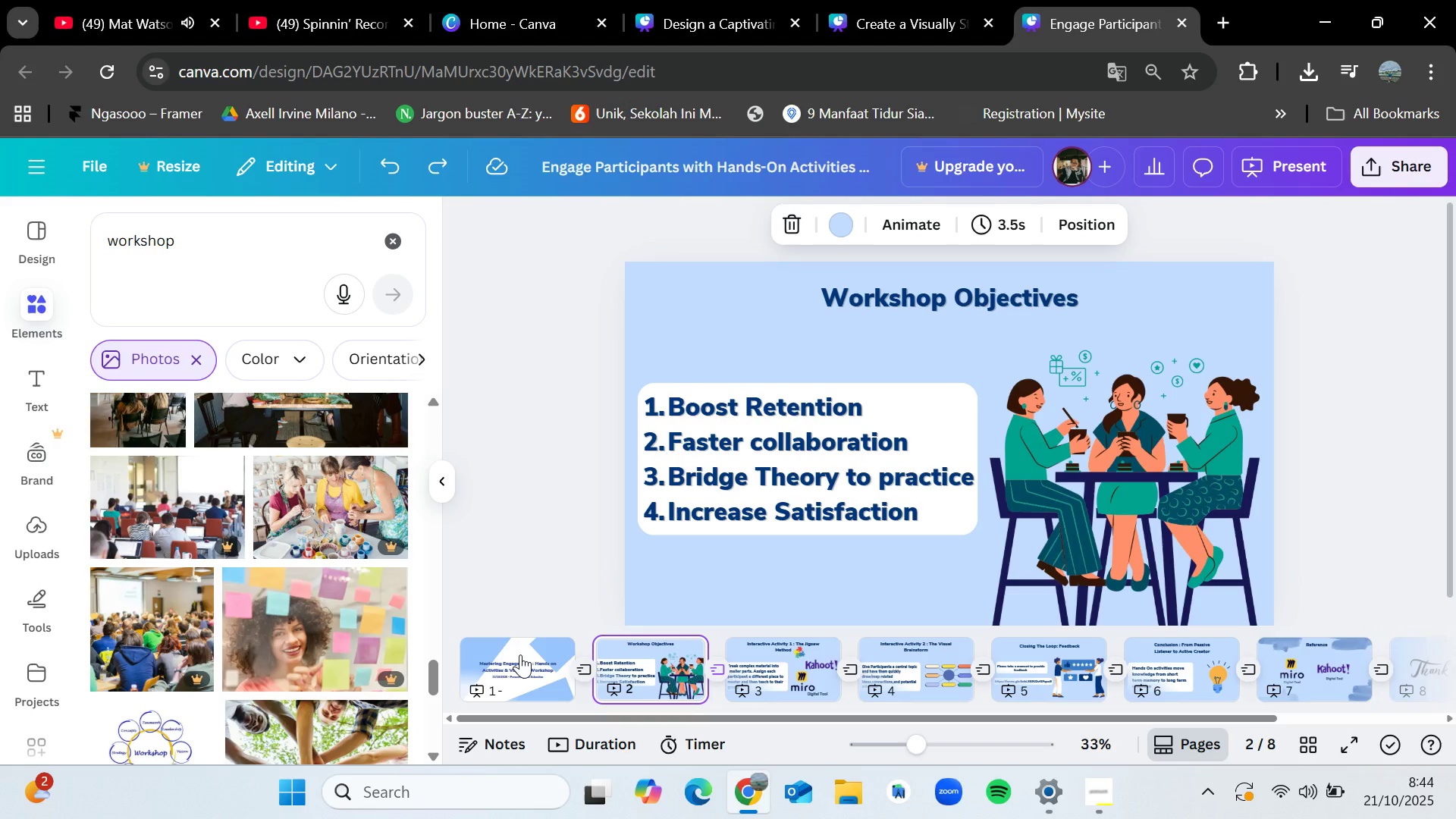 
wait(22.29)
 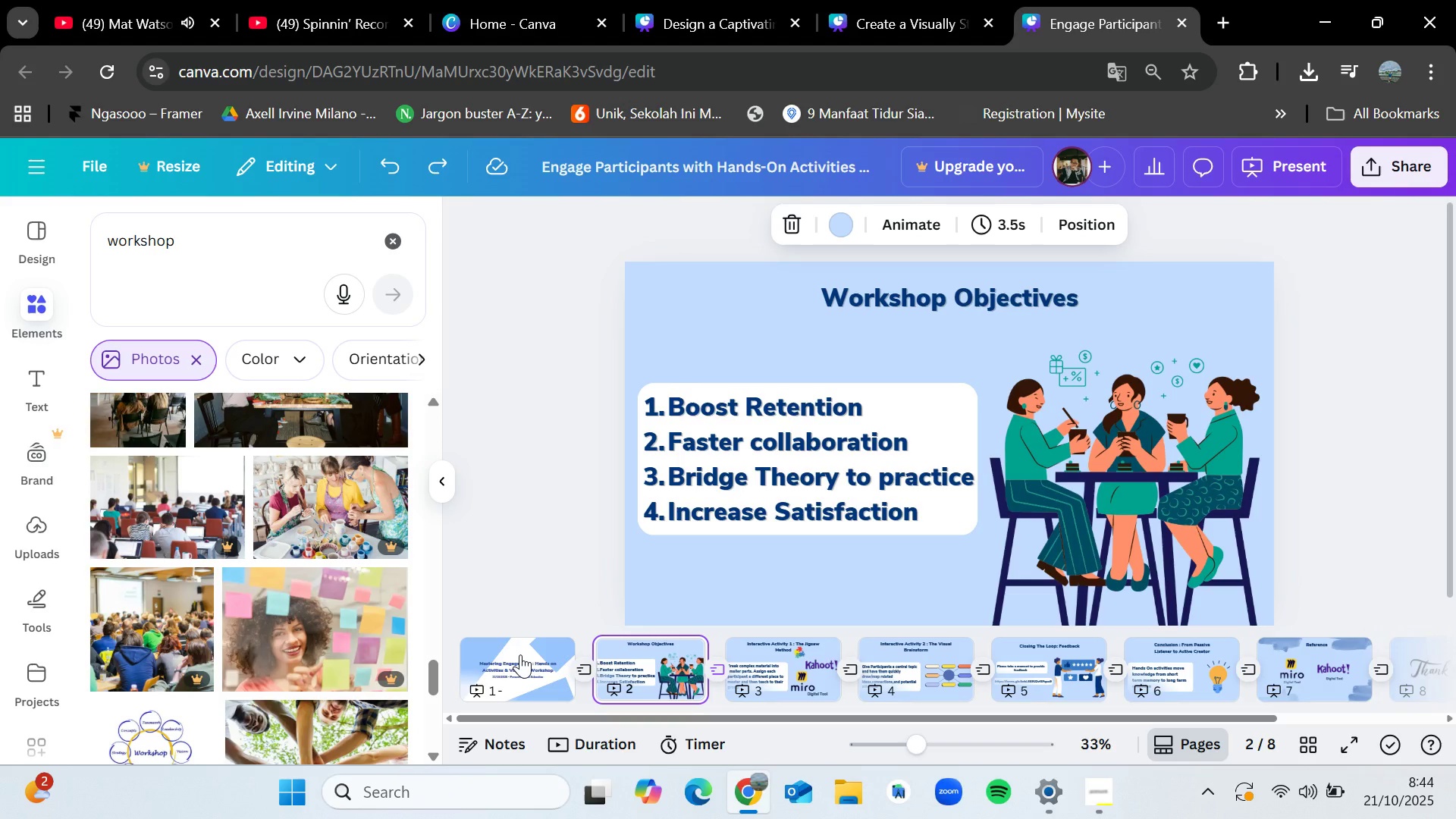 
key(ArrowLeft)
 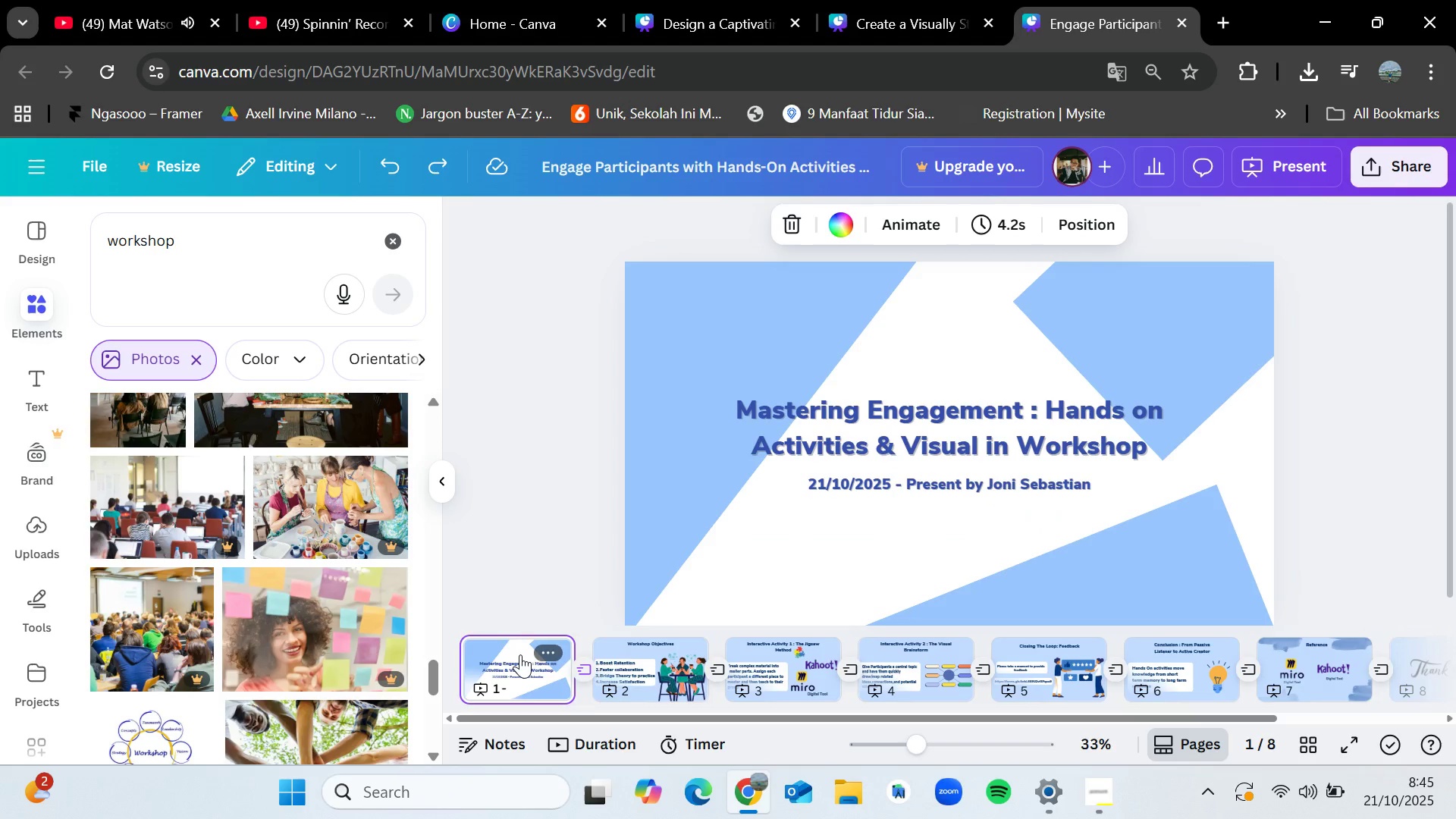 
key(ArrowRight)
 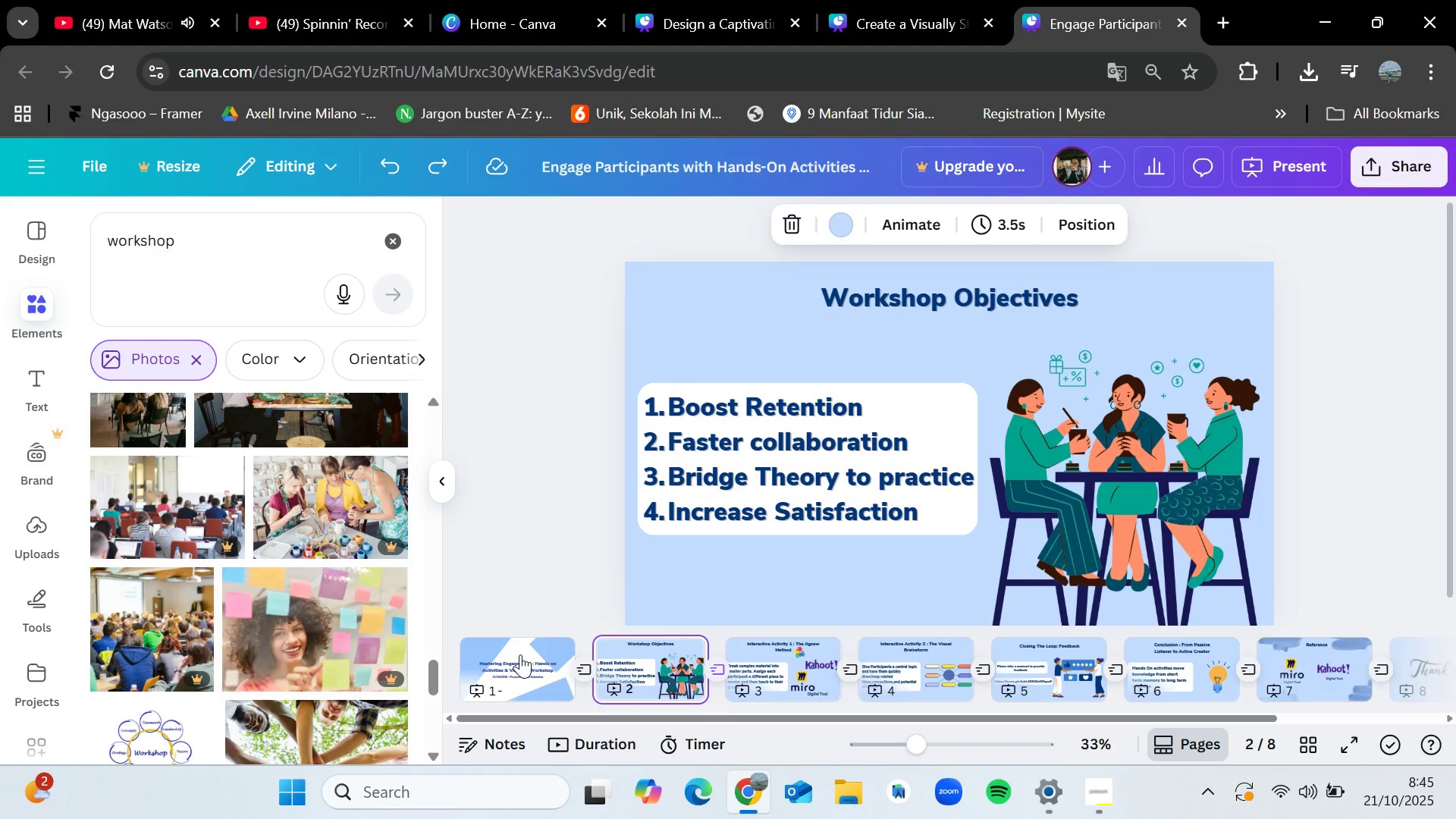 
key(ArrowRight)
 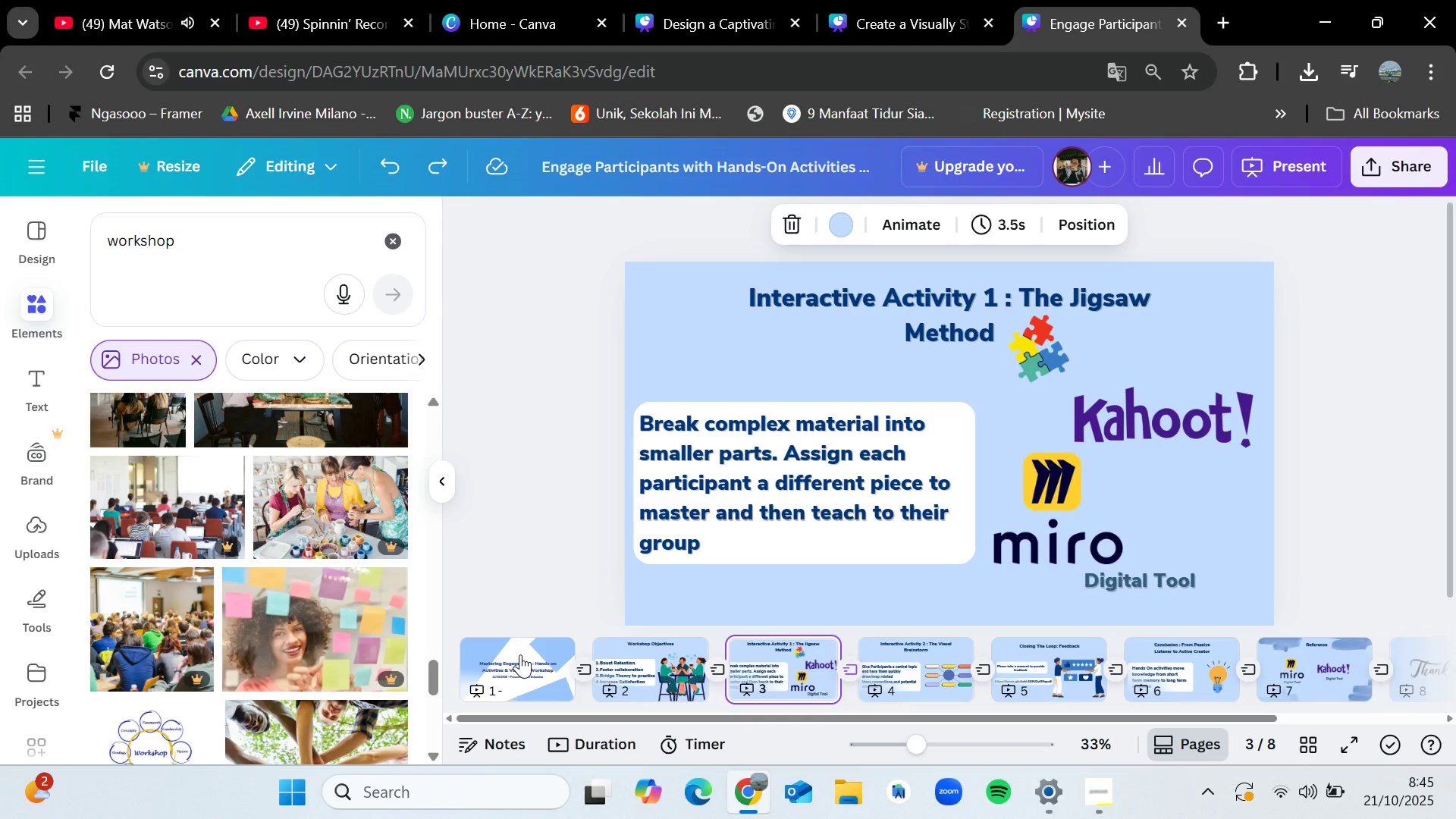 
wait(8.07)
 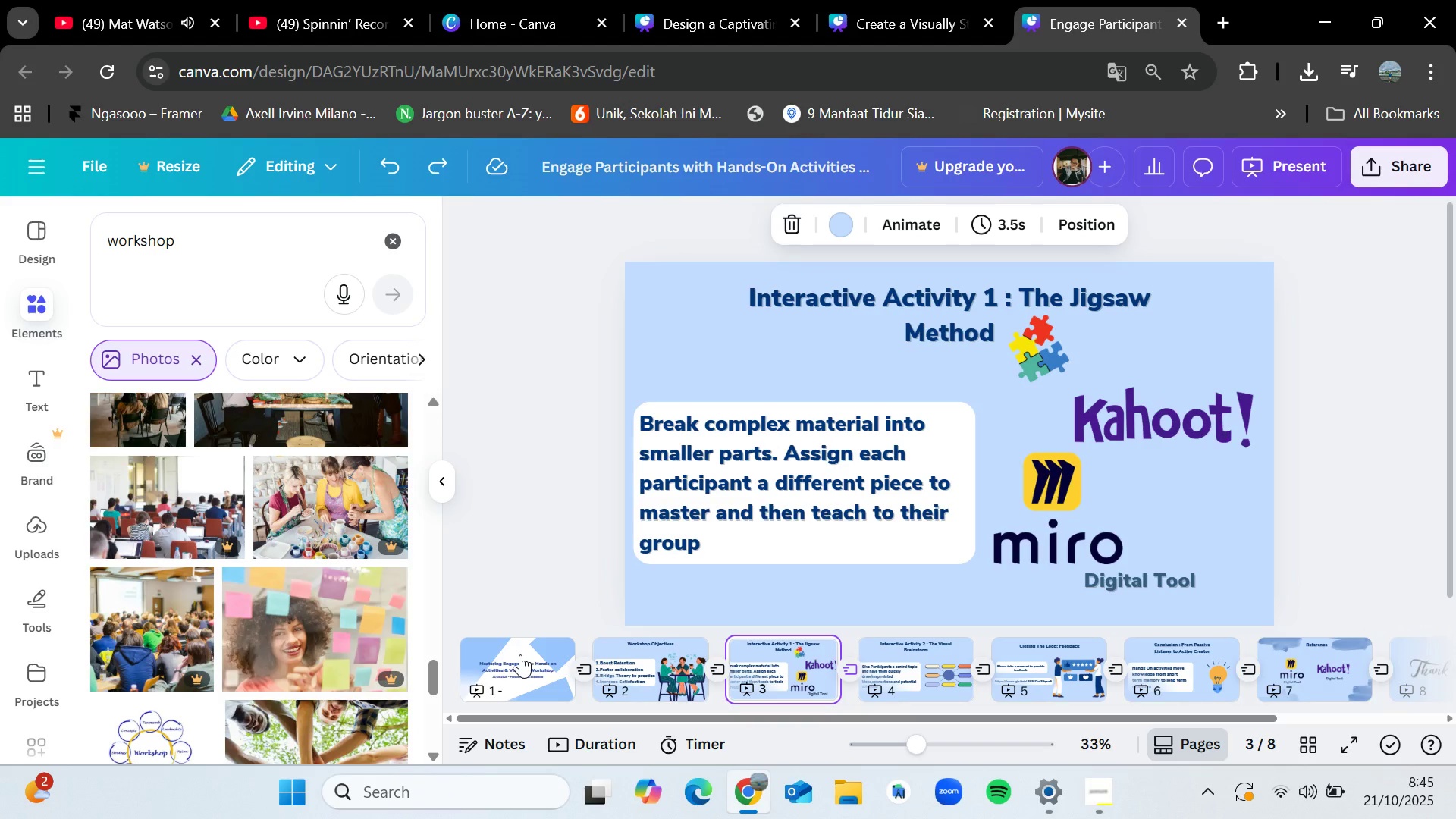 
key(ArrowLeft)
 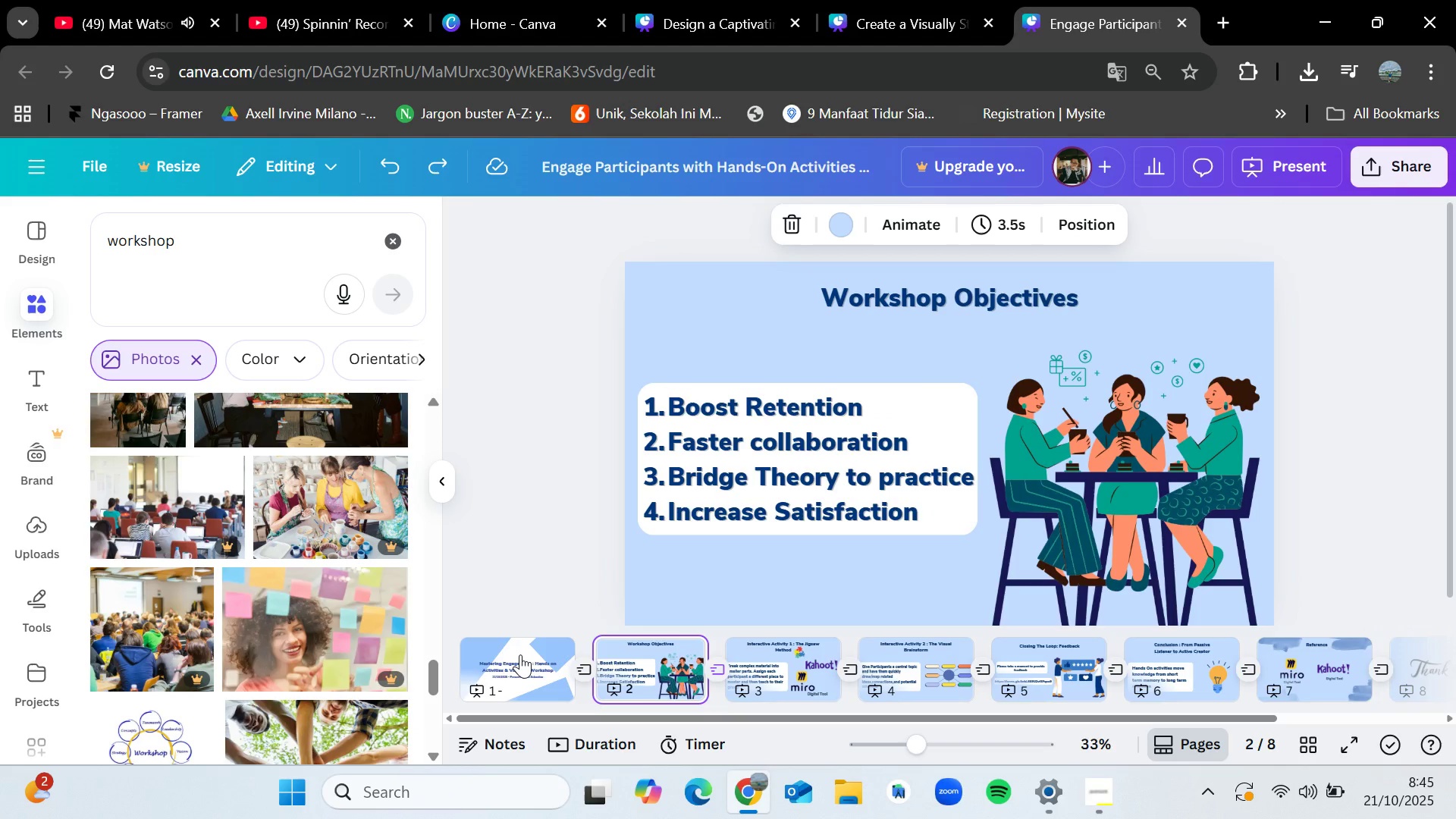 
key(ArrowRight)
 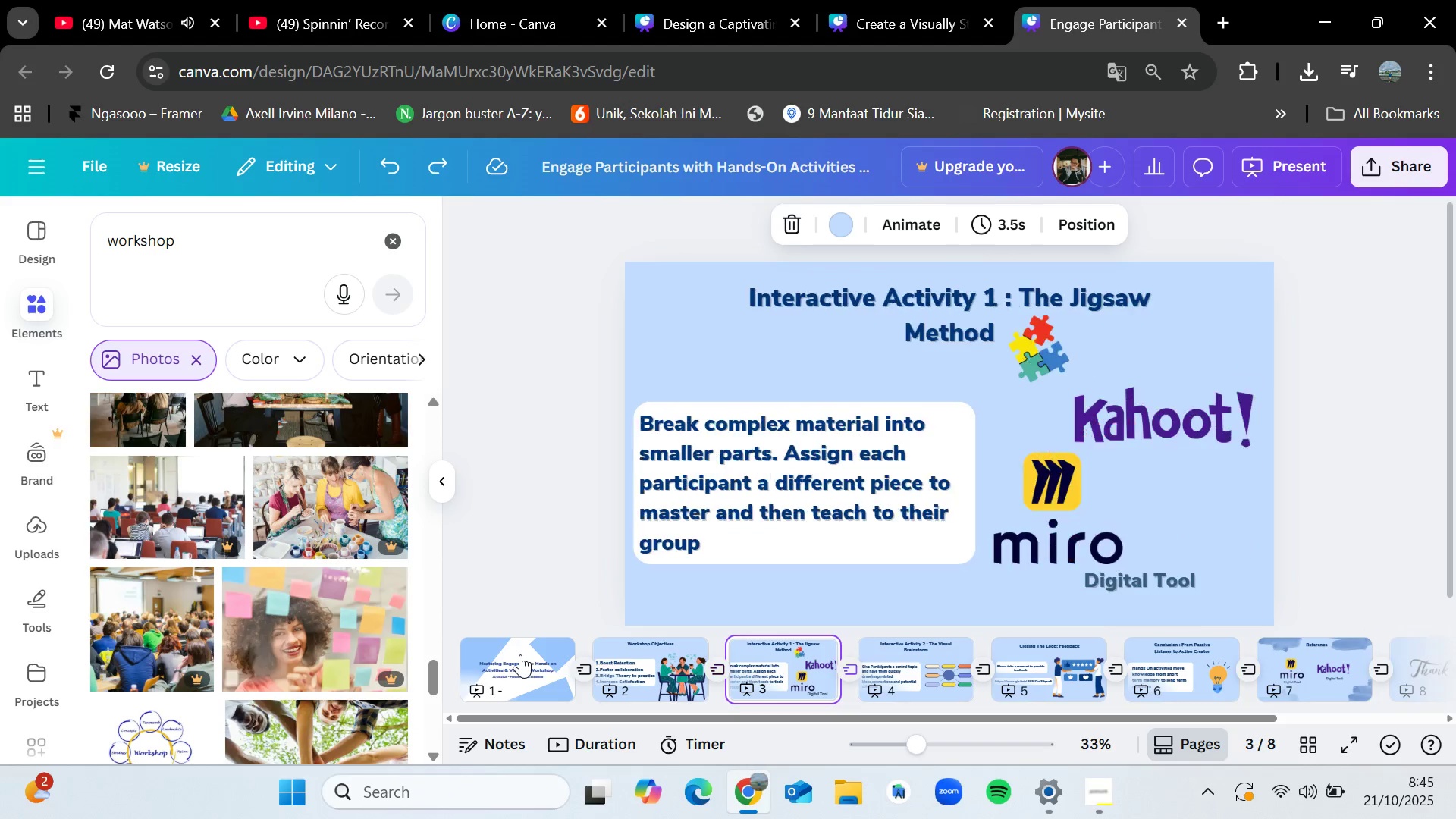 
key(ArrowRight)
 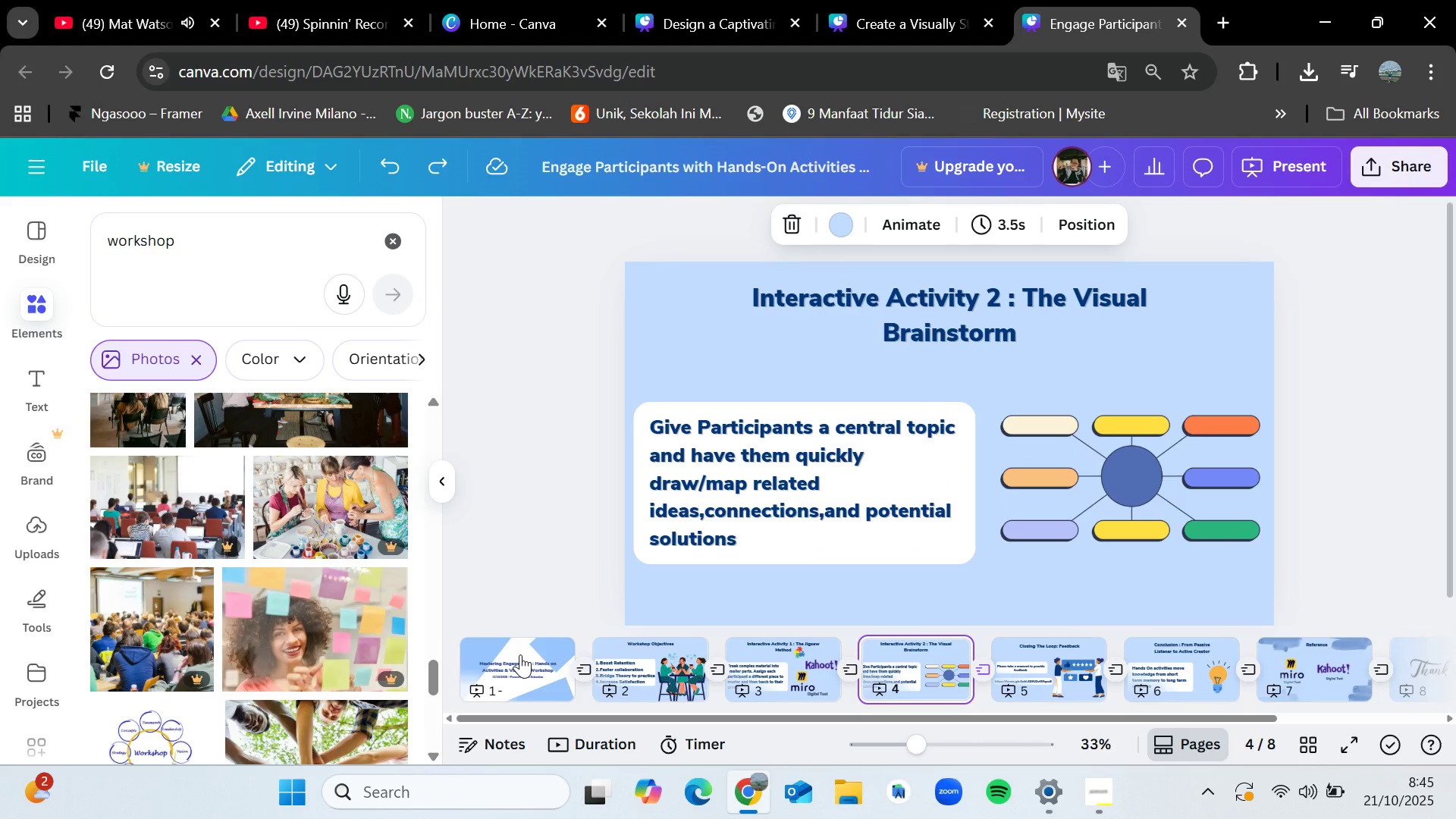 
key(ArrowRight)
 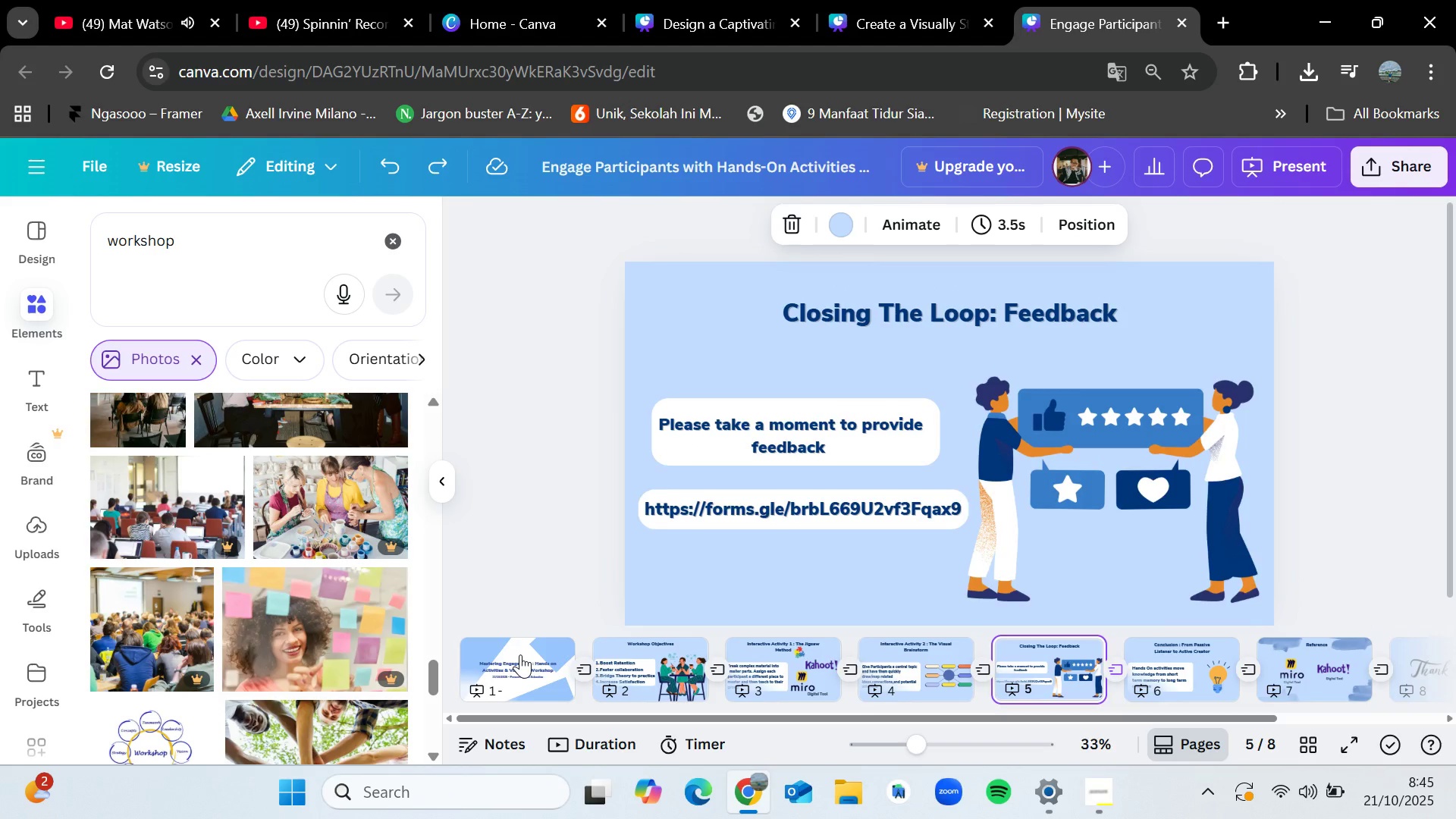 
key(ArrowLeft)
 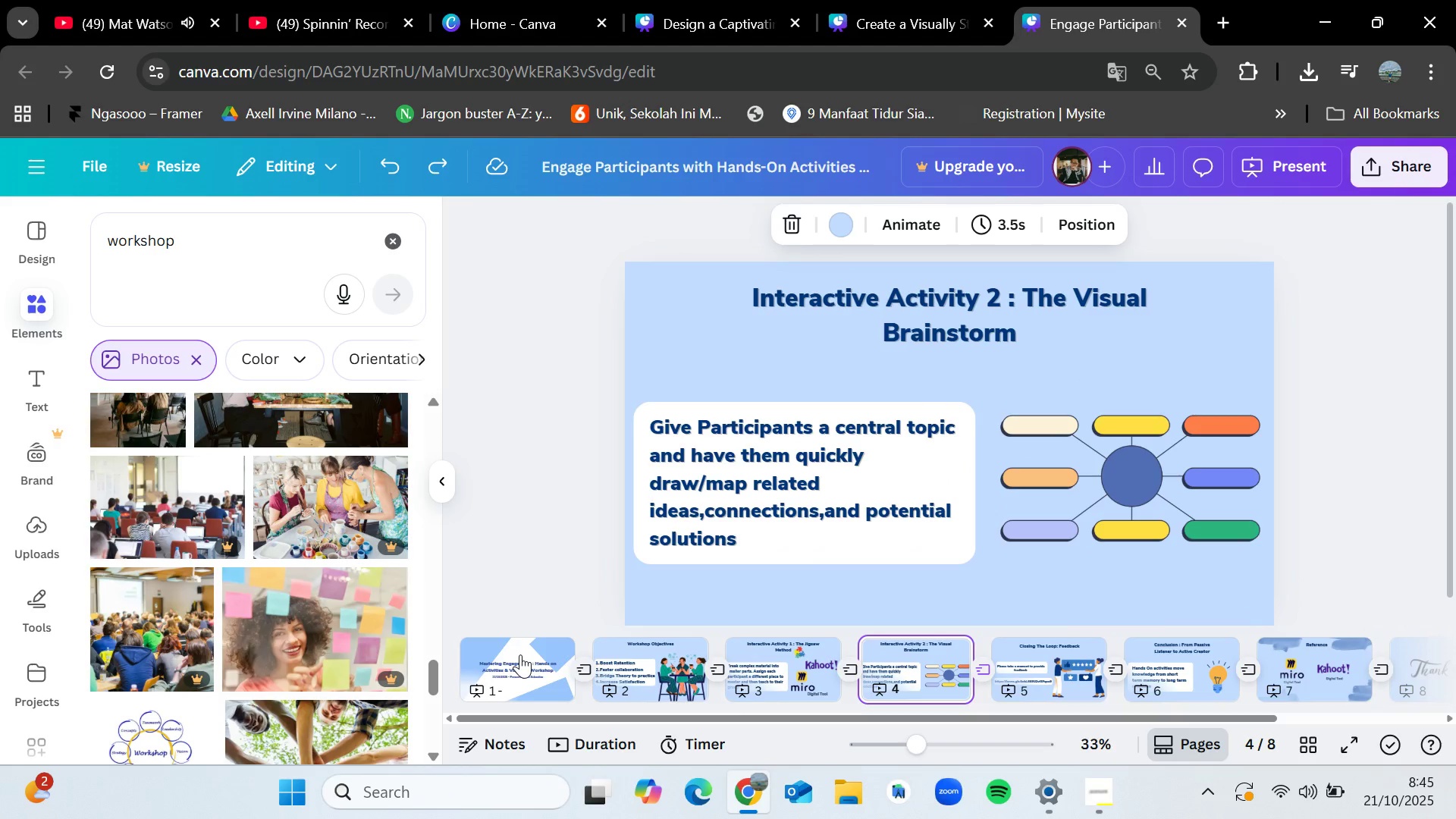 
key(ArrowLeft)
 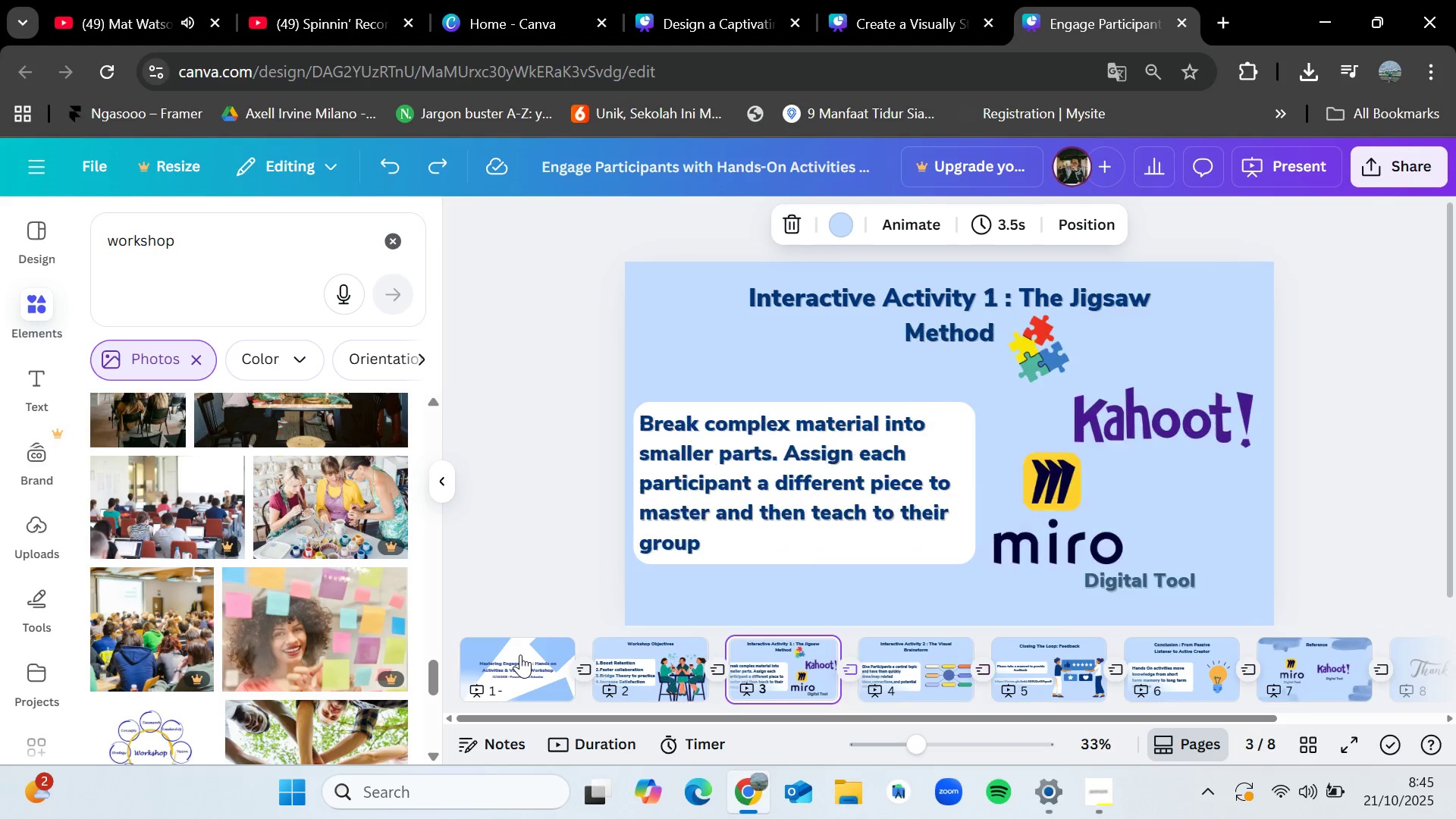 
key(ArrowLeft)
 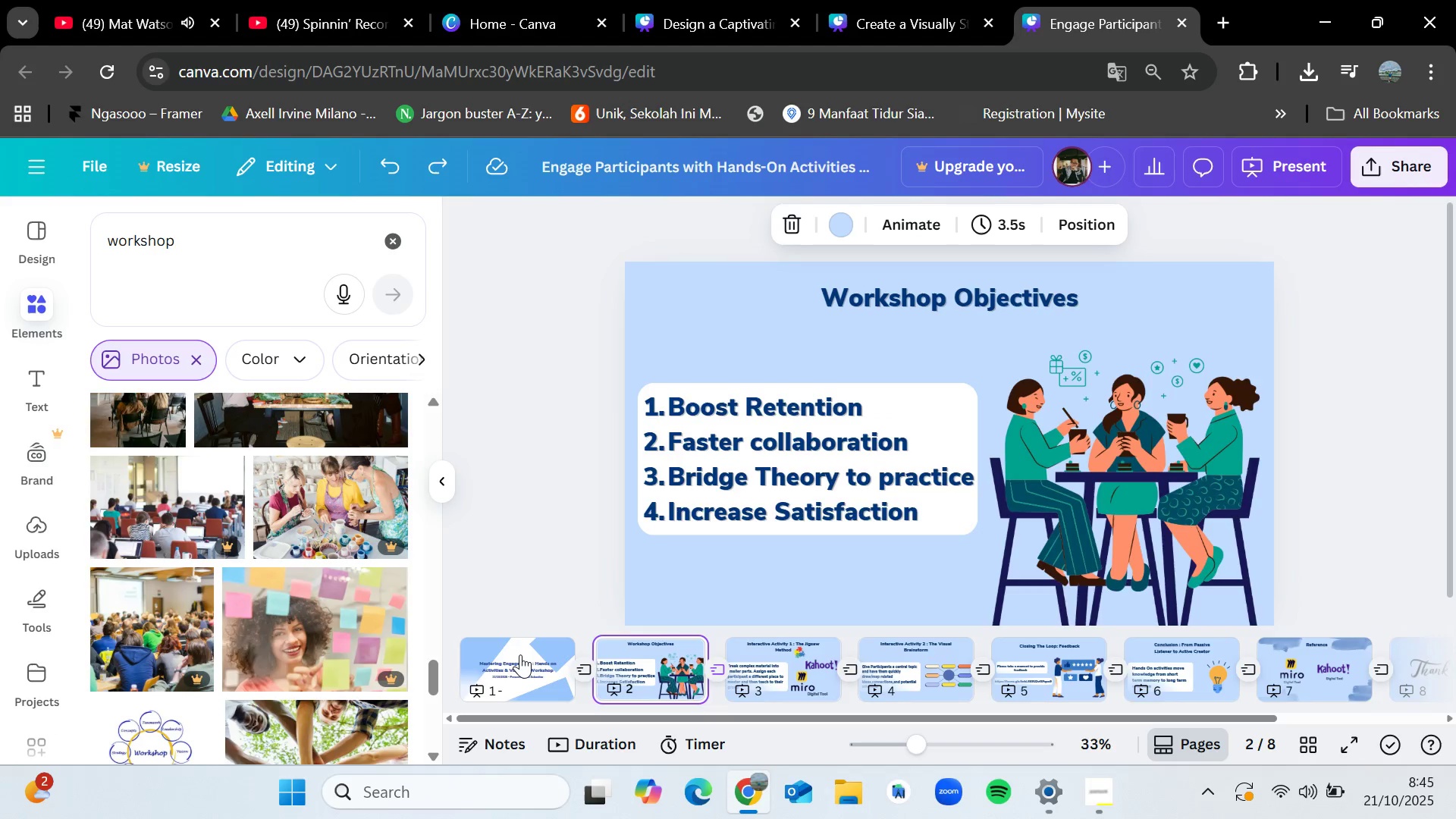 
key(ArrowRight)
 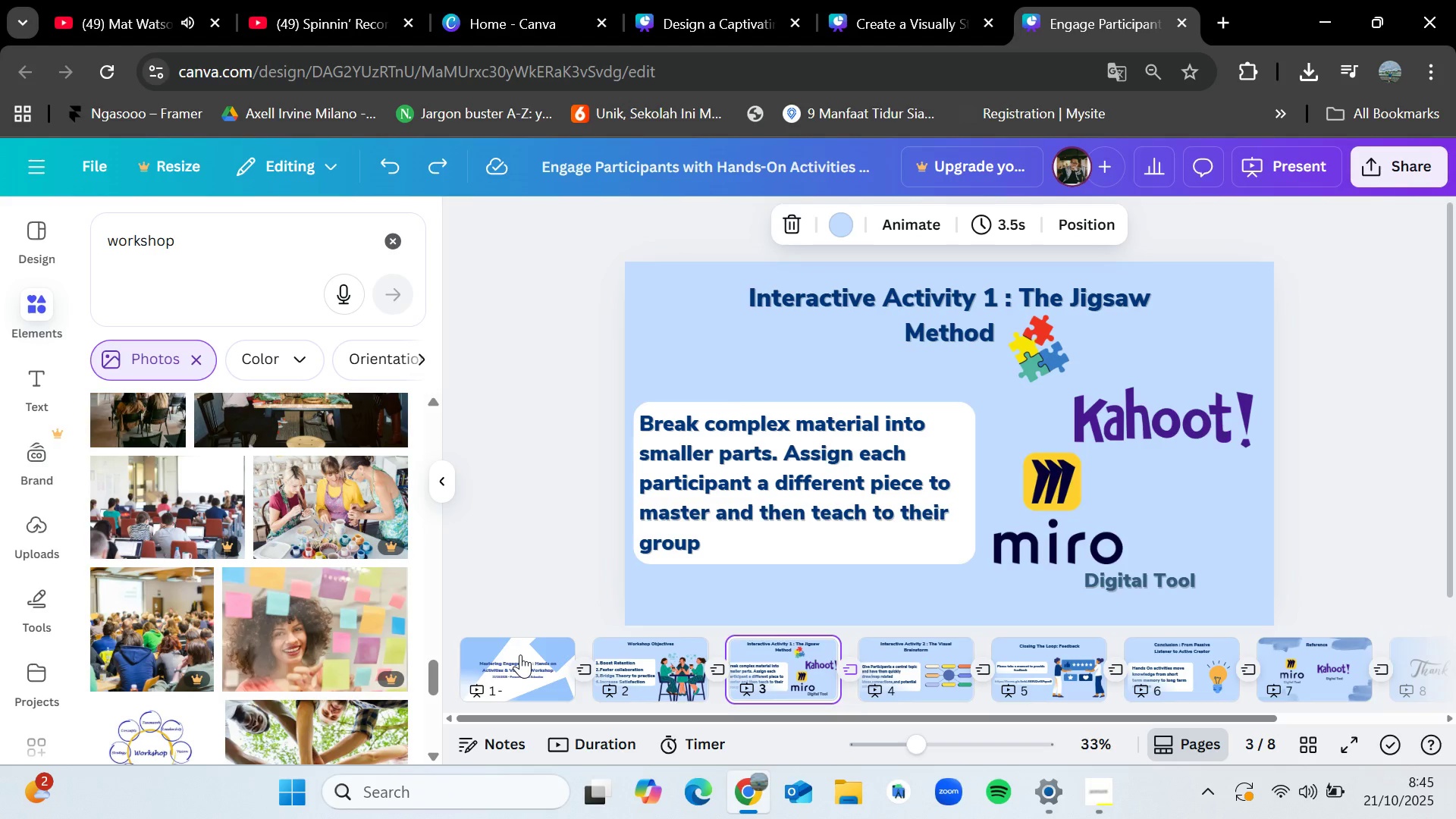 
key(ArrowRight)
 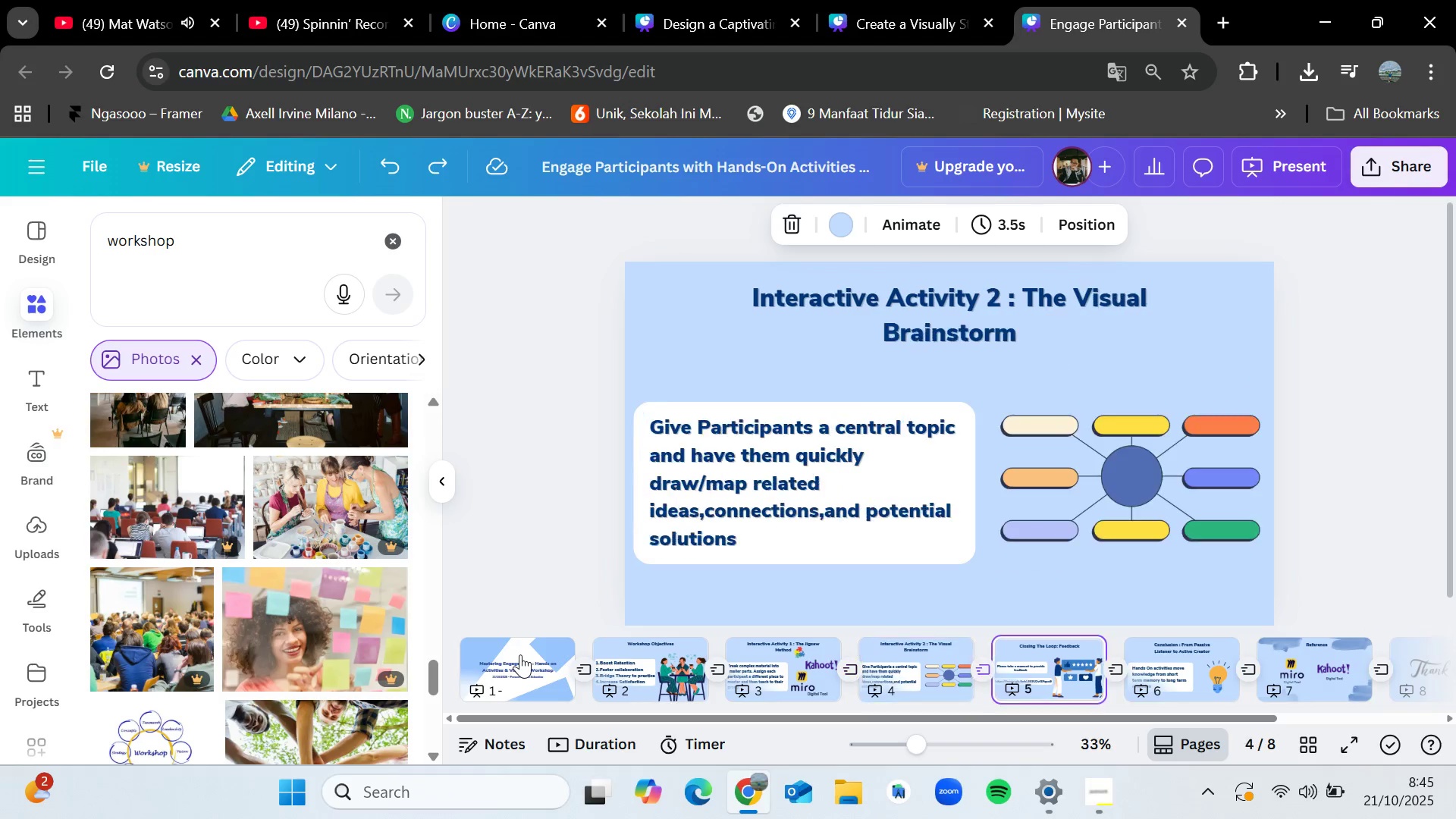 
key(ArrowRight)
 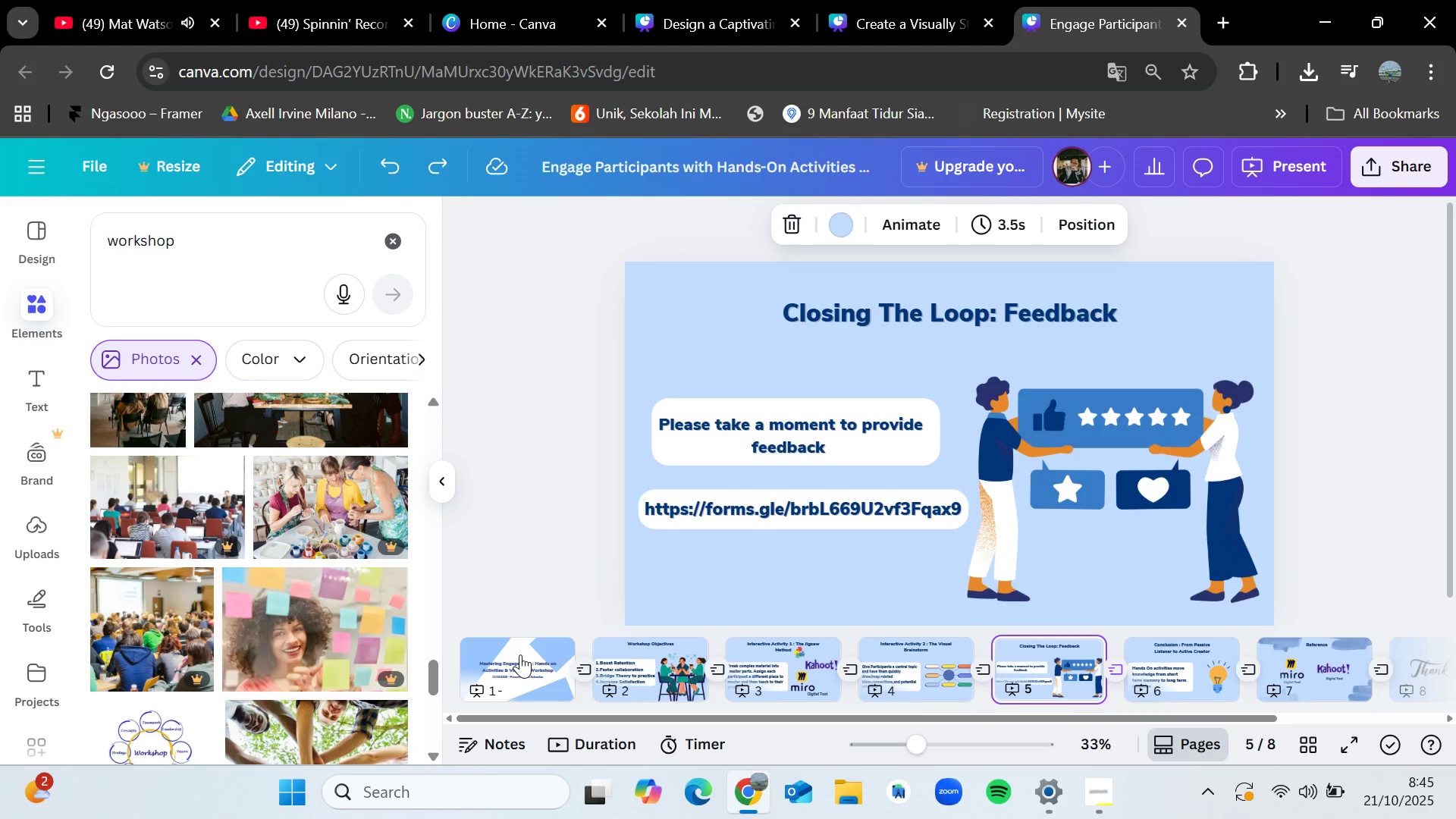 
wait(17.61)
 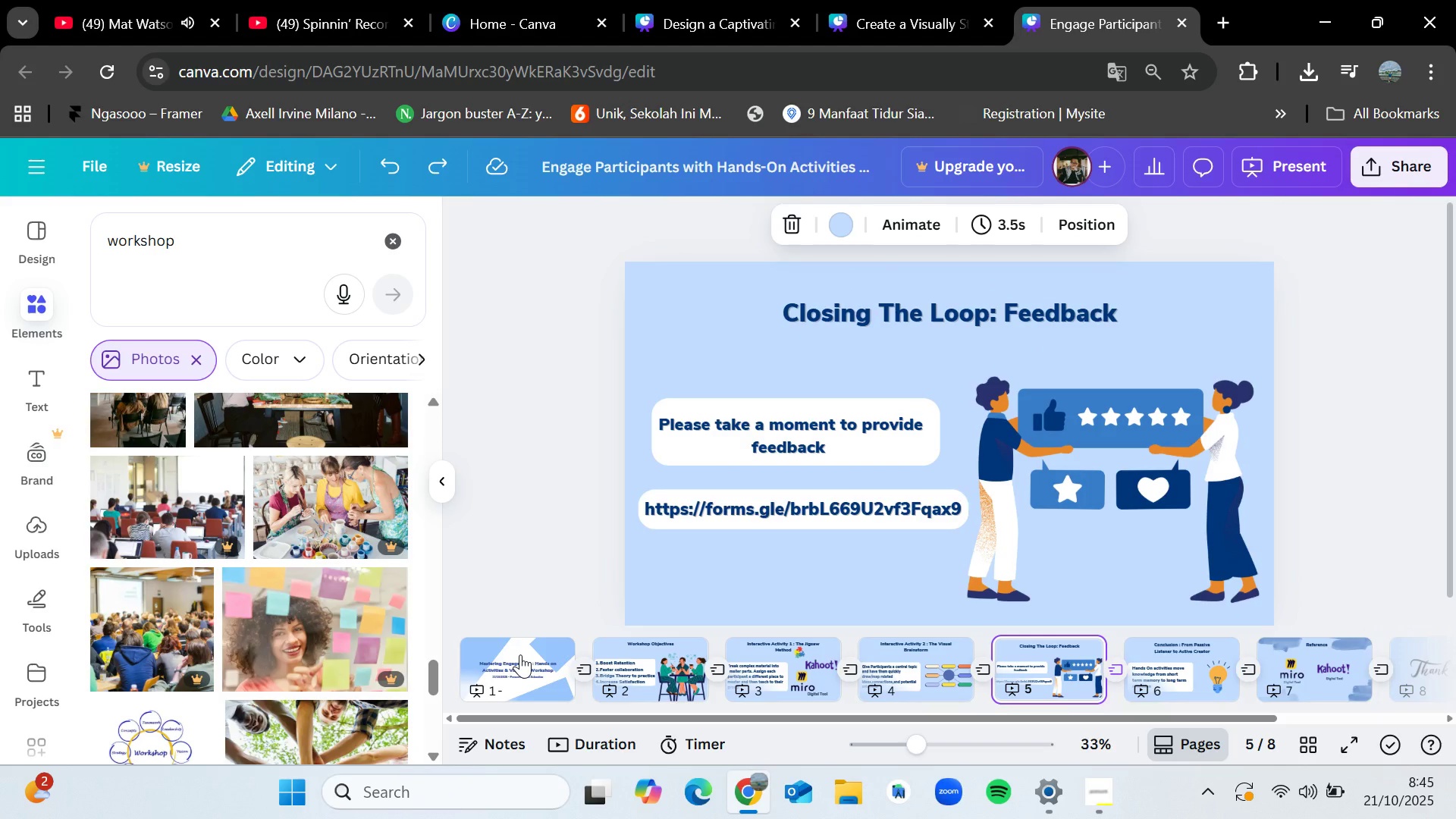 
key(ArrowLeft)
 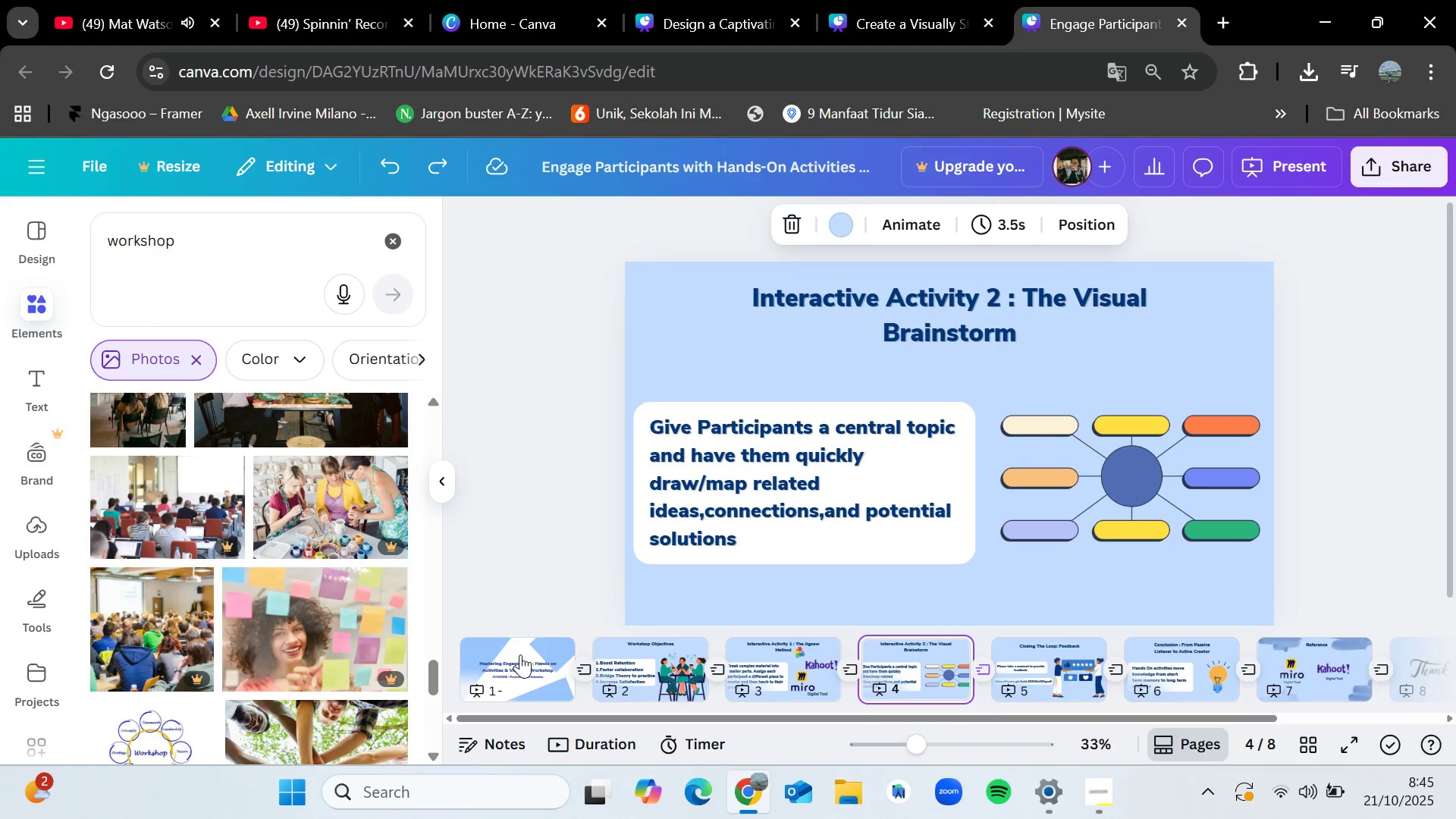 
key(ArrowRight)
 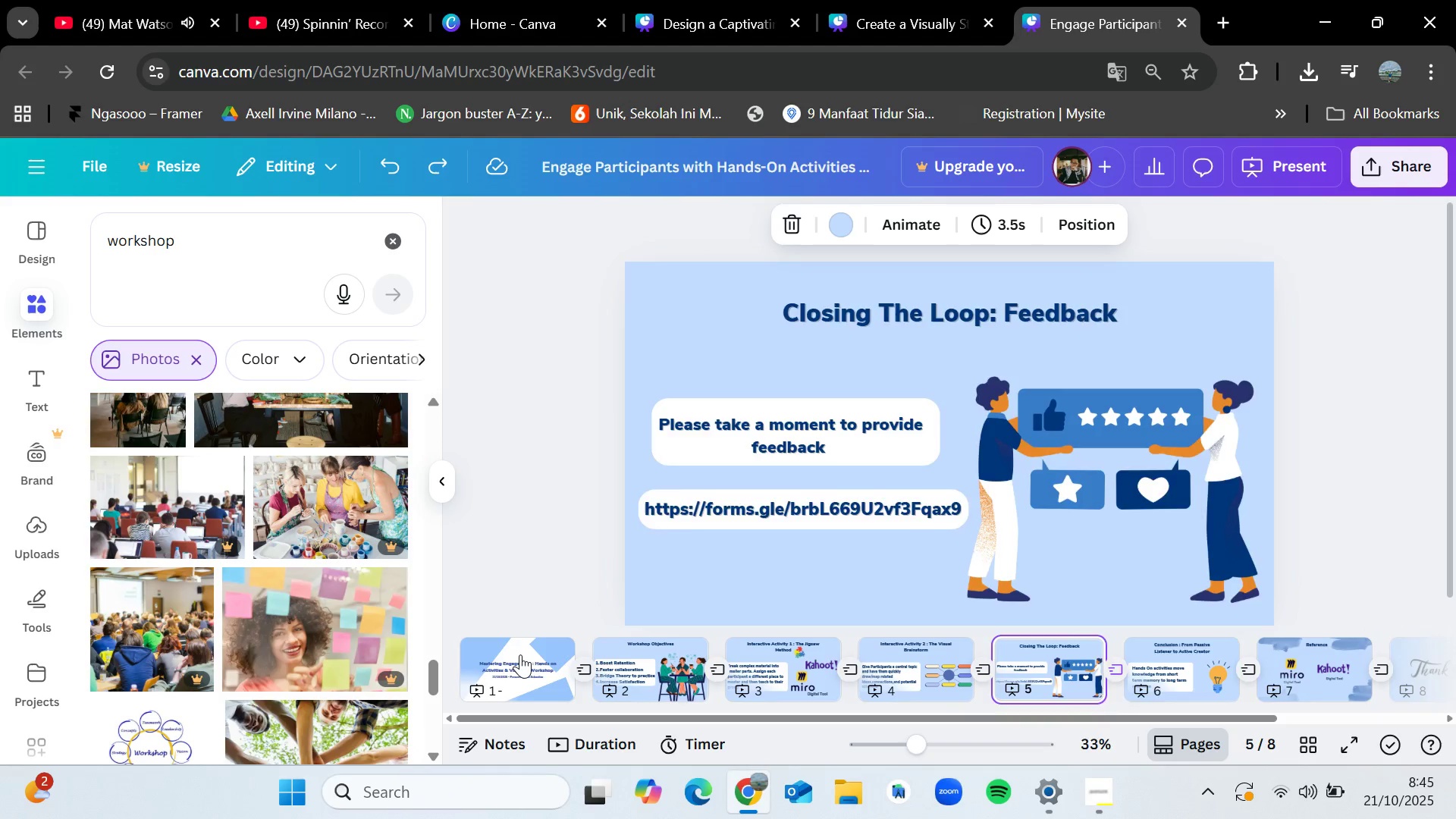 
key(ArrowRight)
 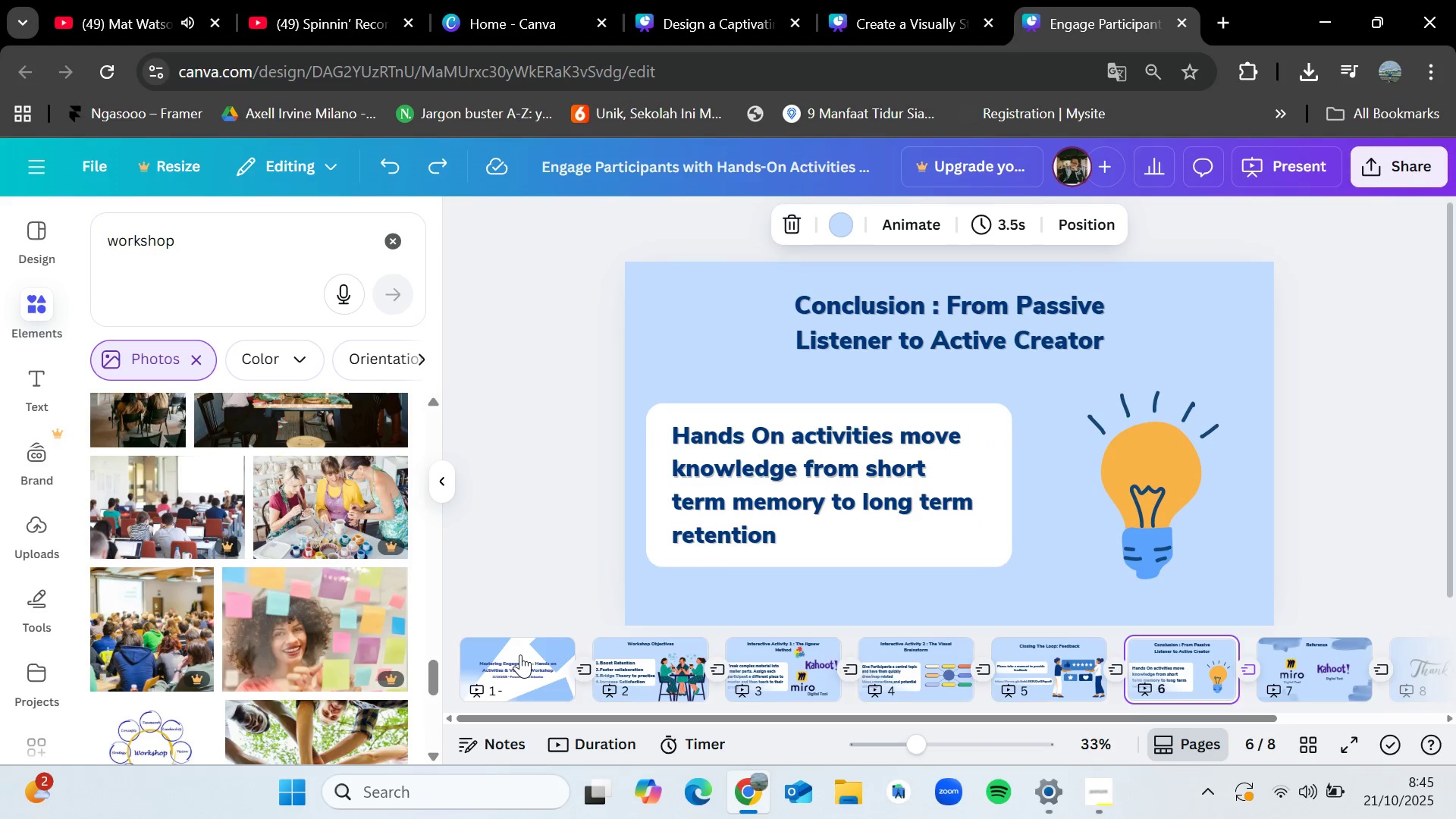 
key(ArrowLeft)
 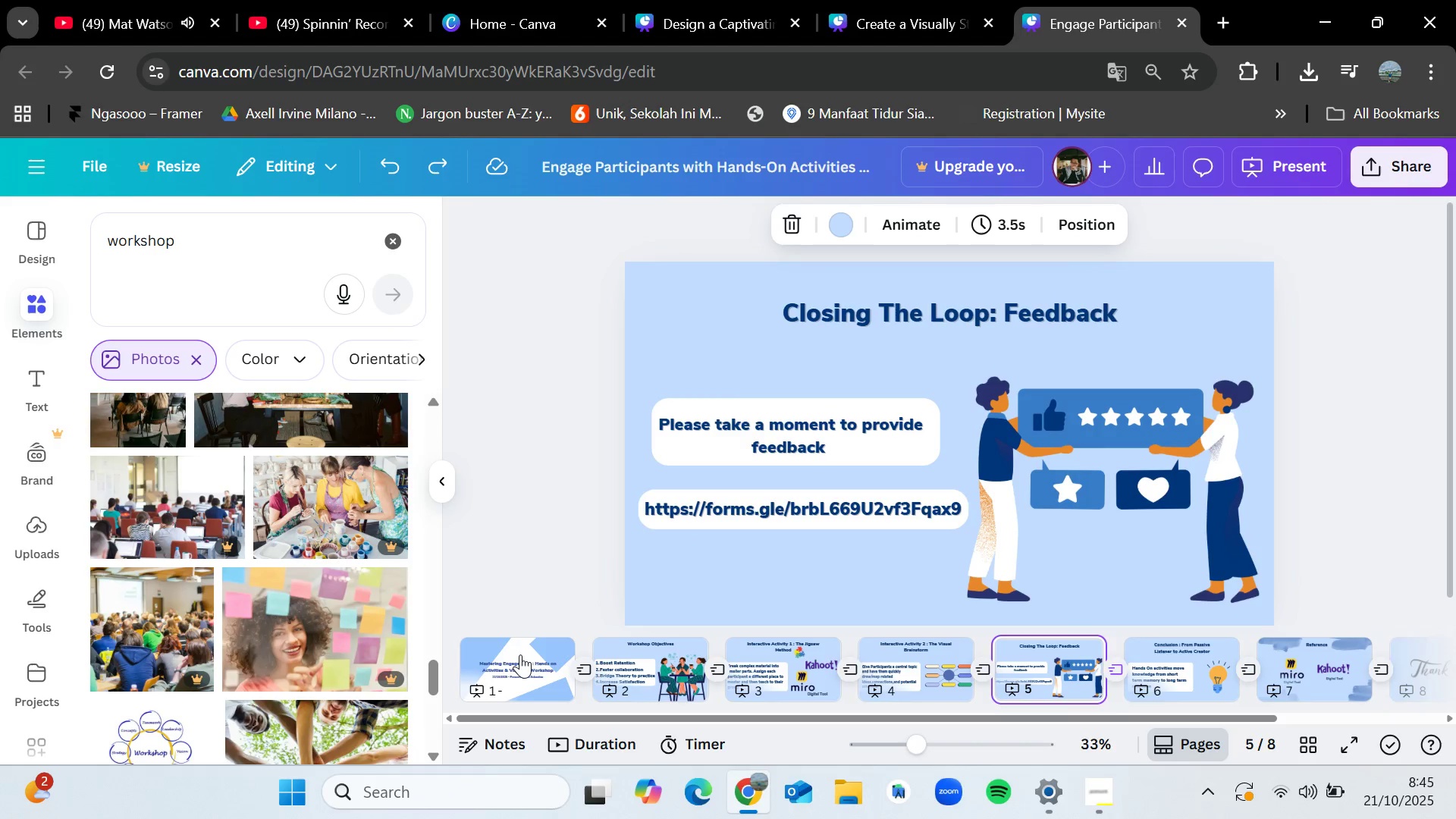 
key(ArrowRight)
 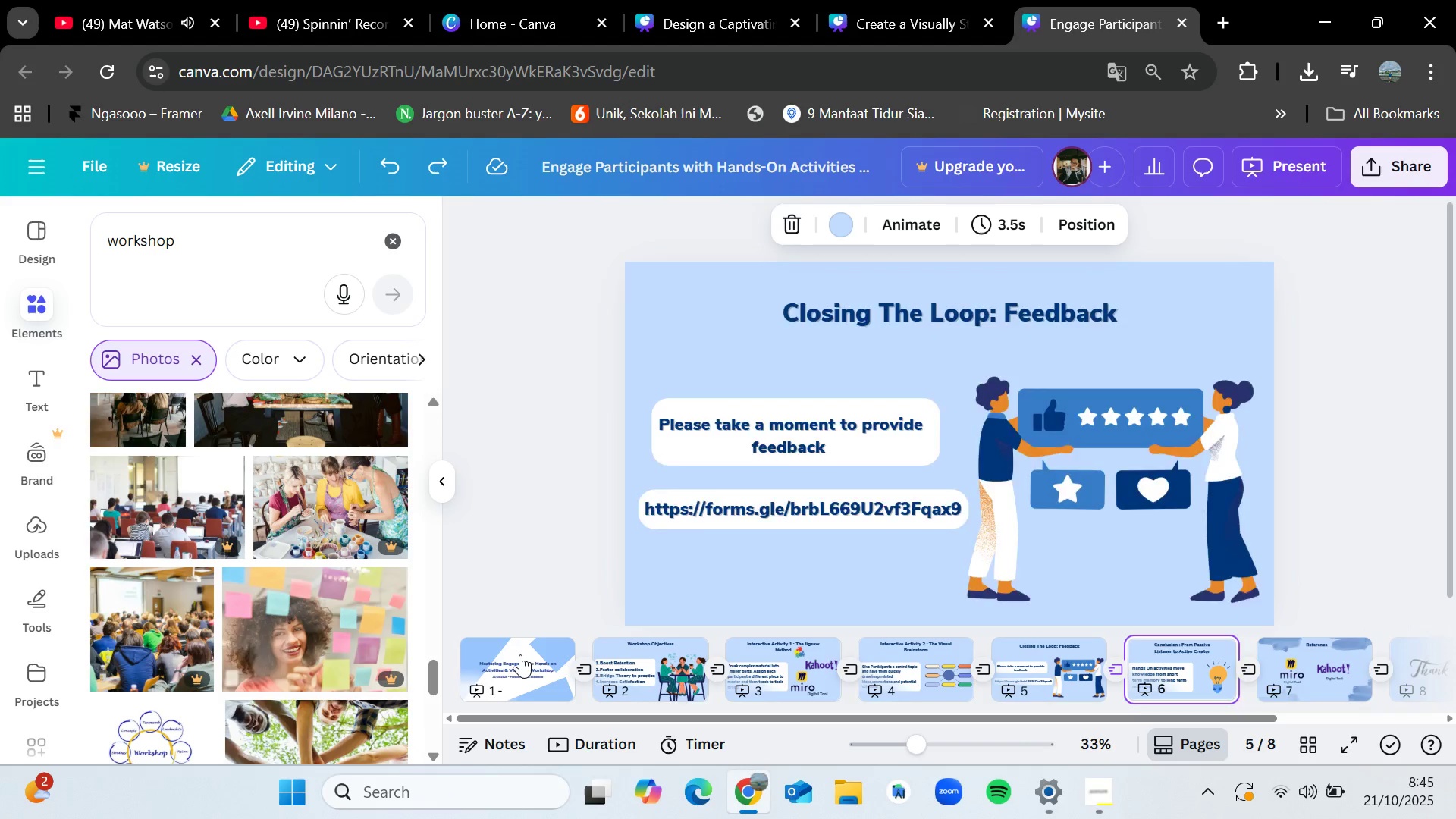 
key(ArrowRight)
 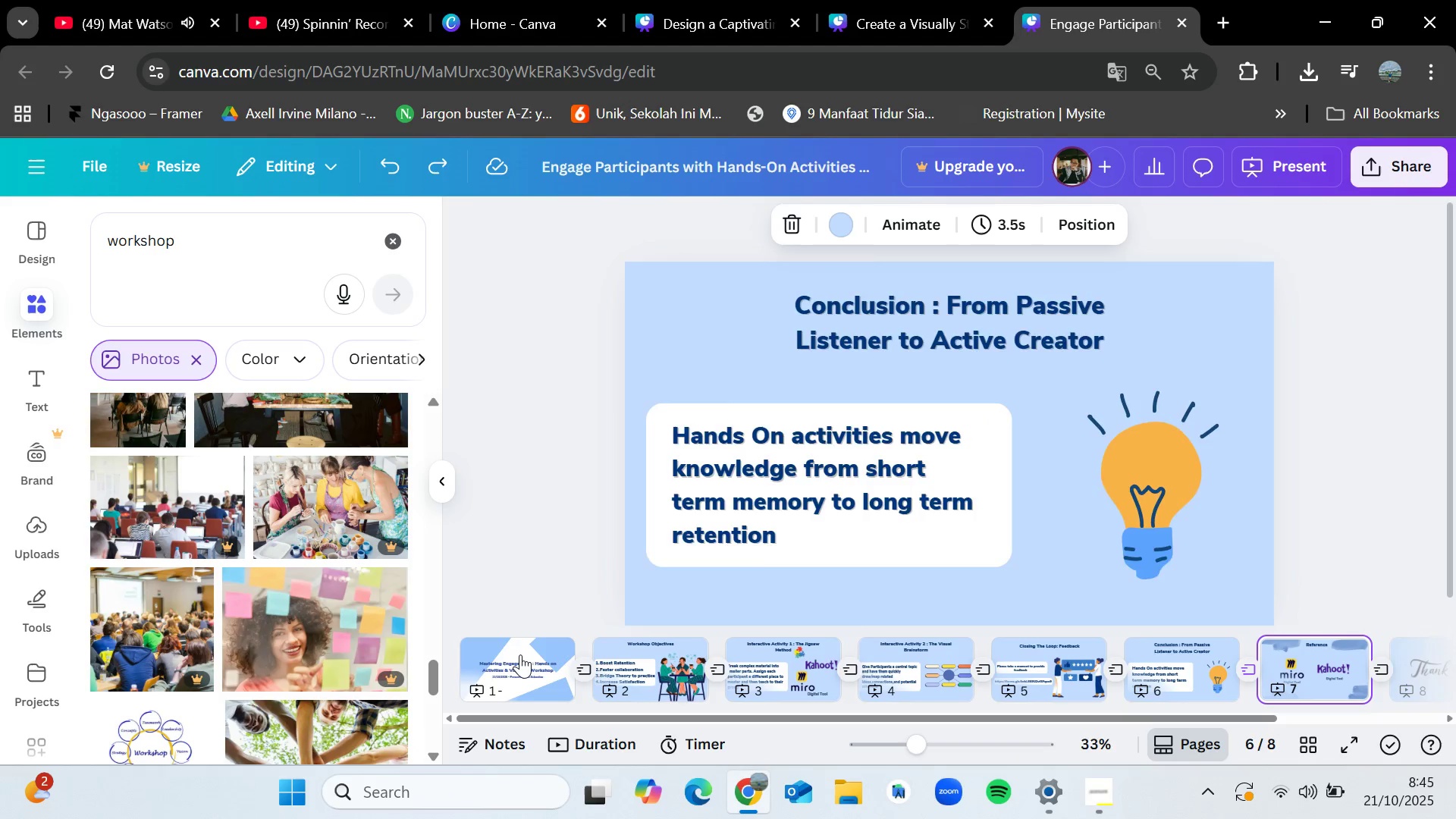 
key(ArrowRight)
 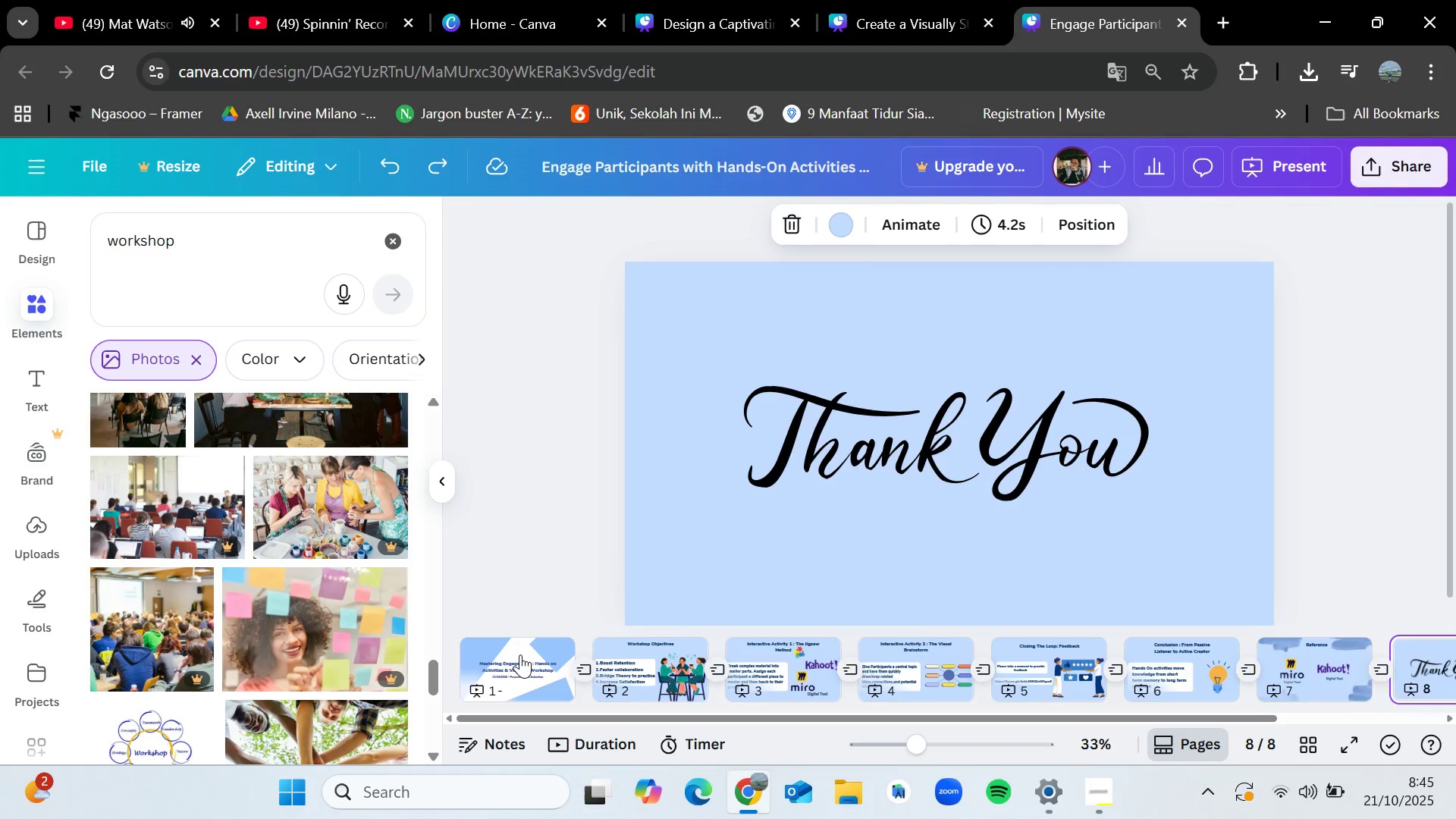 
key(ArrowLeft)
 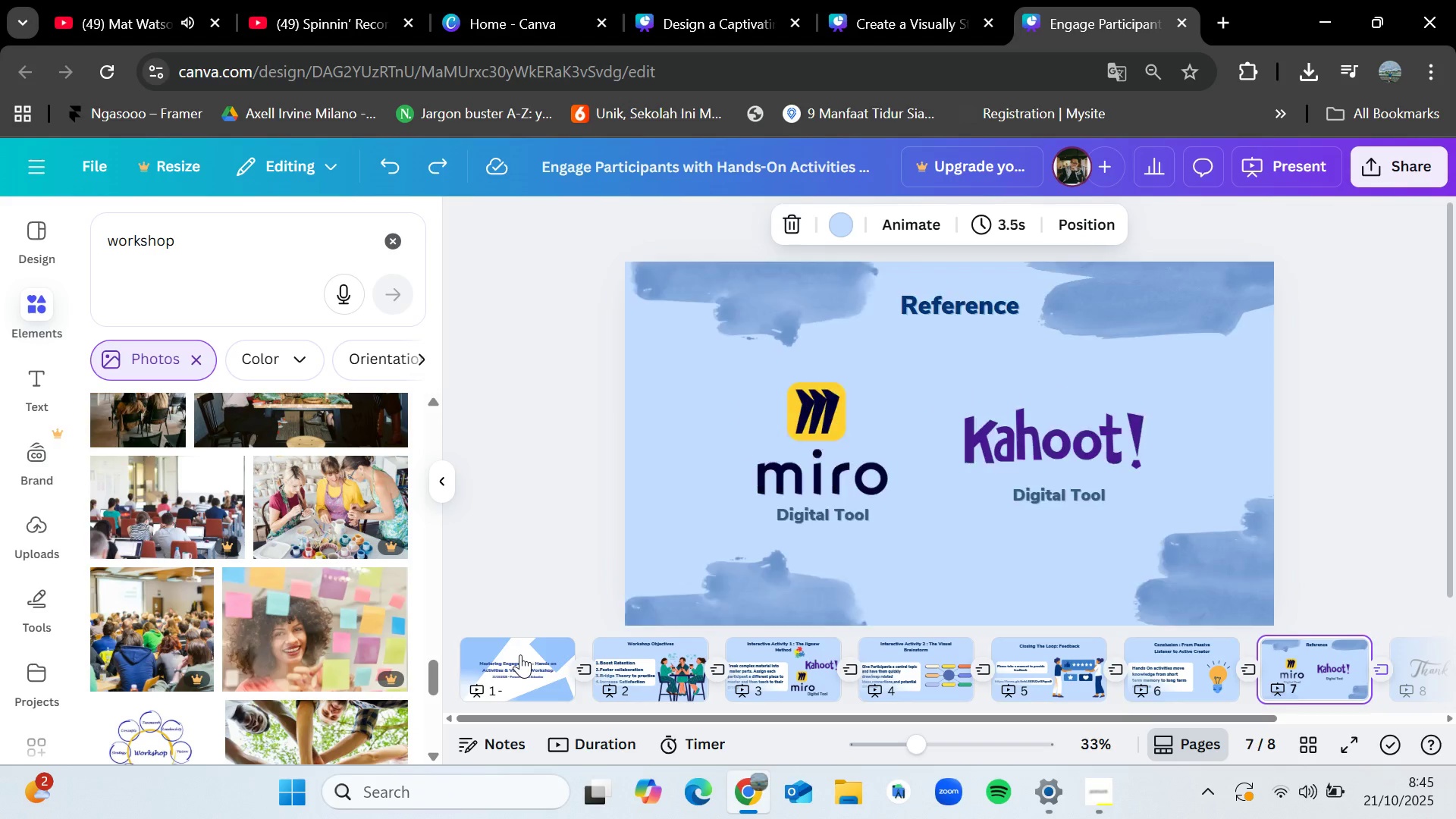 
key(ArrowLeft)
 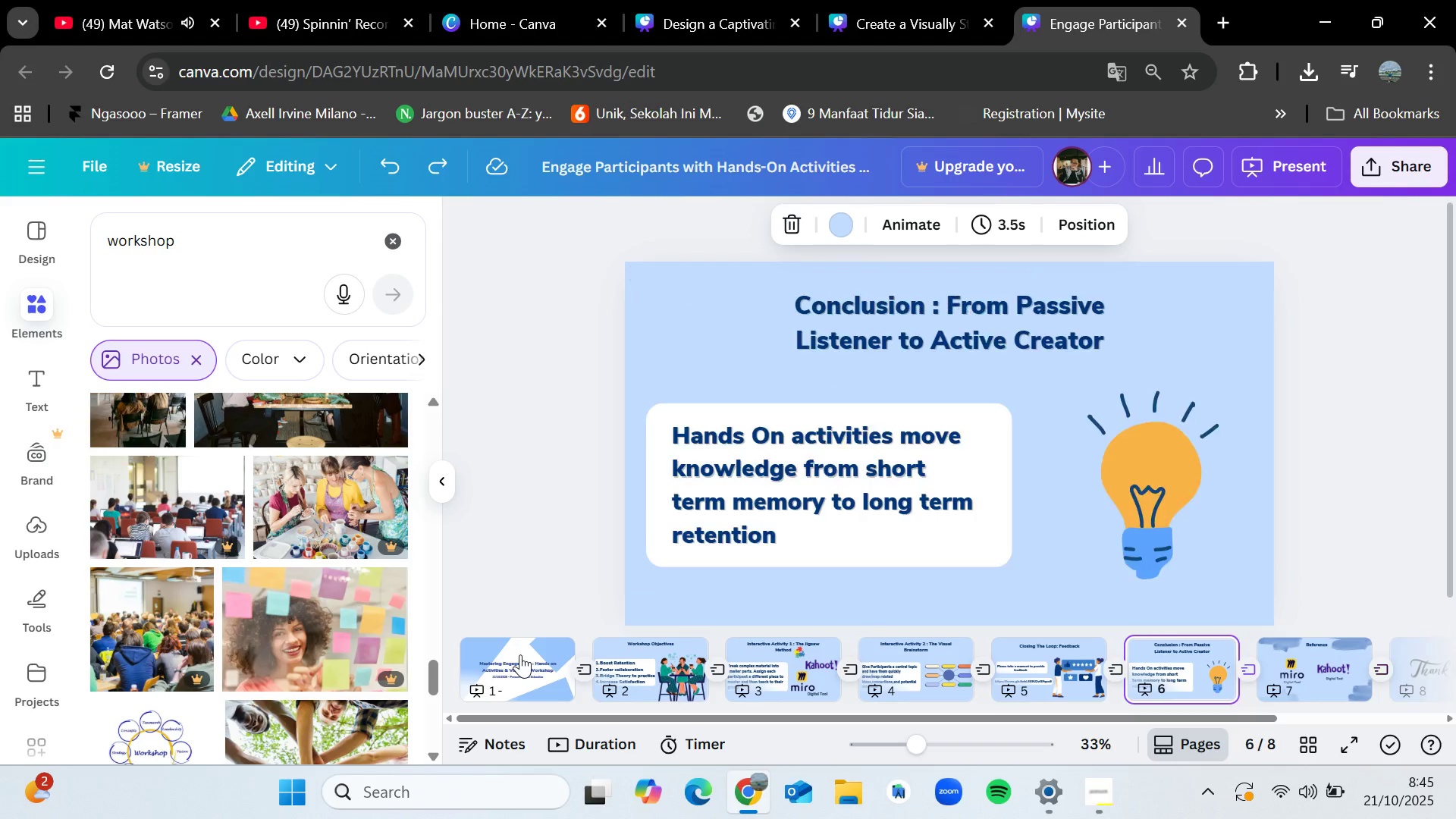 
key(ArrowLeft)
 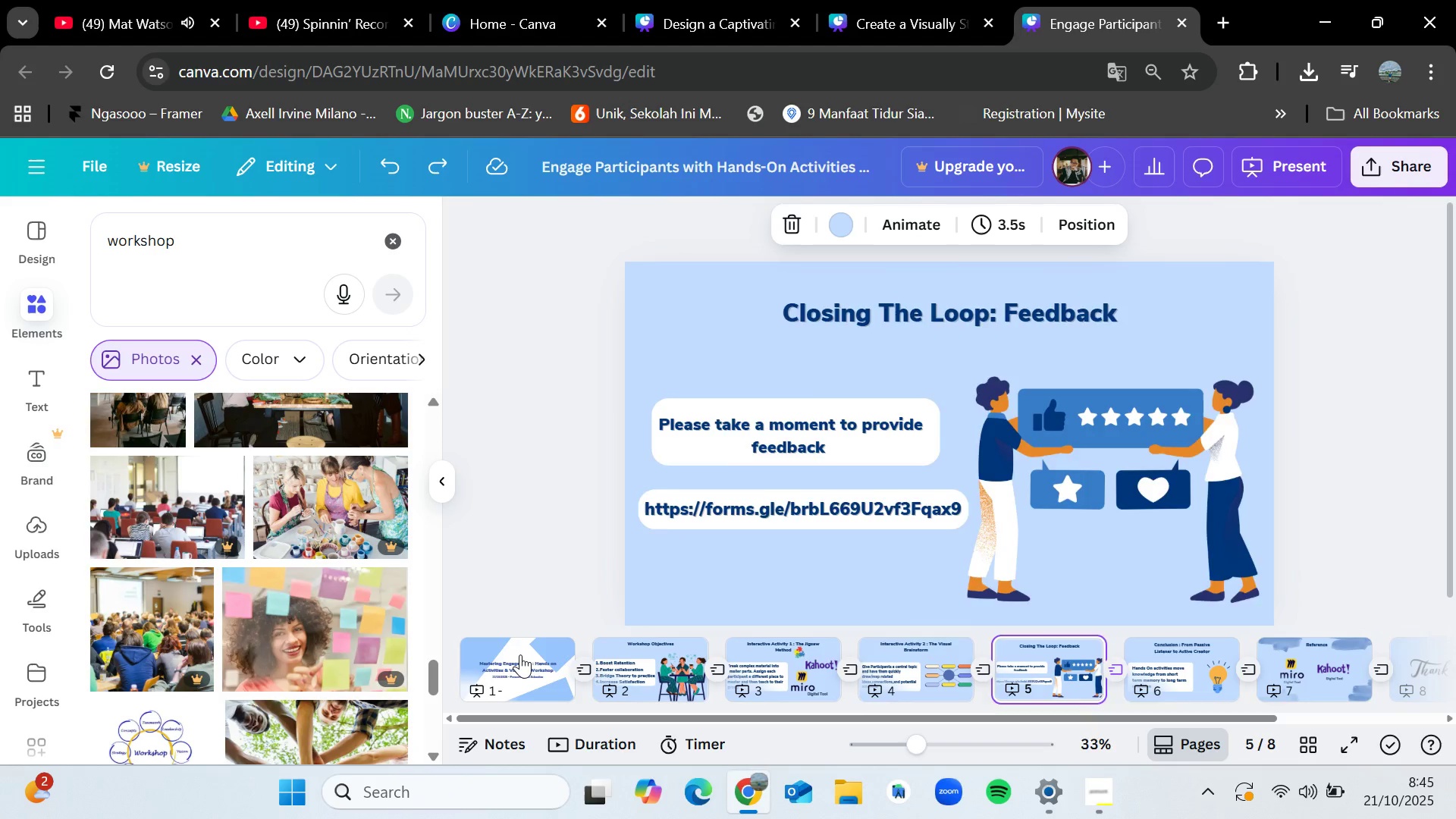 
key(ArrowLeft)
 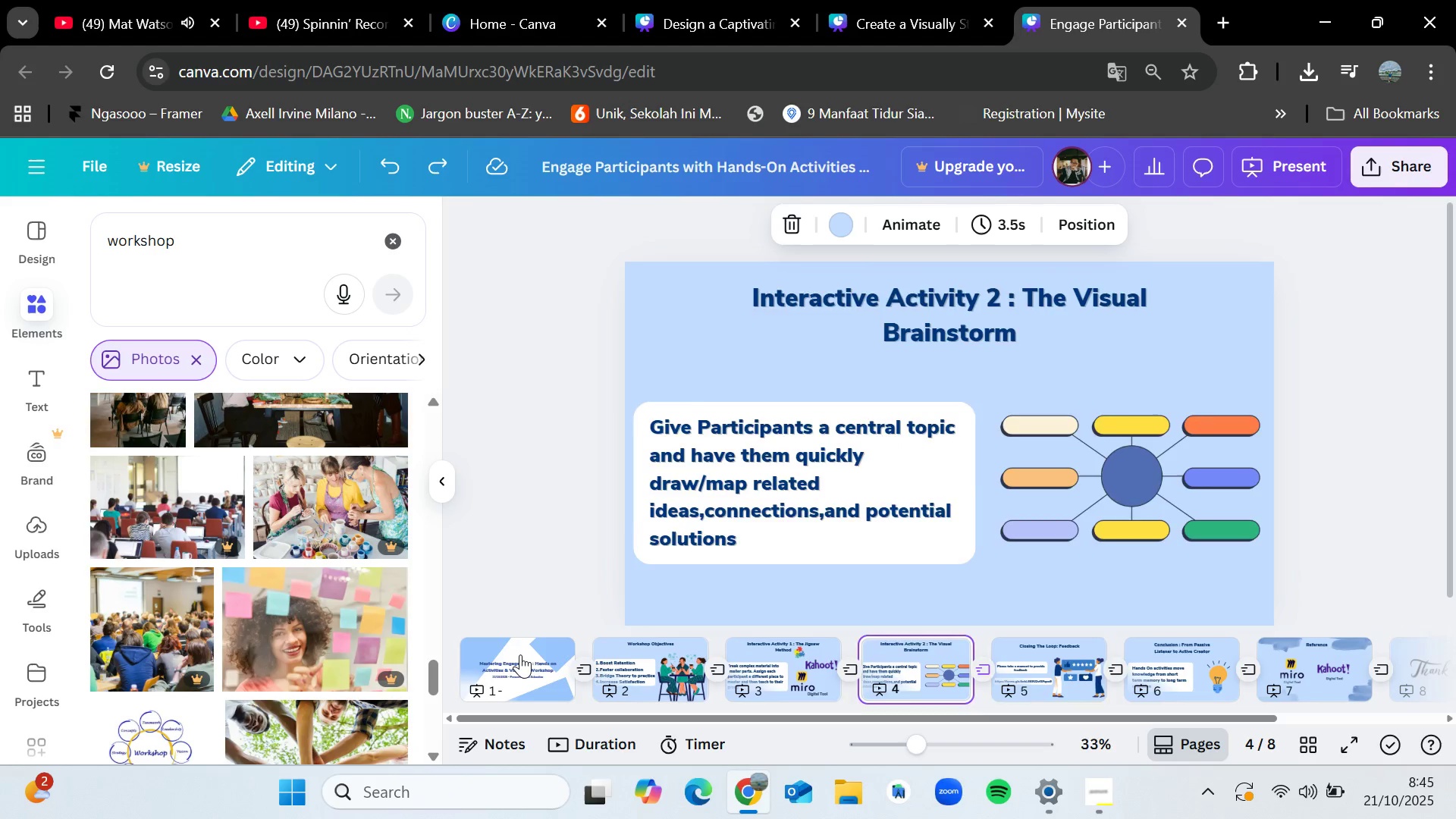 
key(ArrowRight)
 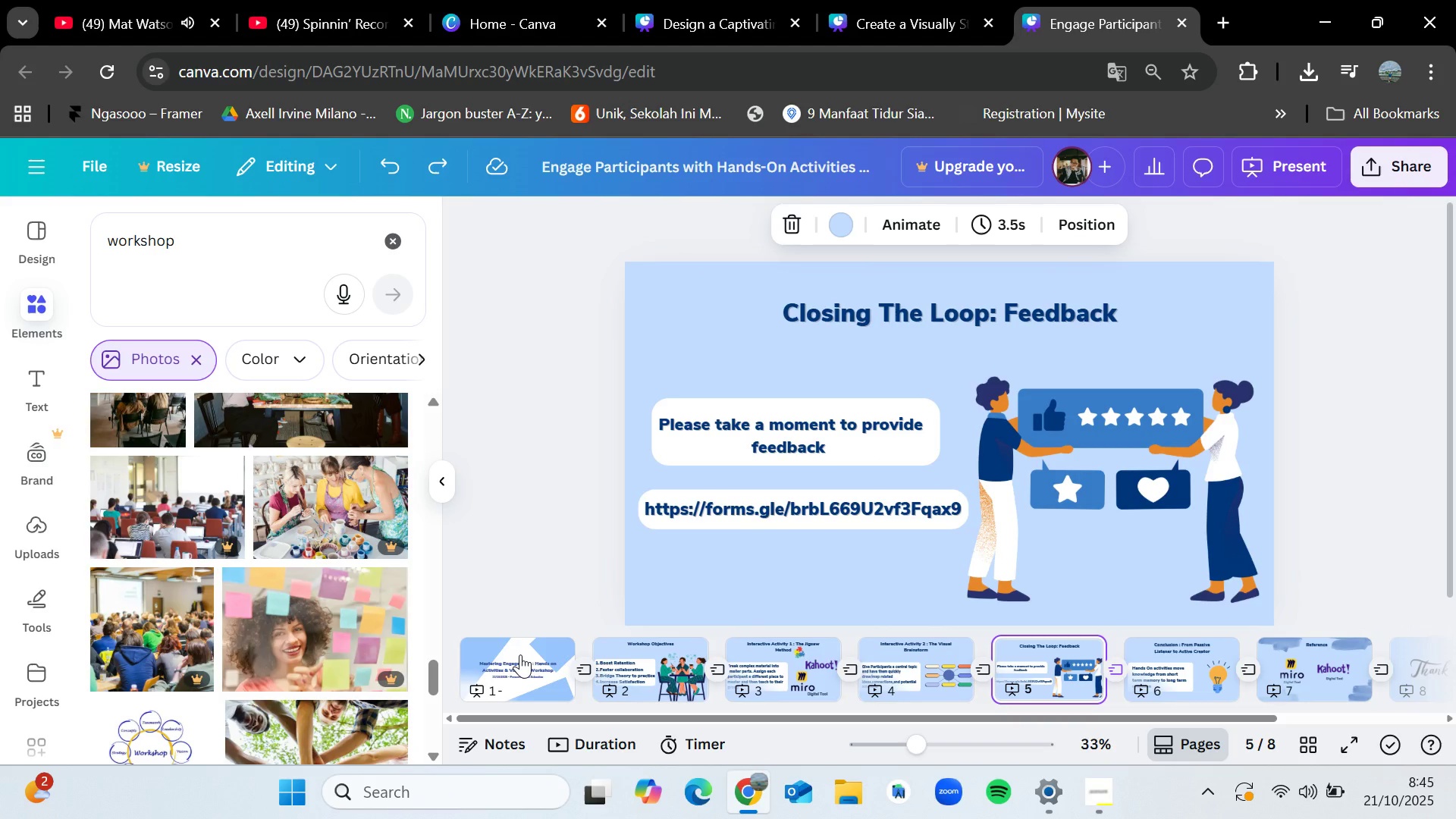 
key(ArrowLeft)
 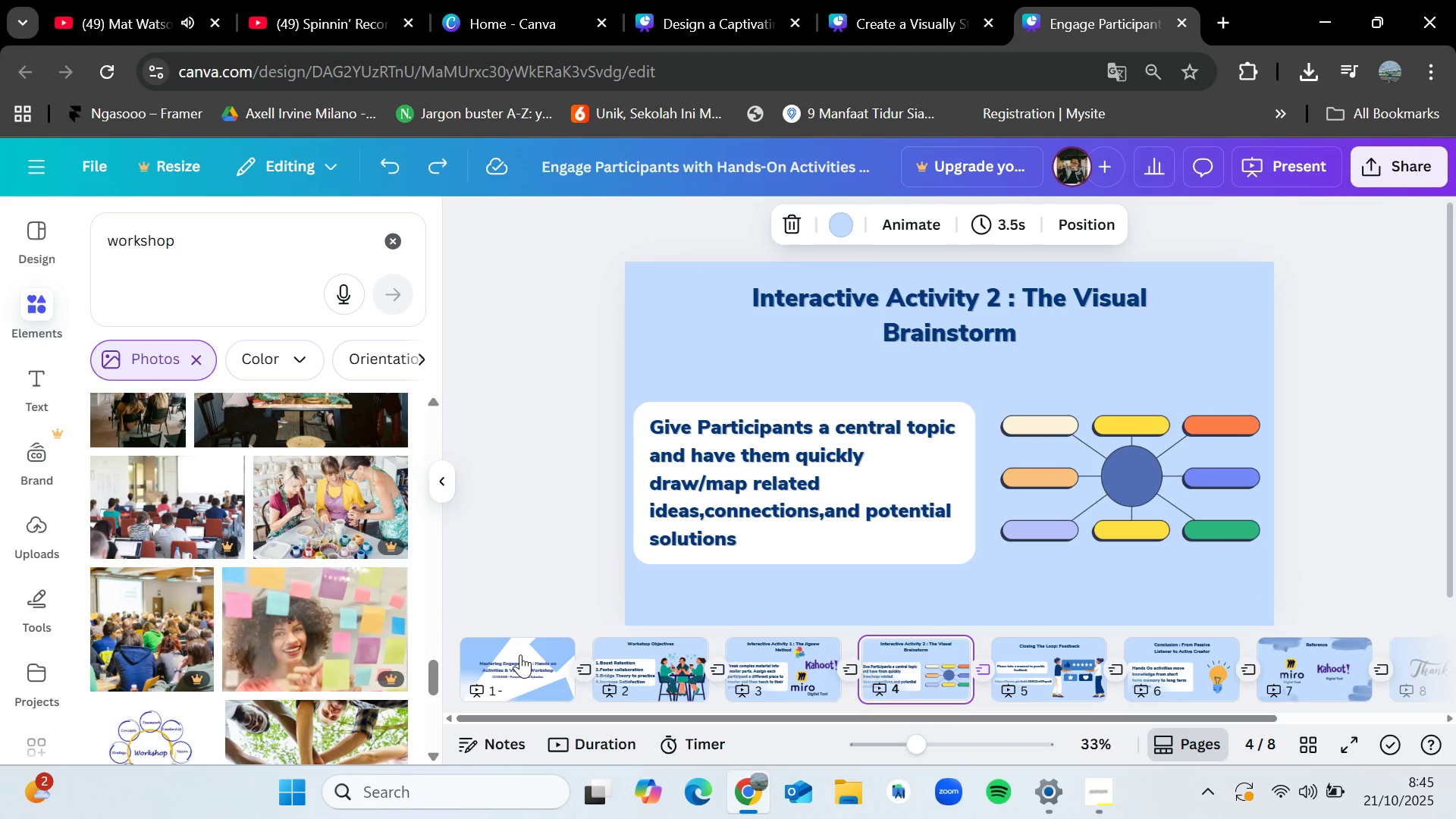 
key(ArrowRight)
 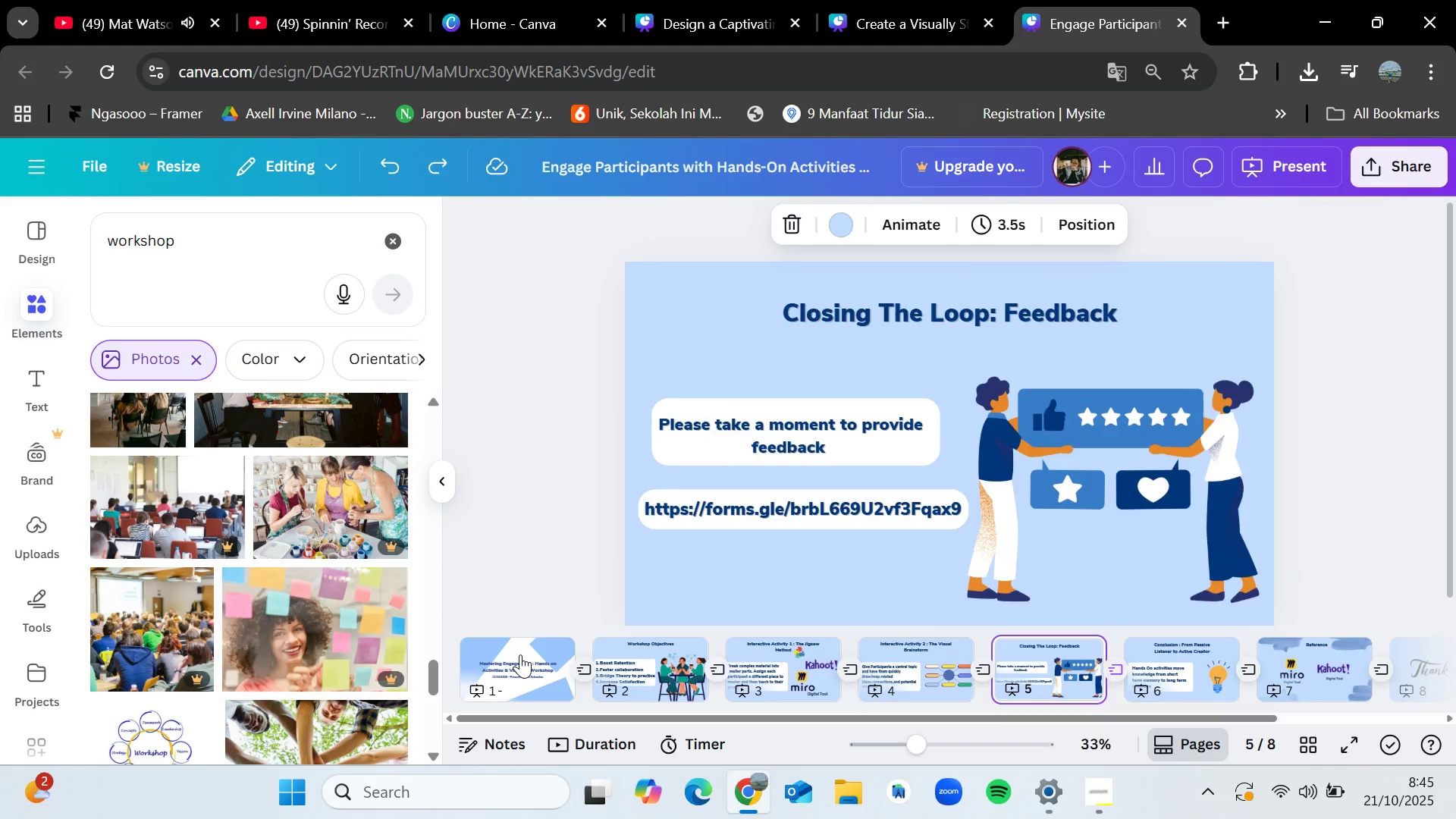 
key(ArrowLeft)
 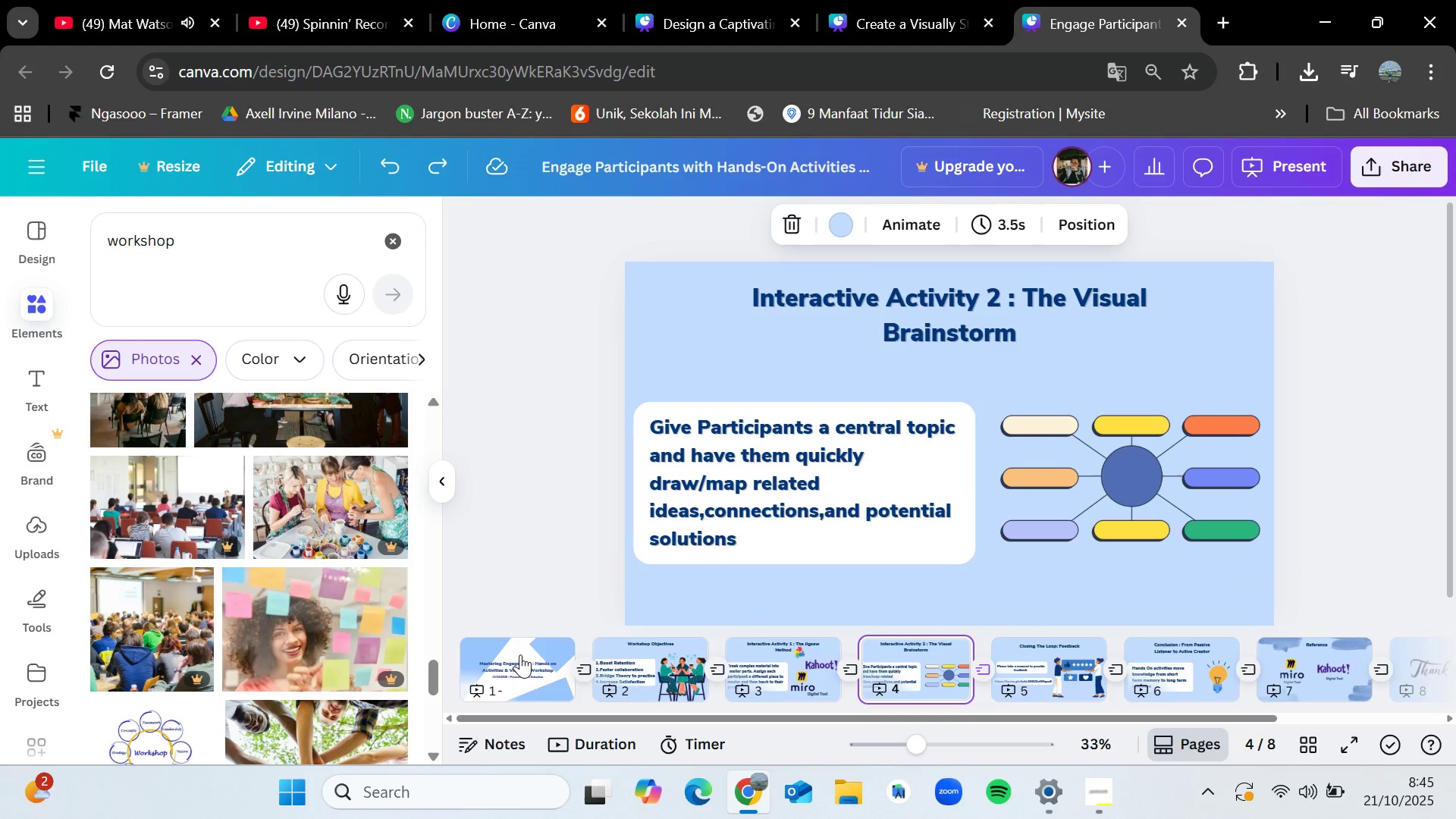 
key(ArrowLeft)
 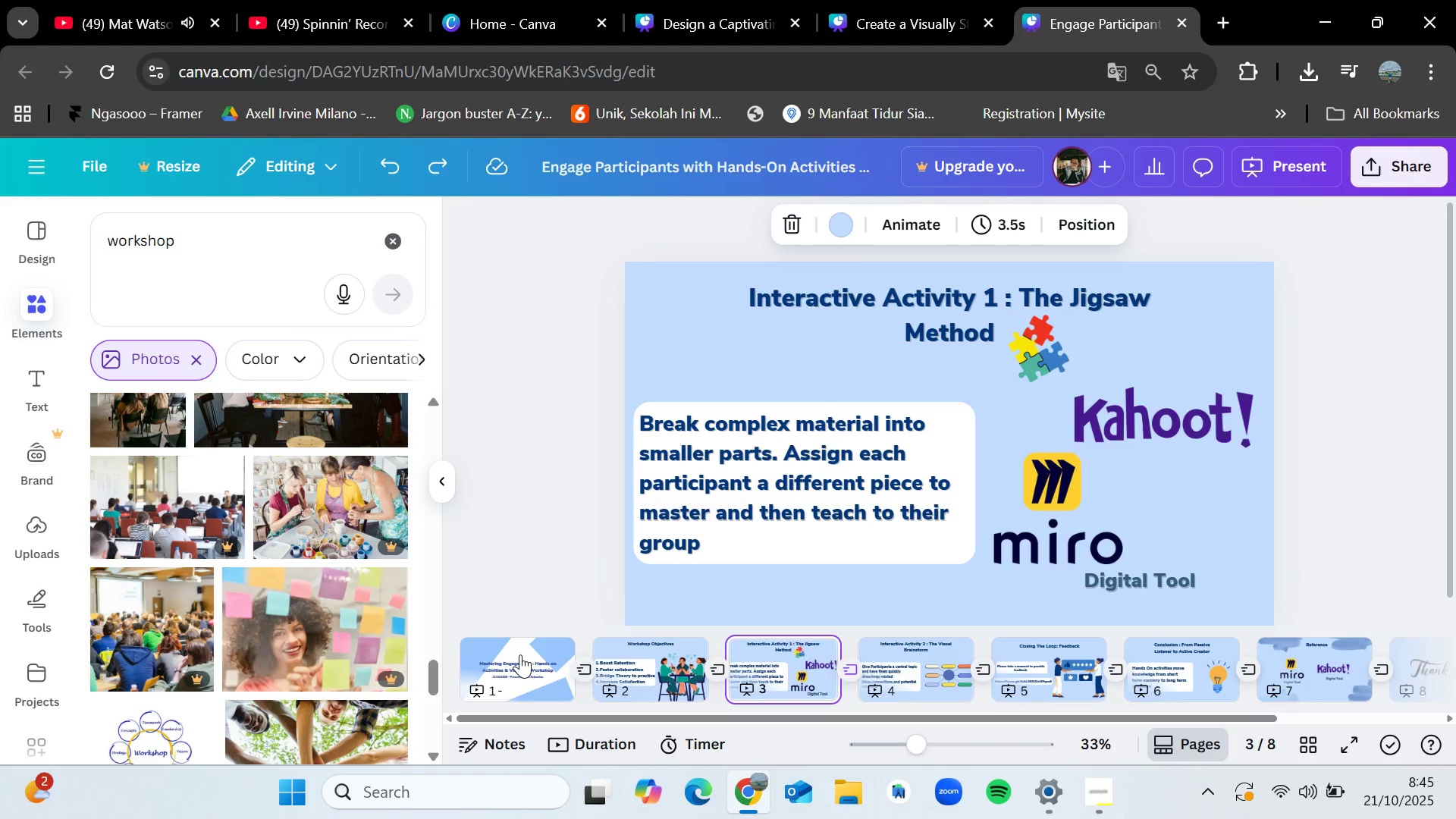 
key(ArrowLeft)
 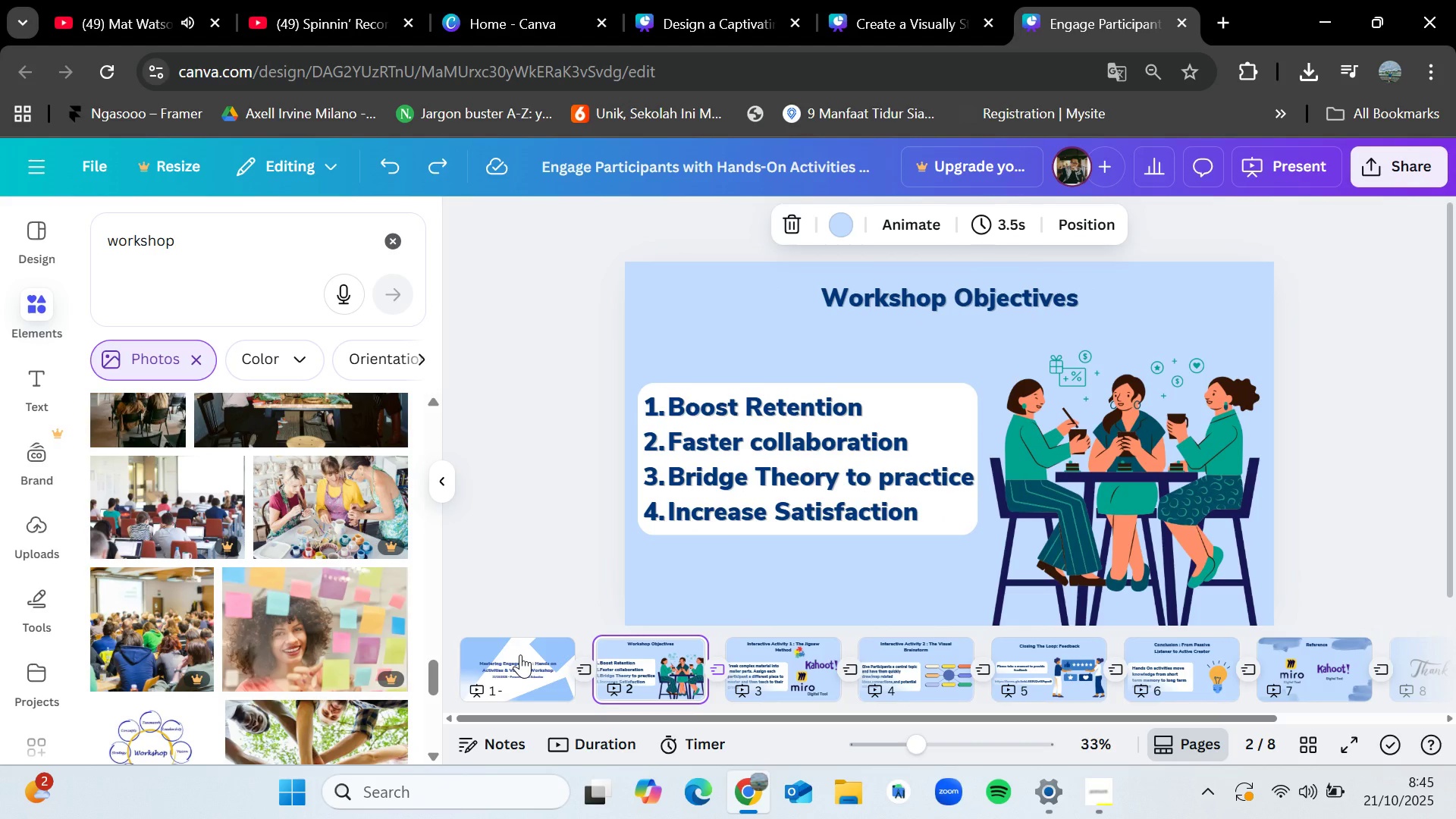 
wait(13.37)
 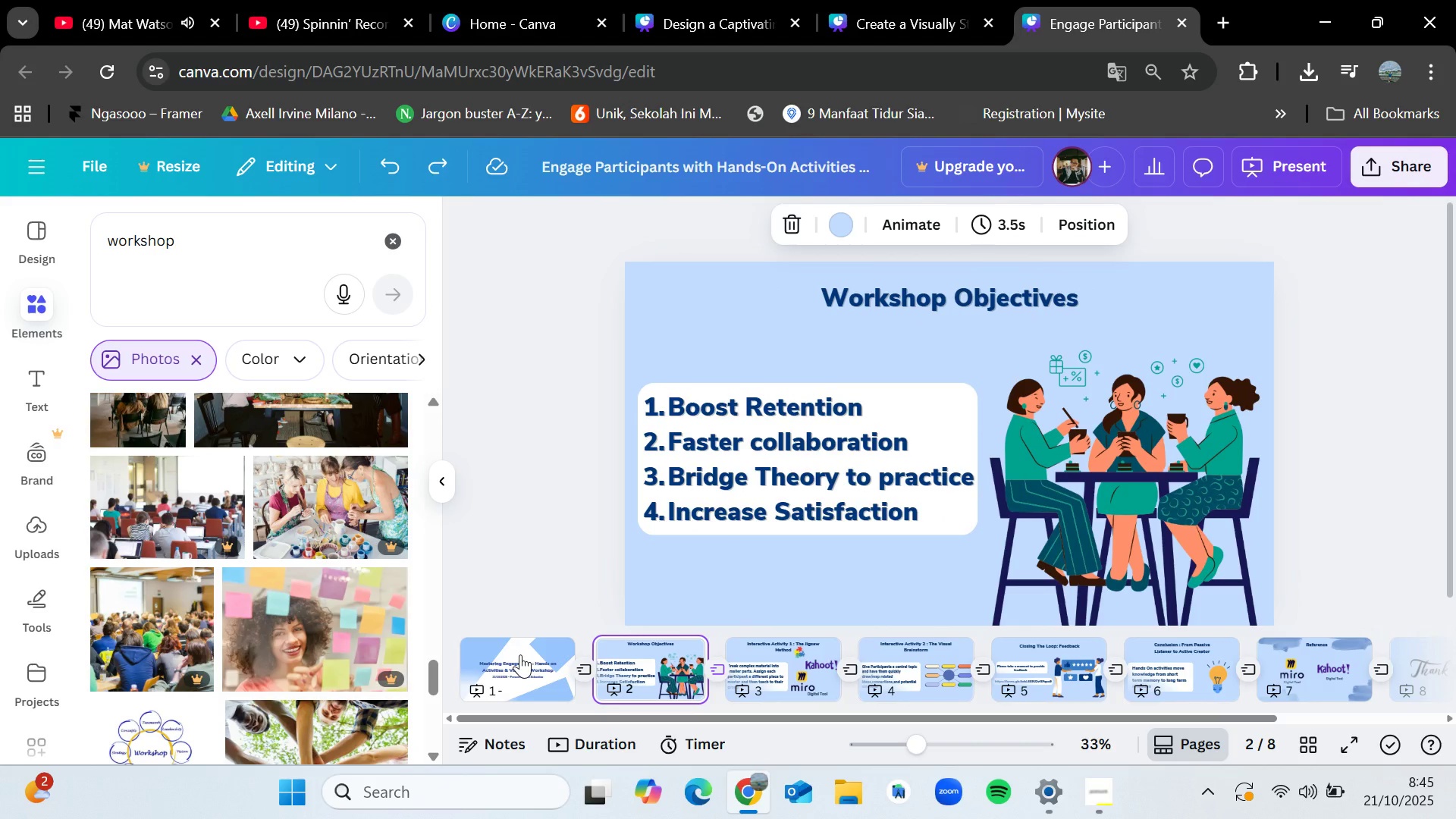 
key(ArrowLeft)
 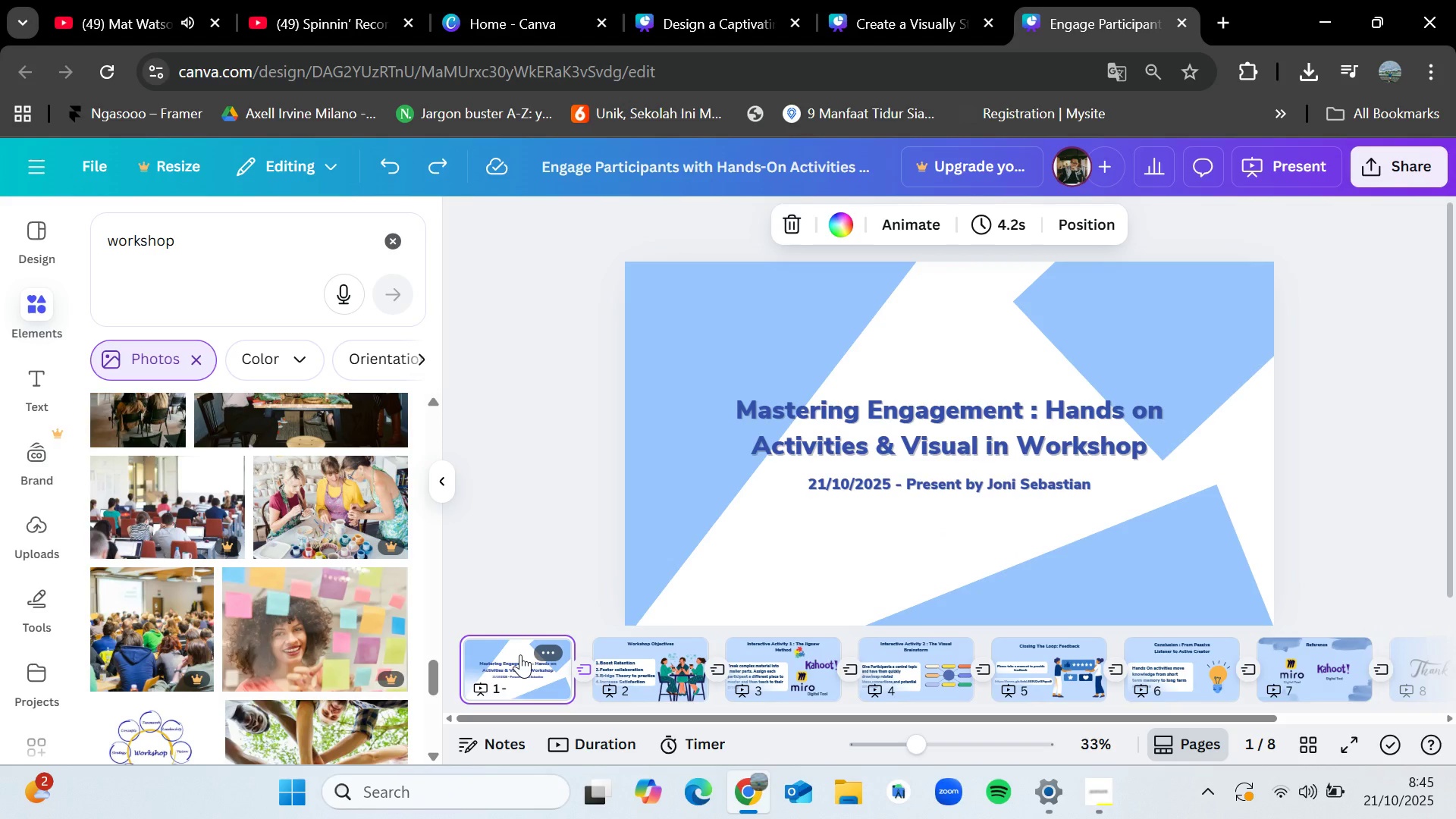 
key(ArrowLeft)
 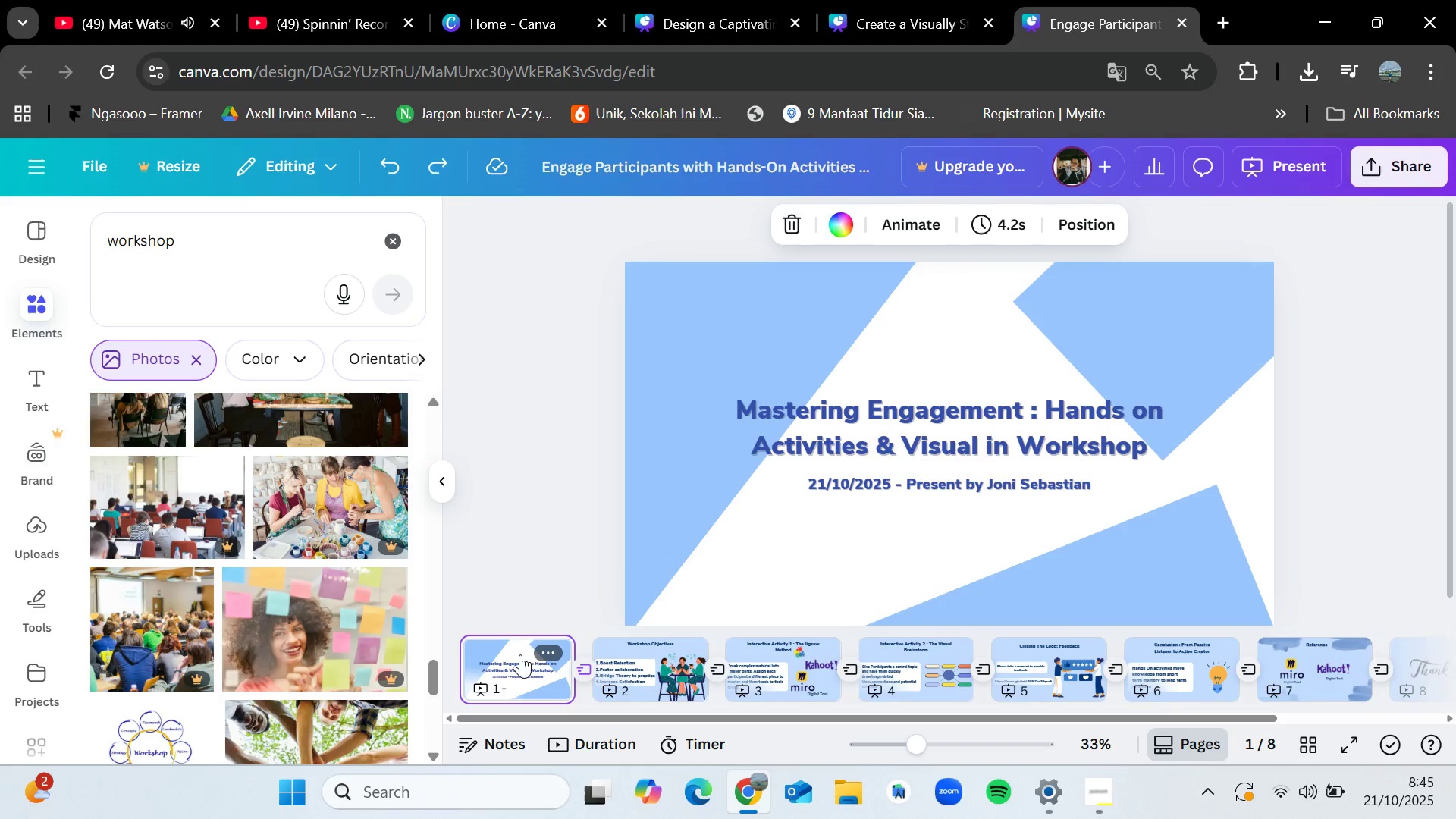 
key(ArrowRight)
 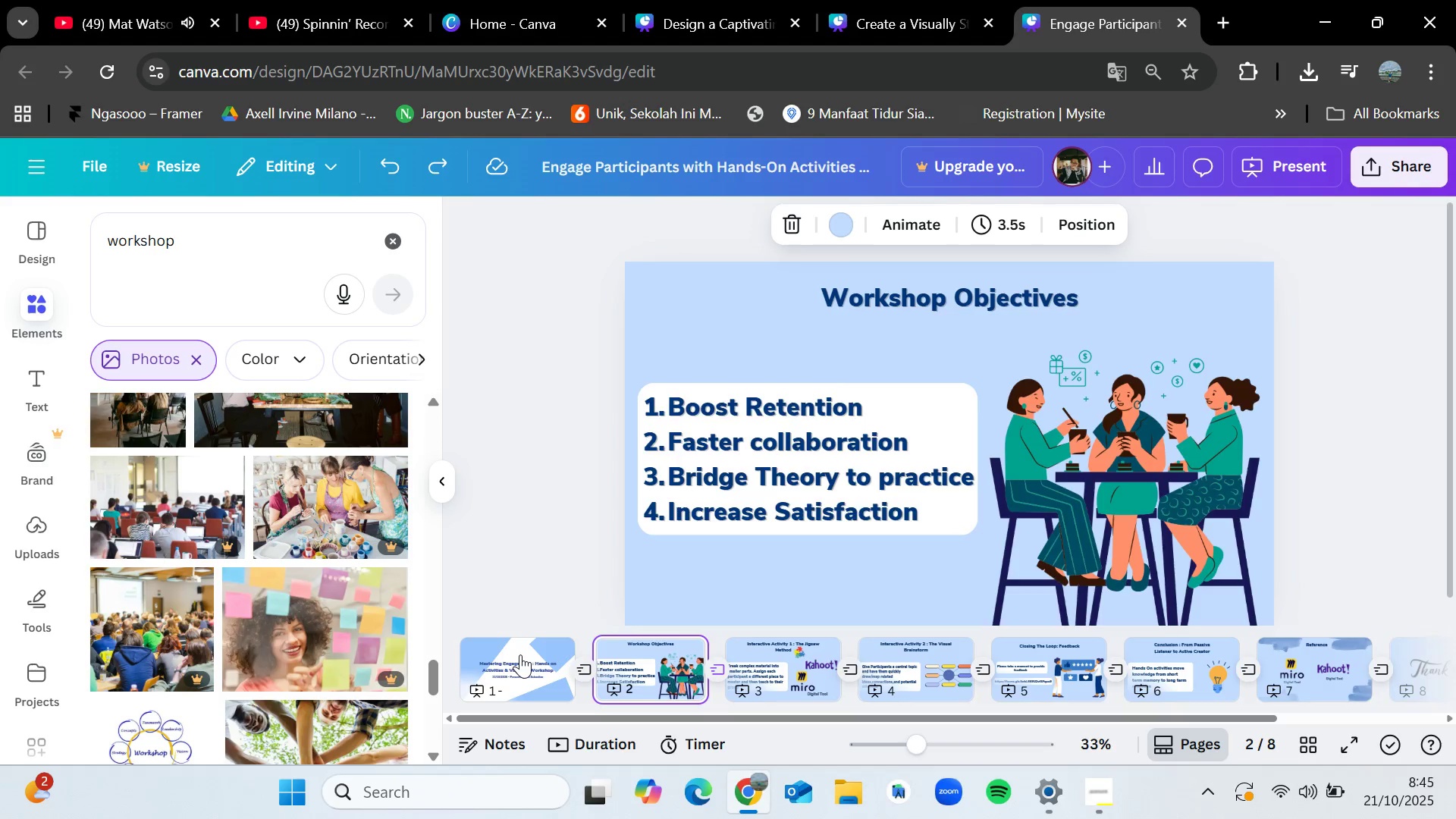 
key(ArrowRight)
 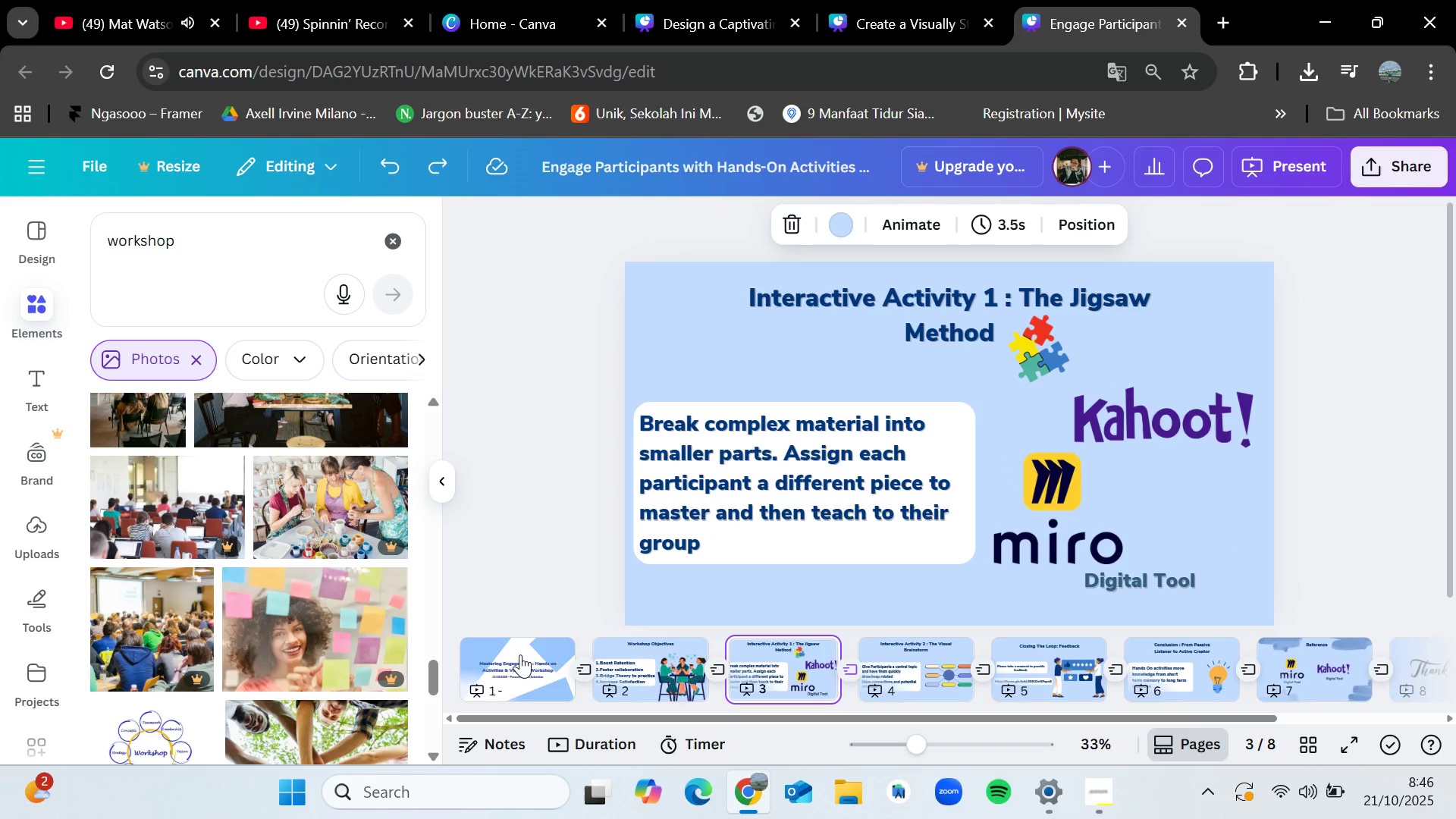 
wait(9.3)
 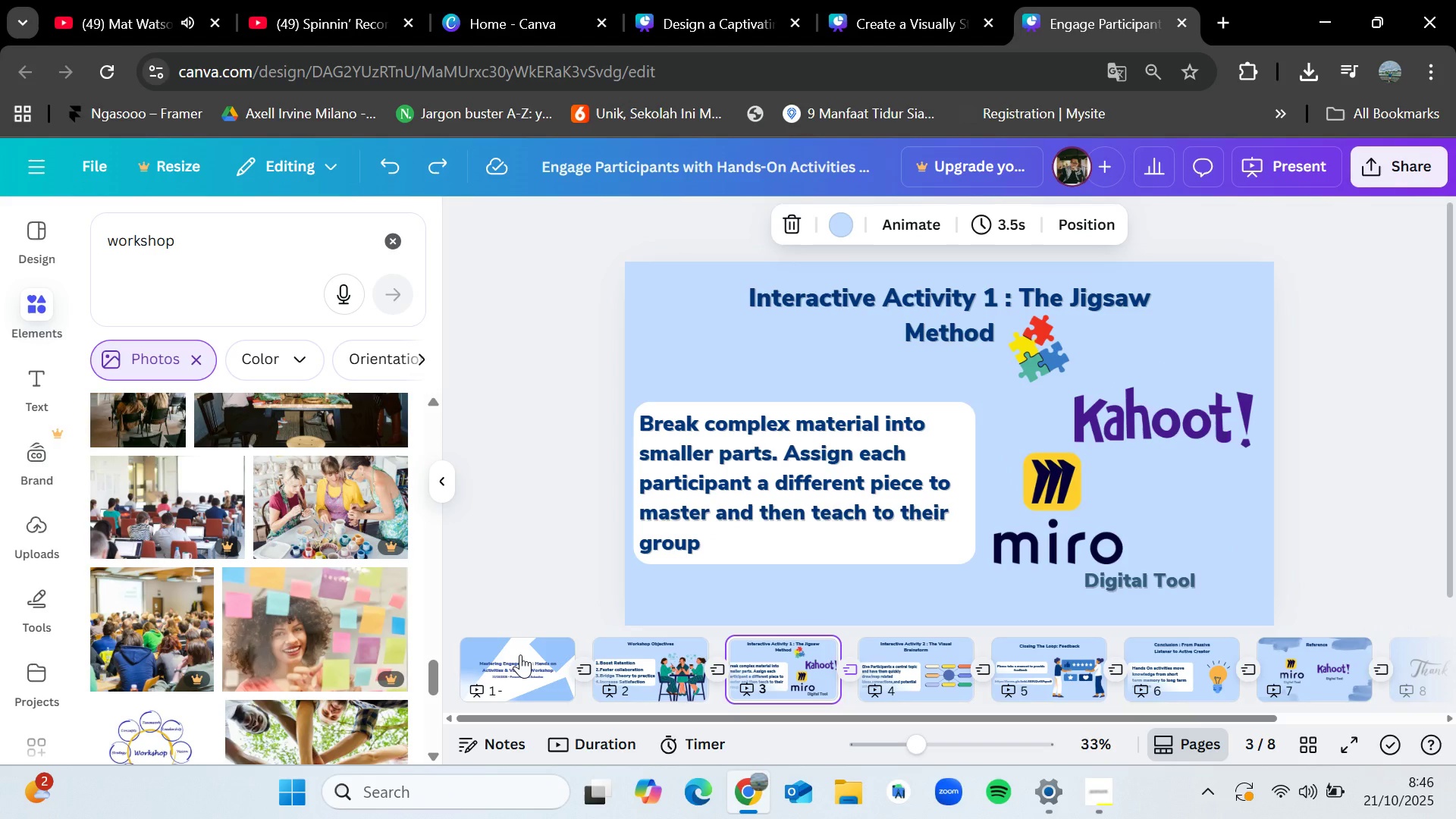 
key(ArrowLeft)
 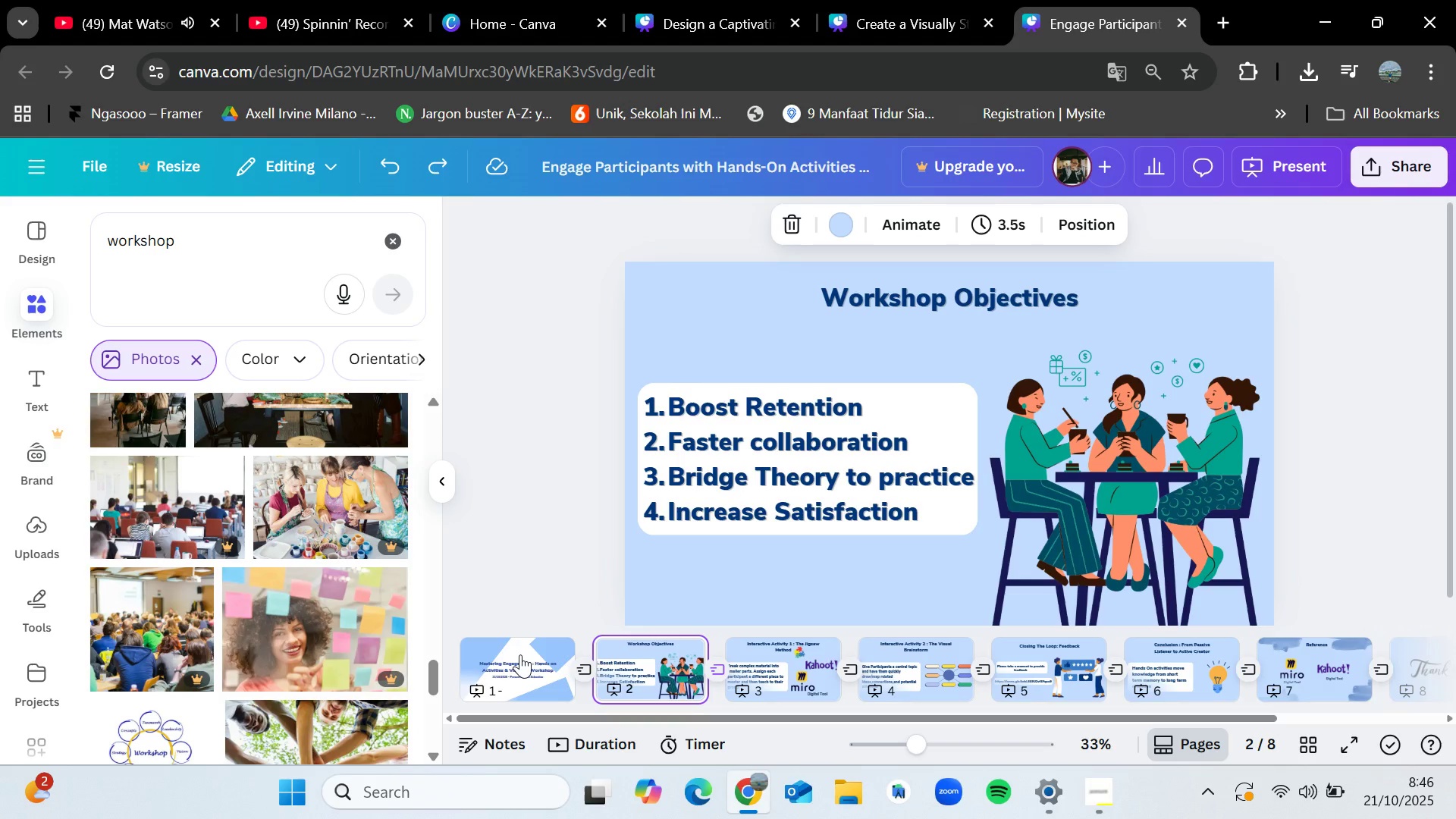 
wait(7.69)
 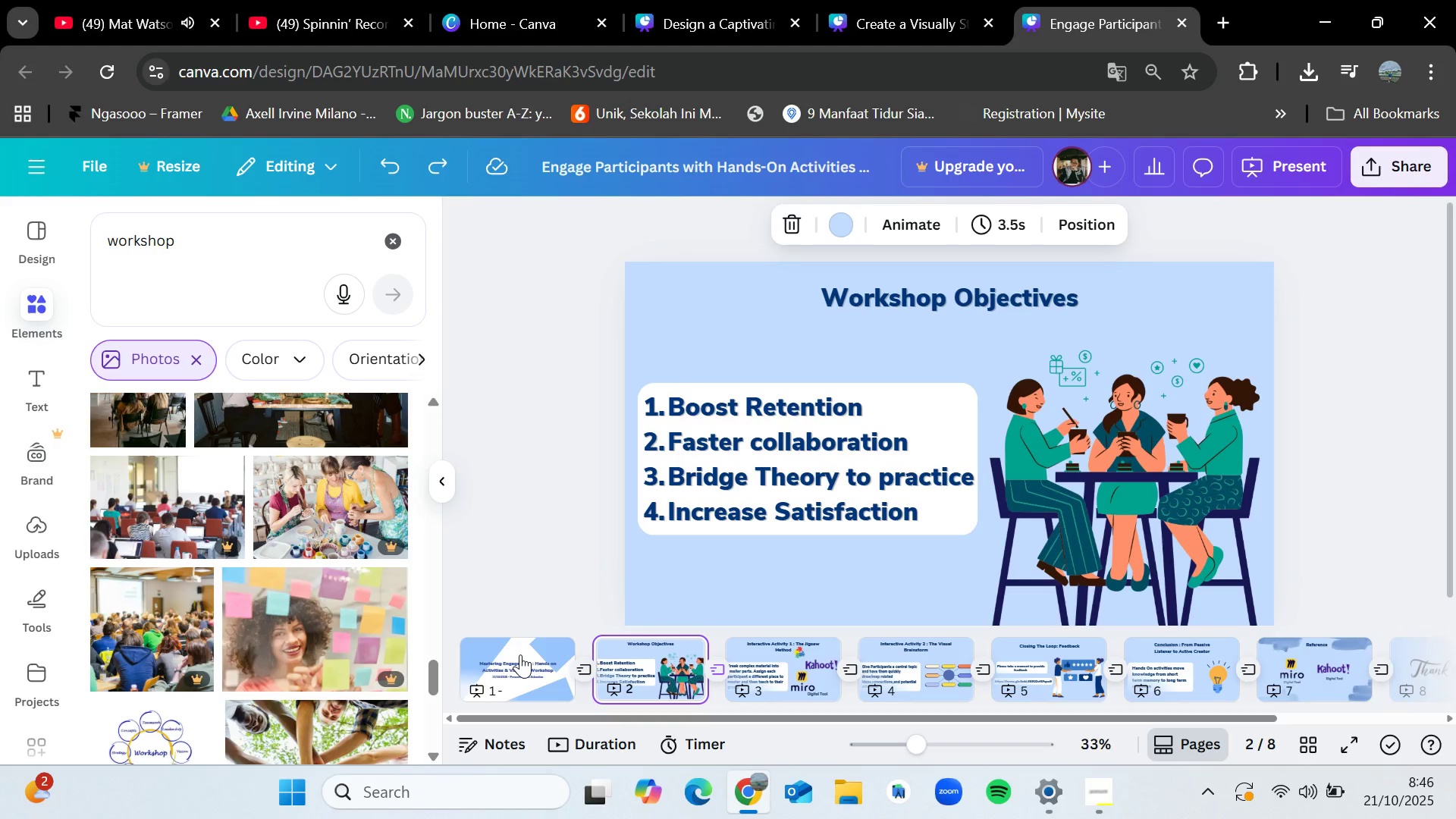 
key(ArrowRight)
 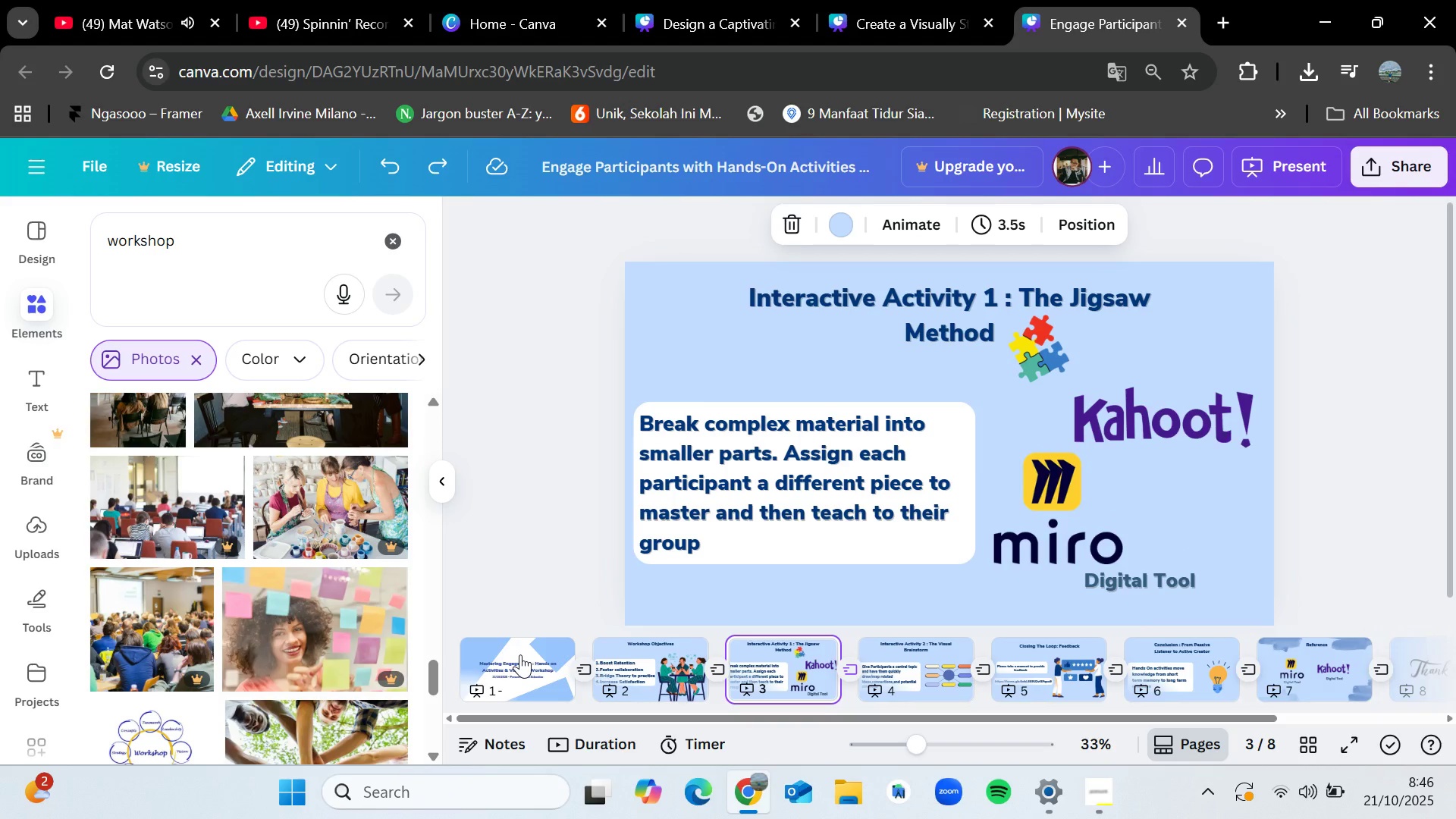 
key(ArrowLeft)
 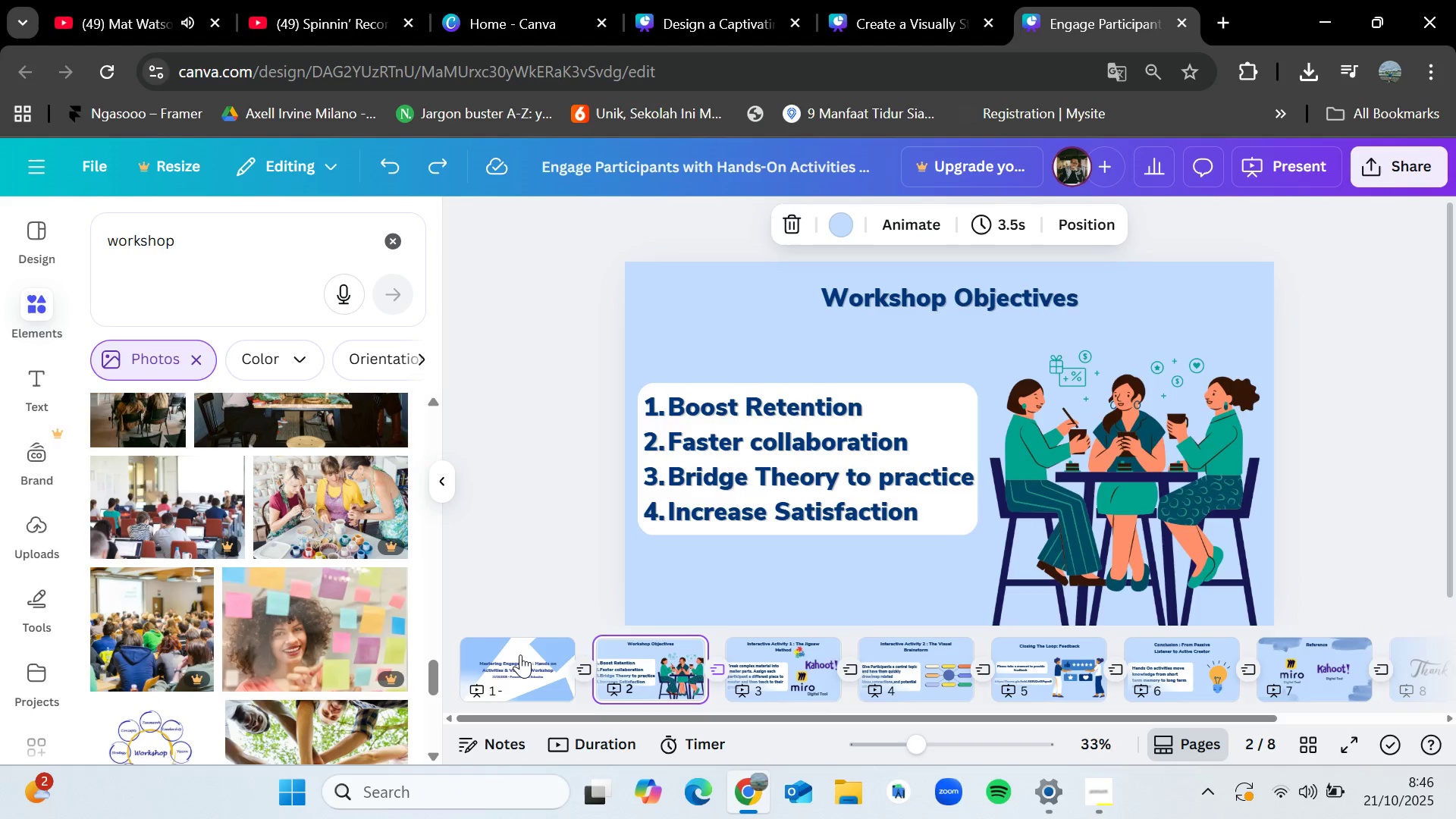 
key(ArrowLeft)
 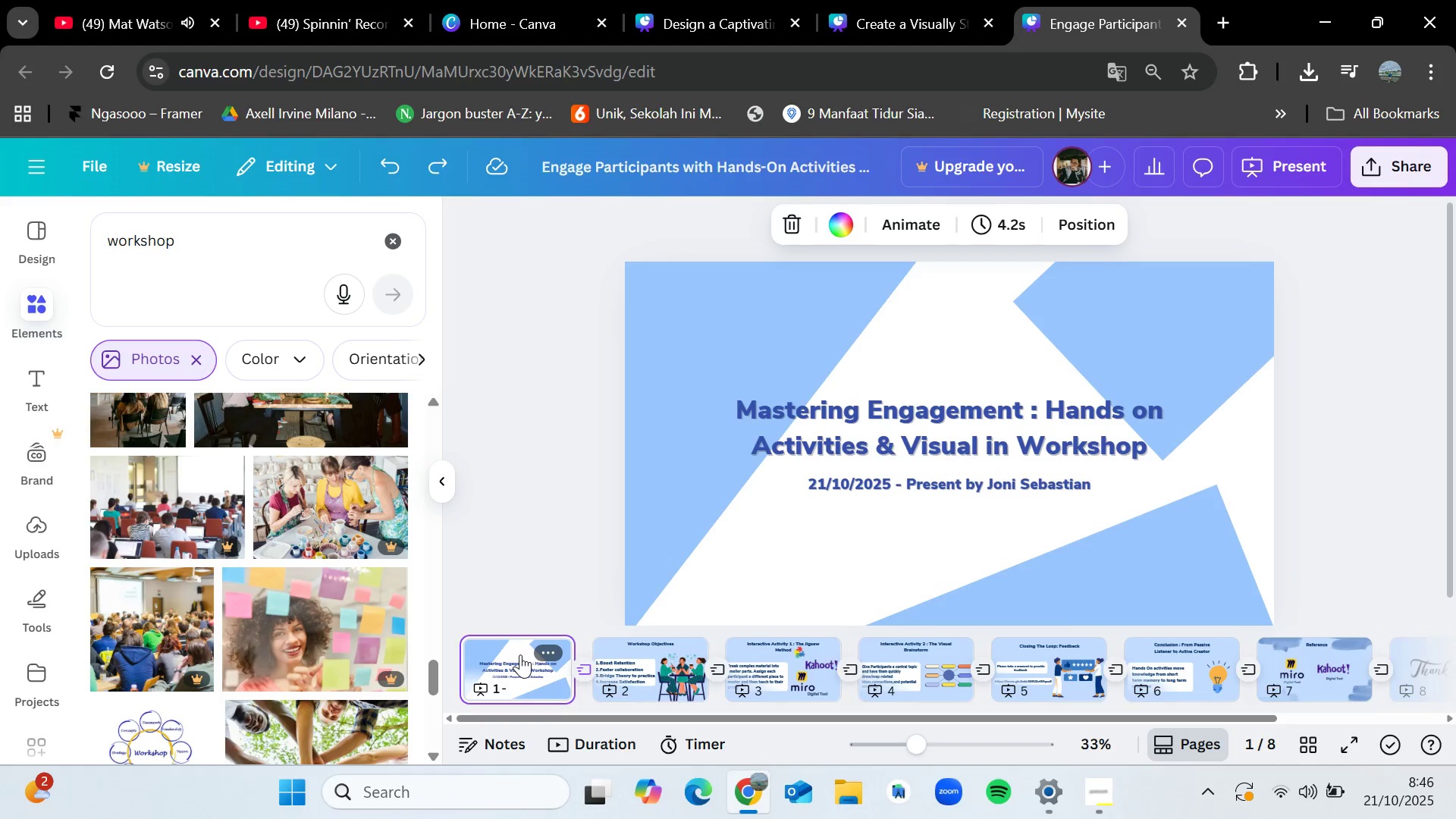 
key(ArrowLeft)
 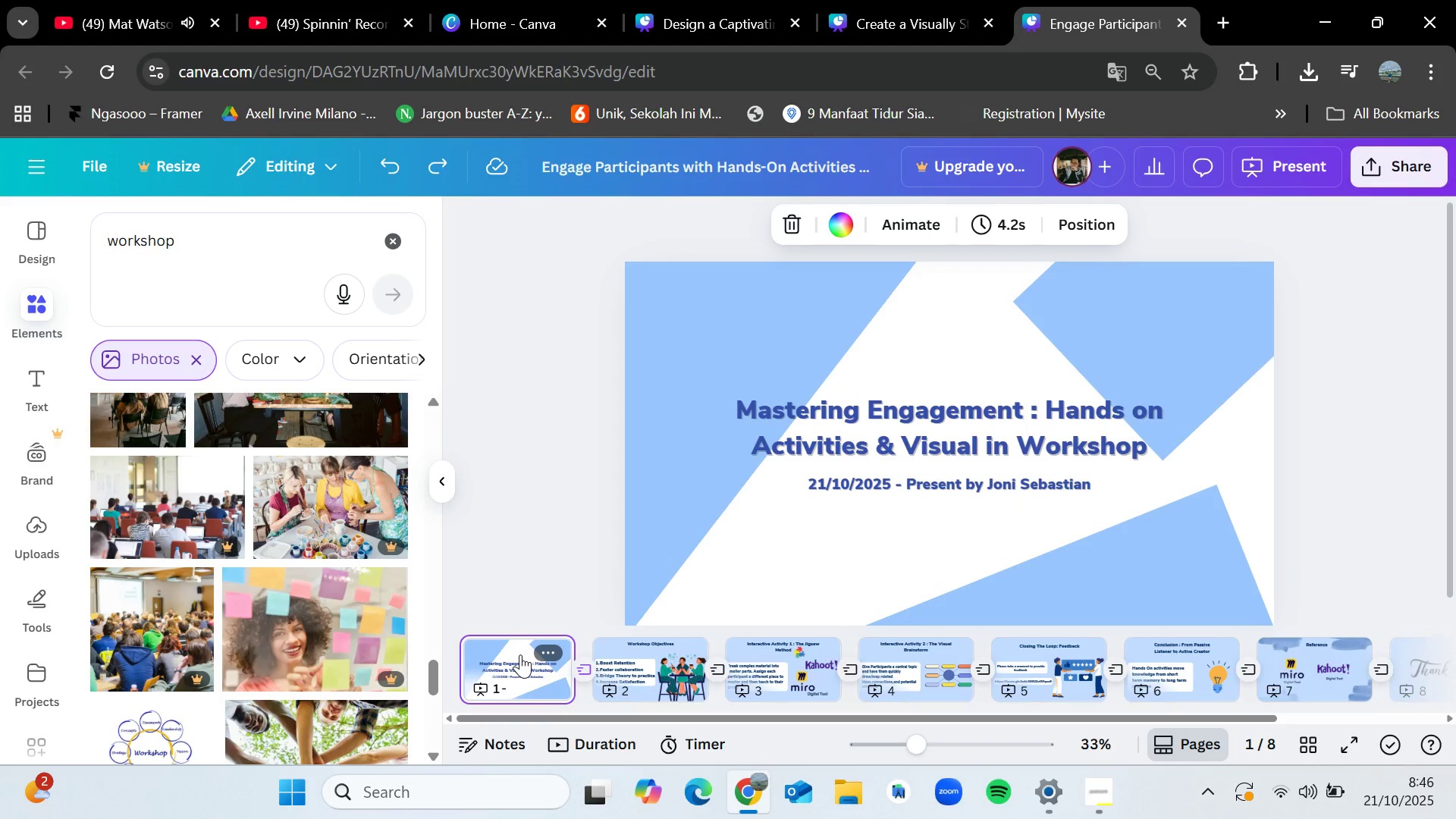 
key(ArrowRight)
 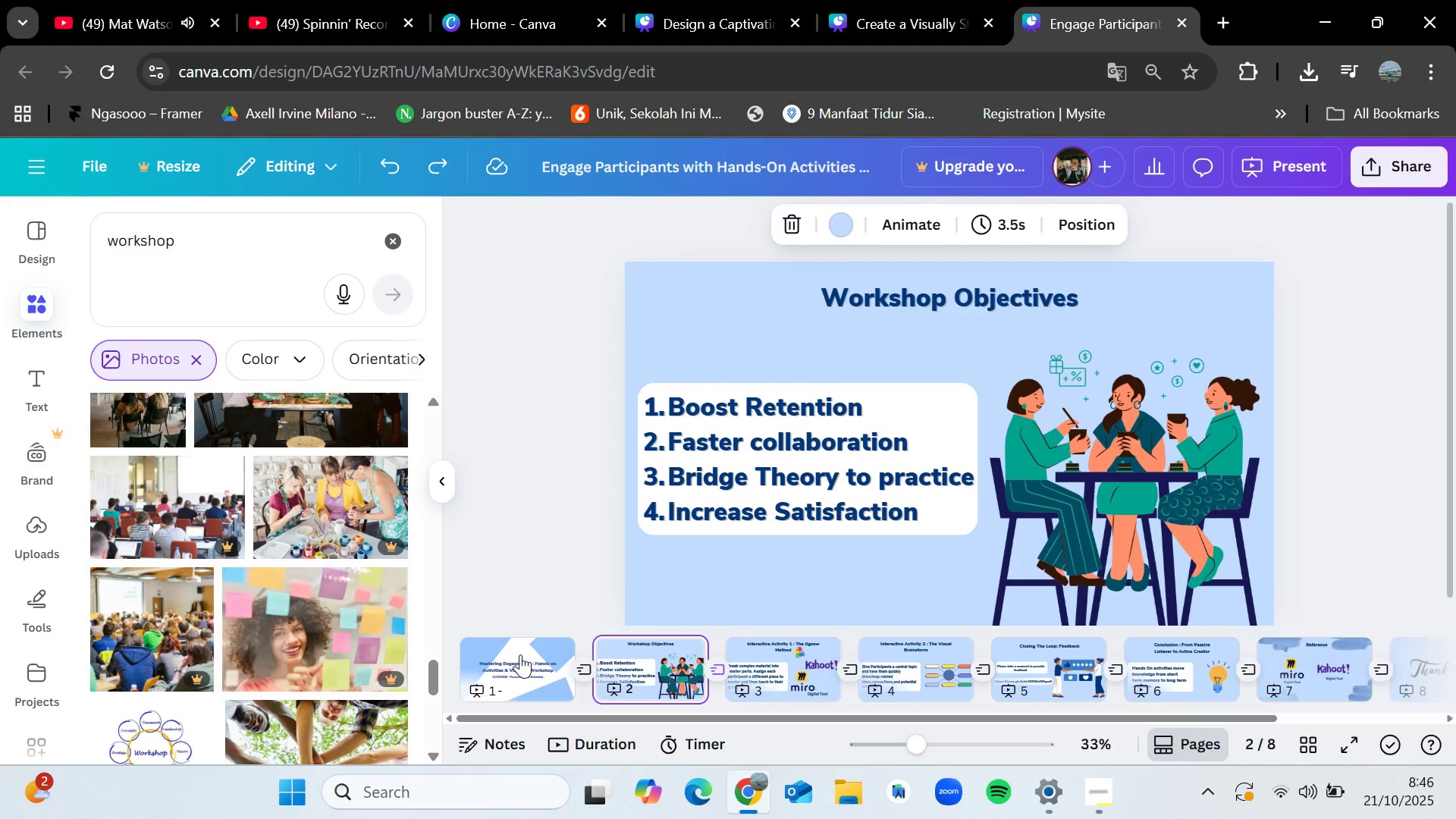 
key(ArrowRight)
 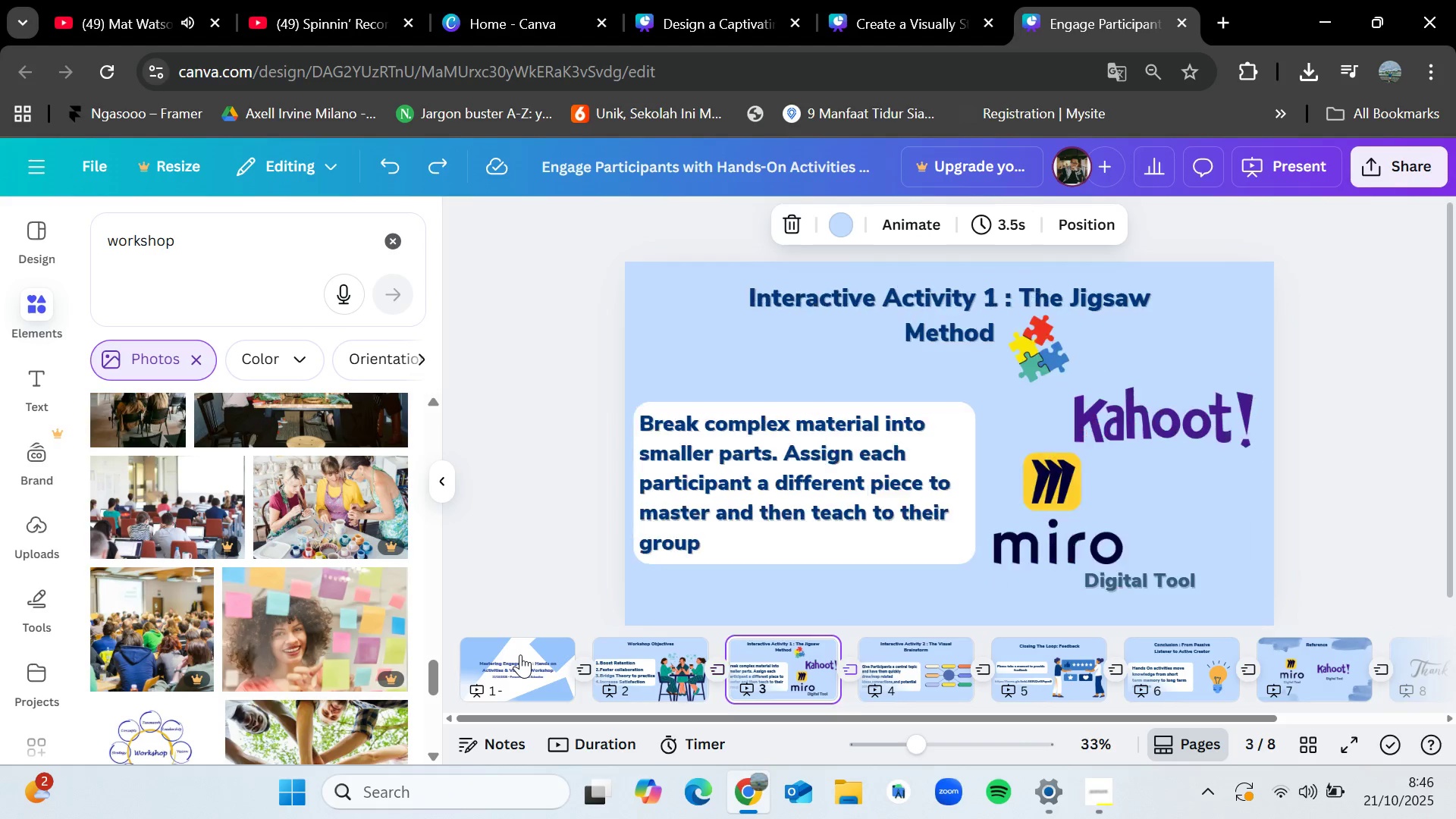 
key(ArrowRight)
 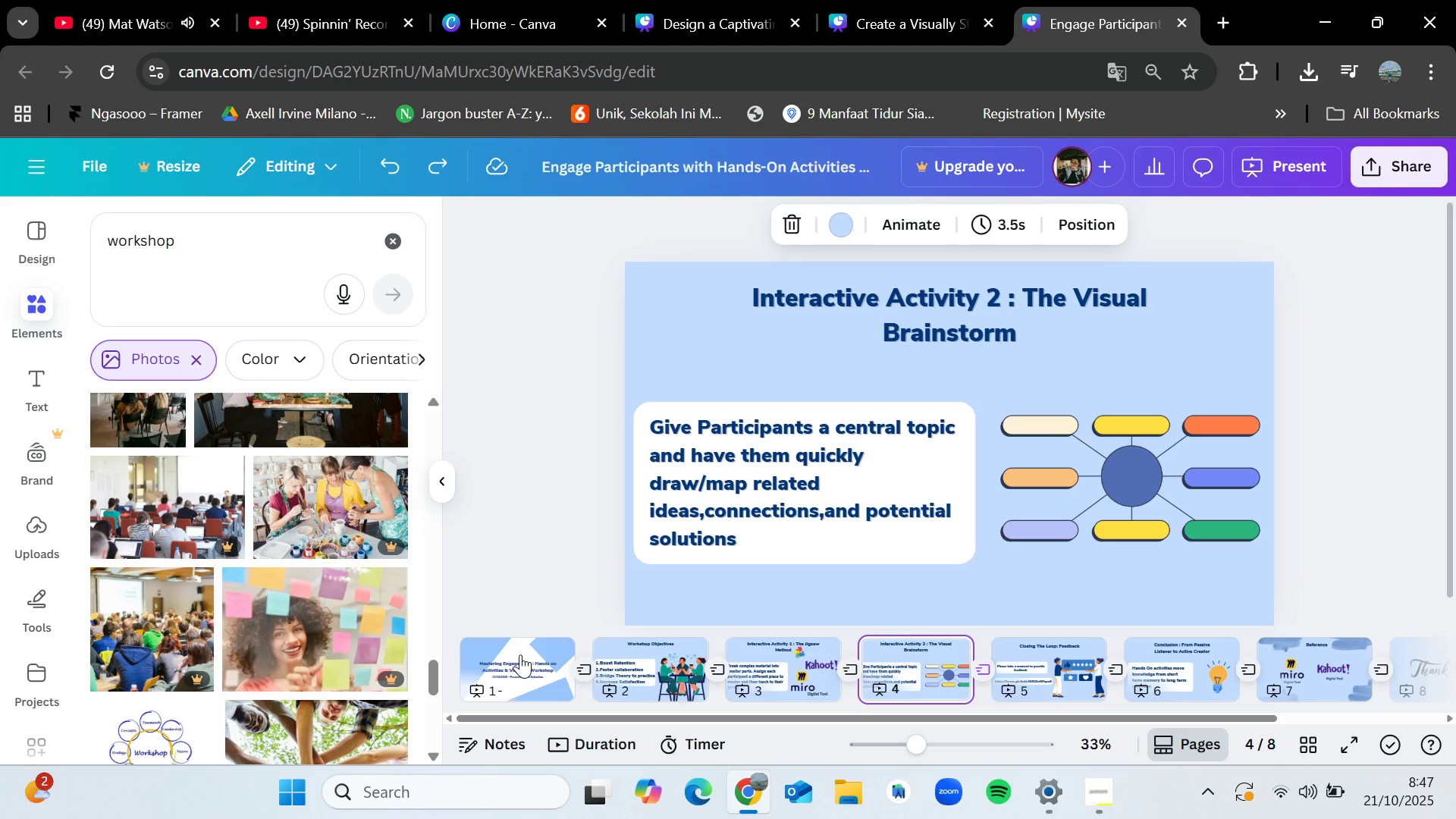 
wait(48.38)
 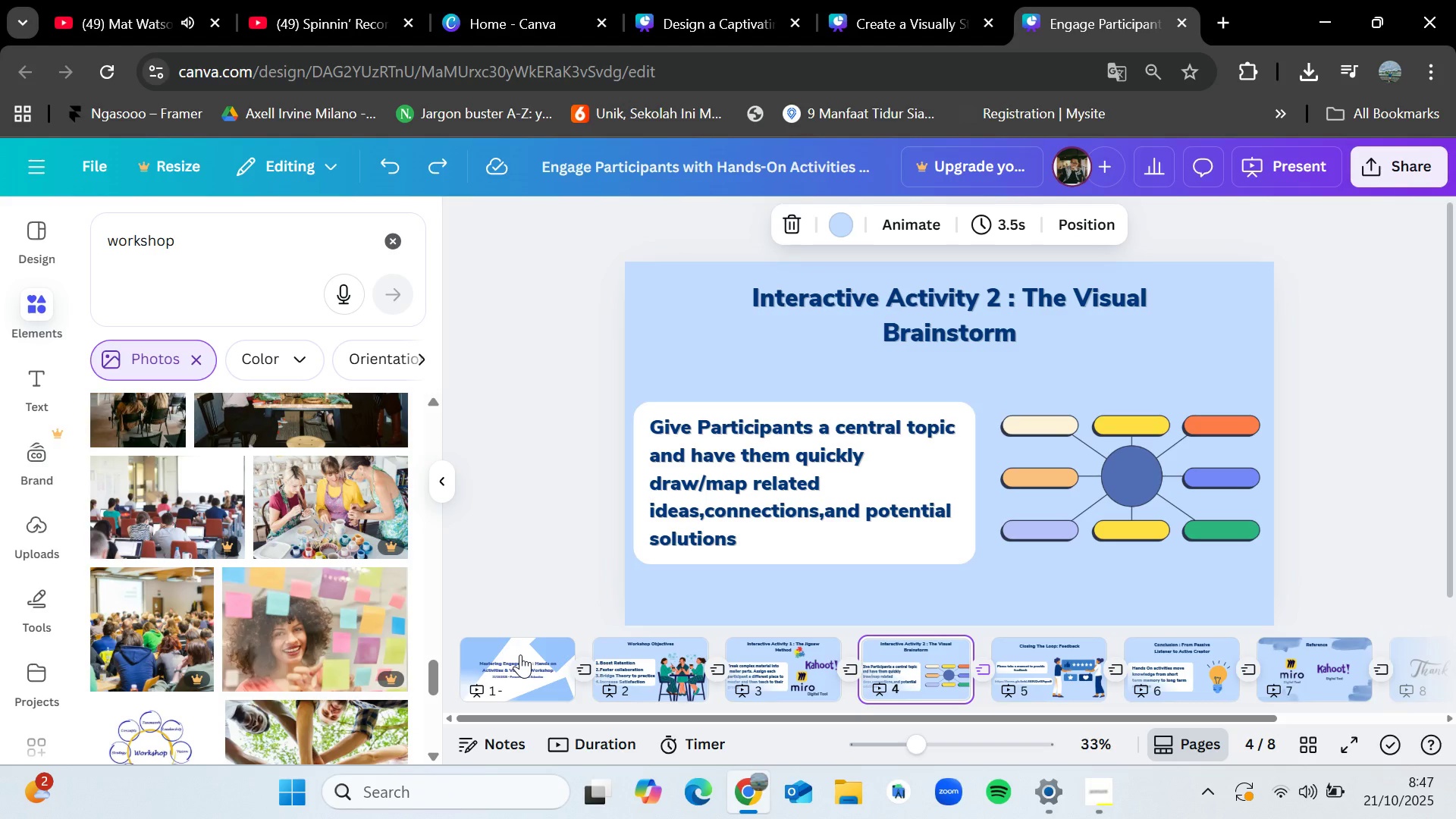 
key(ArrowRight)
 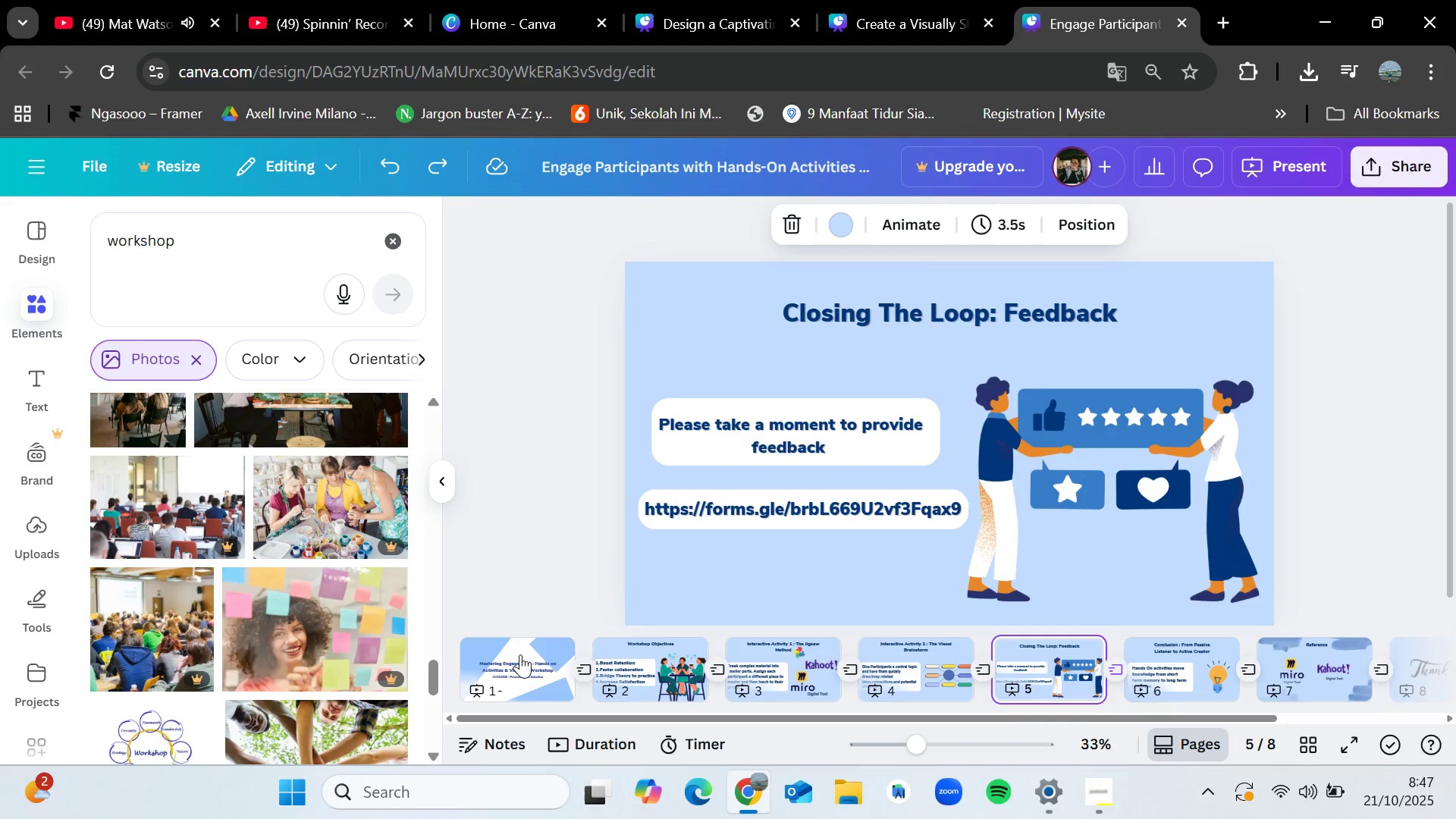 
key(ArrowLeft)
 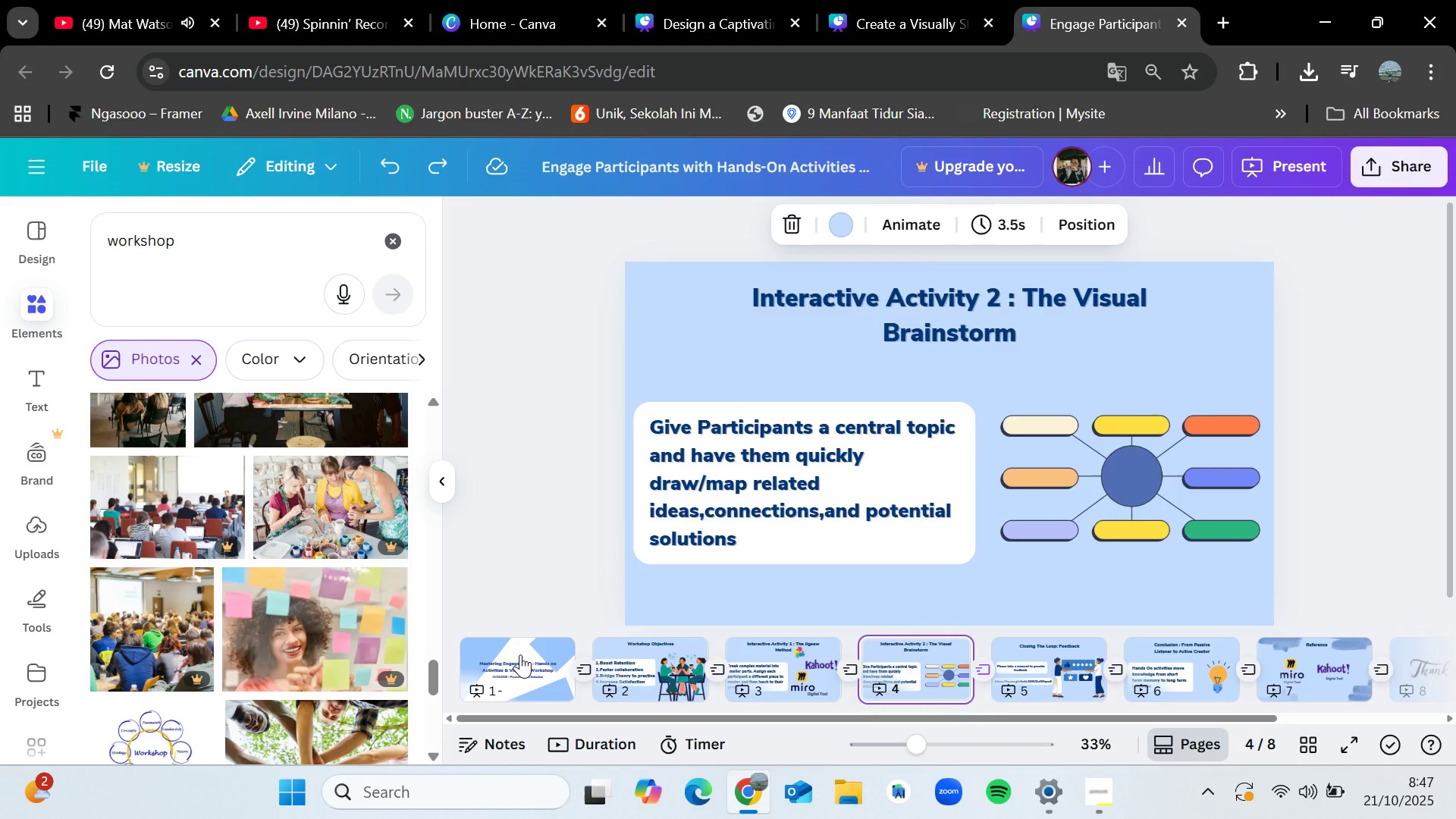 
key(ArrowRight)
 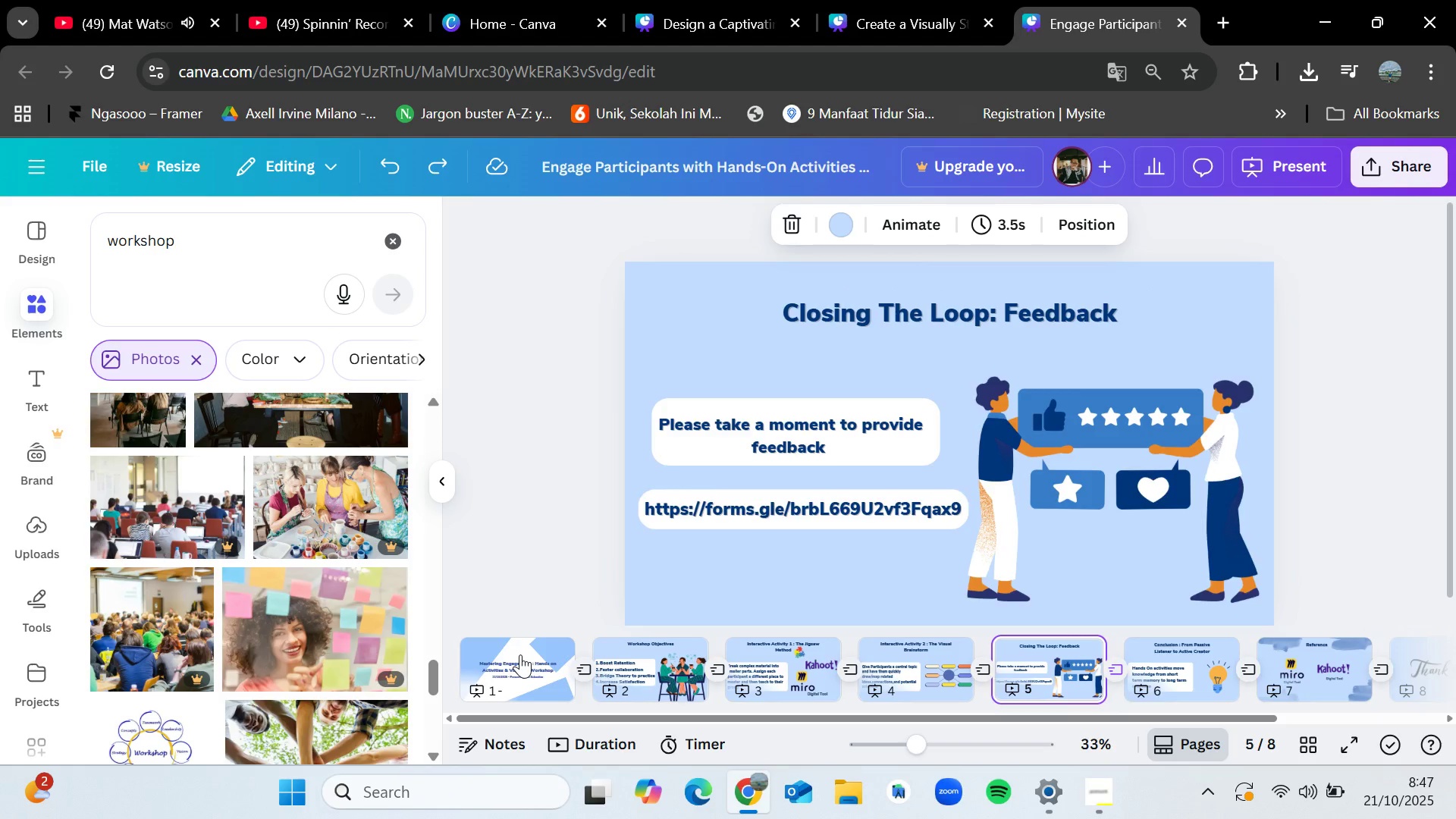 
key(ArrowRight)
 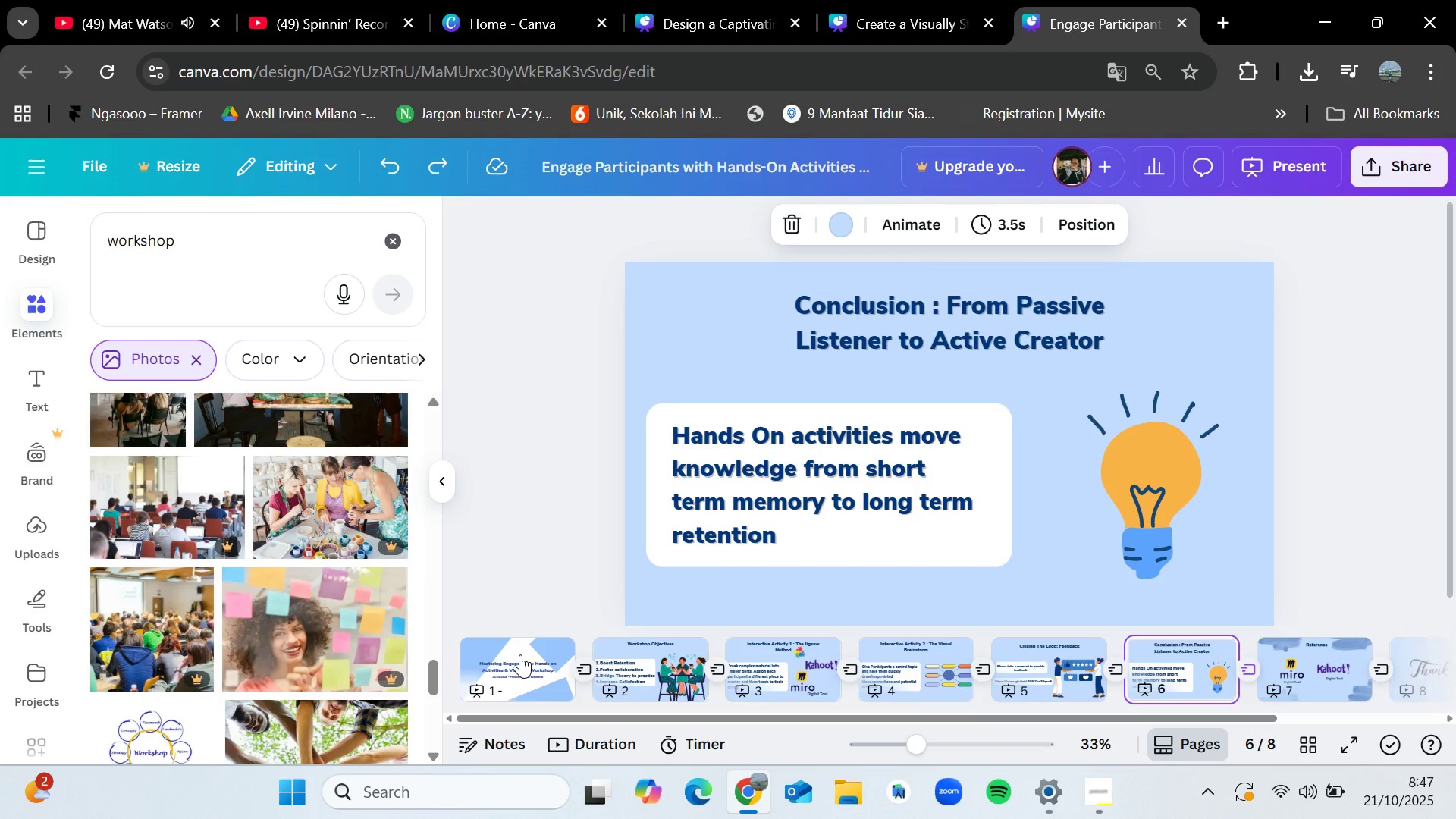 
wait(9.83)
 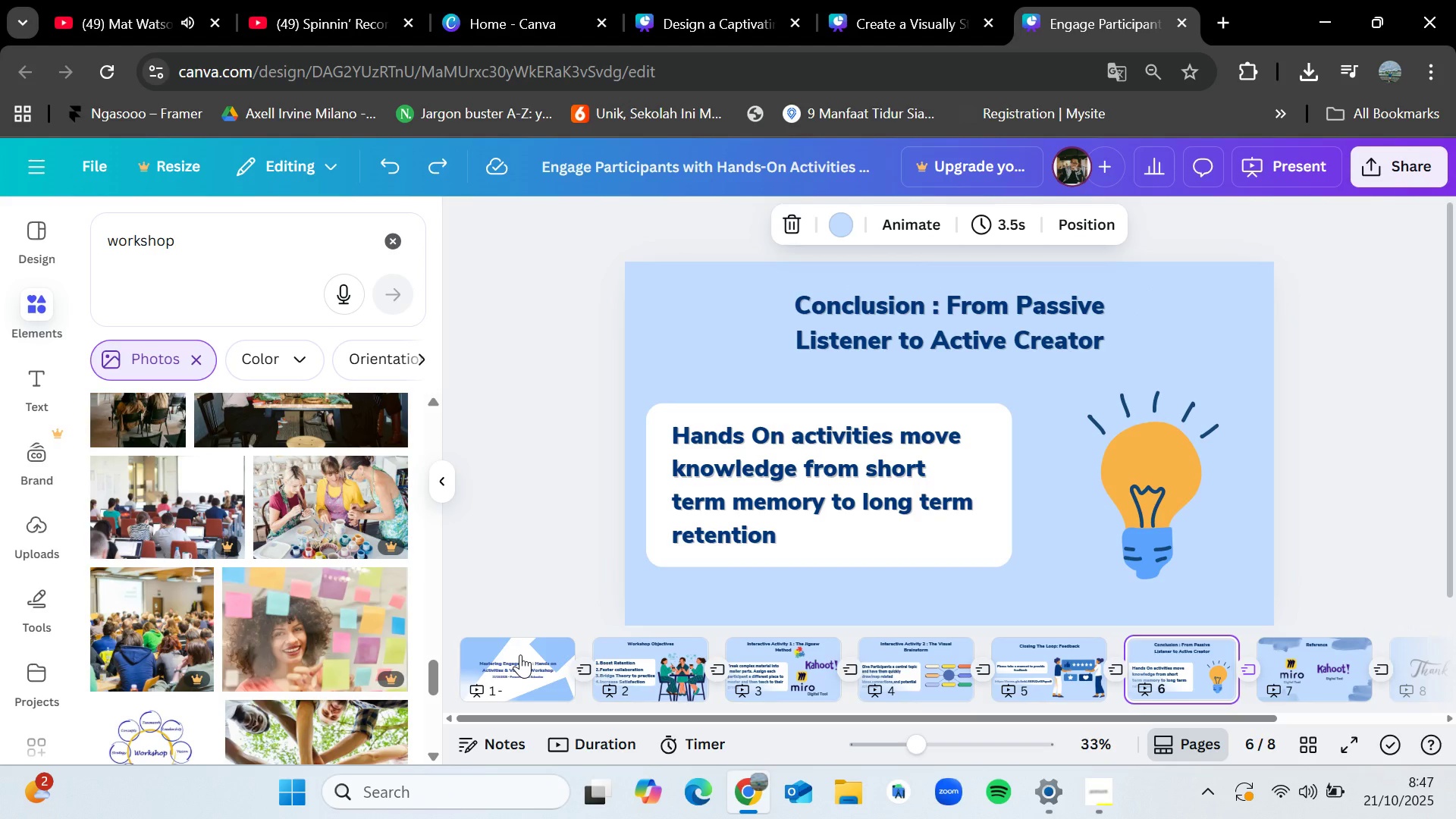 
key(ArrowLeft)
 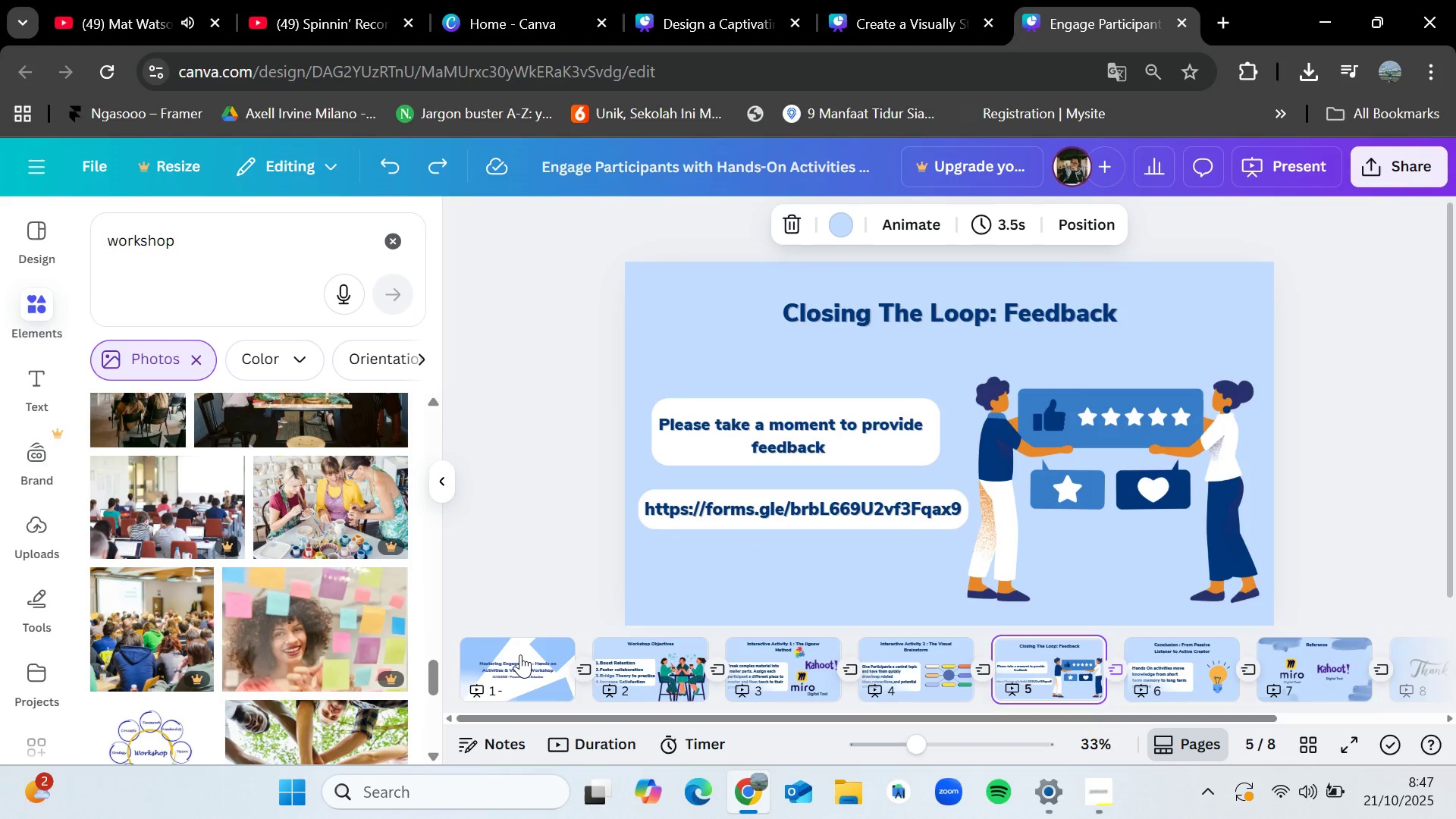 
key(ArrowLeft)
 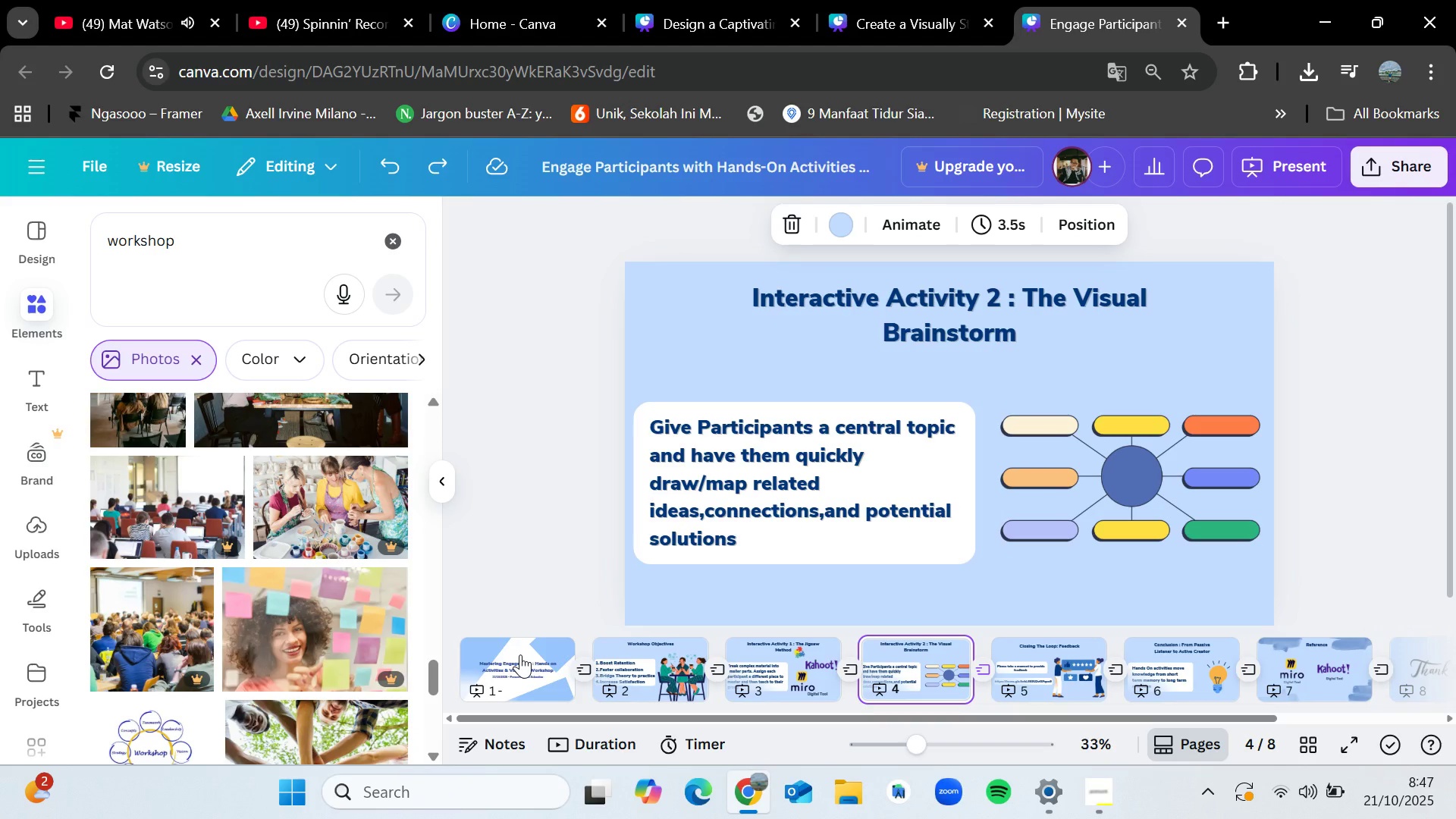 
wait(14.42)
 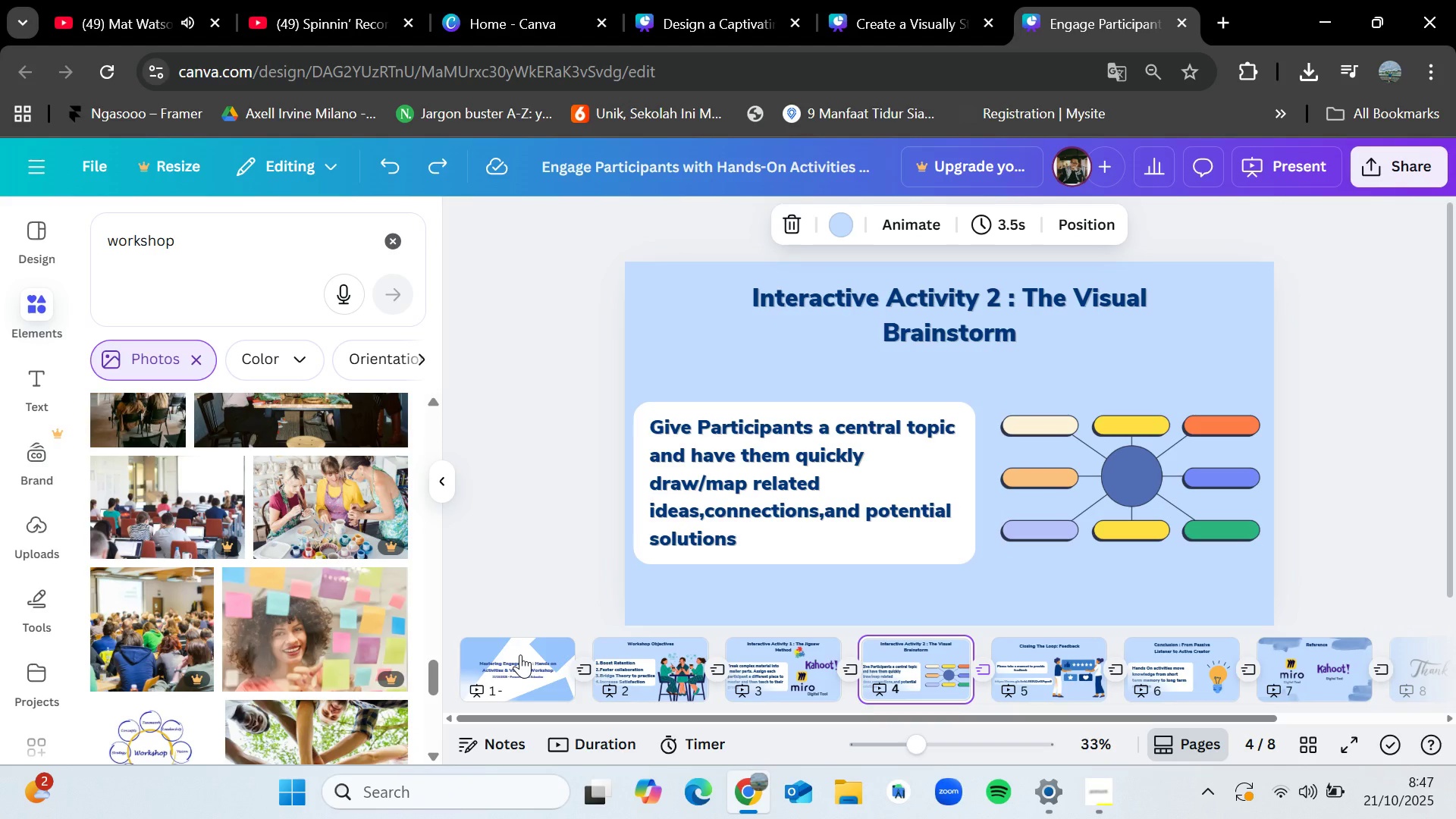 
key(ArrowRight)
 